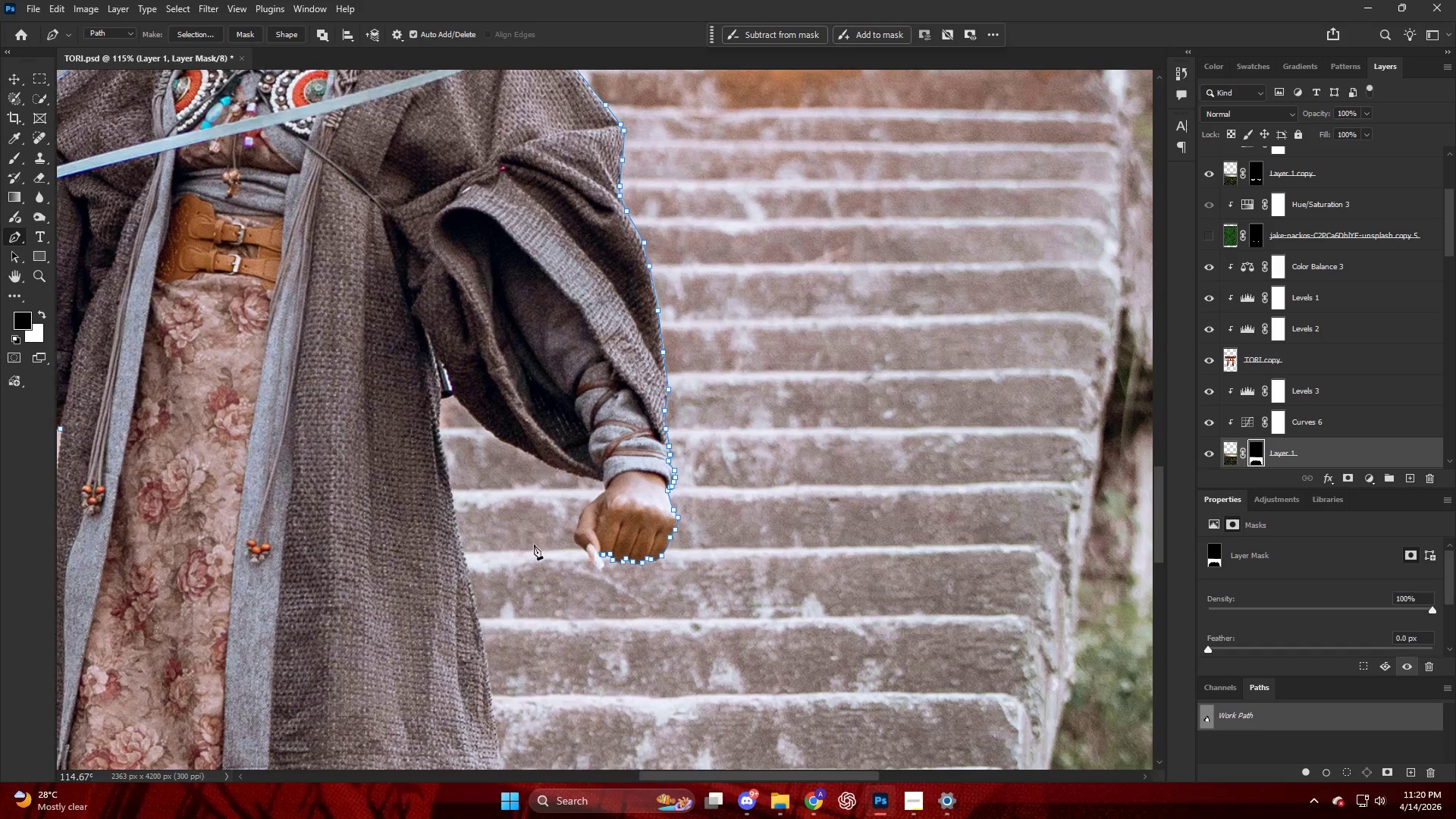 
hold_key(key=AltLeft, duration=0.48)
 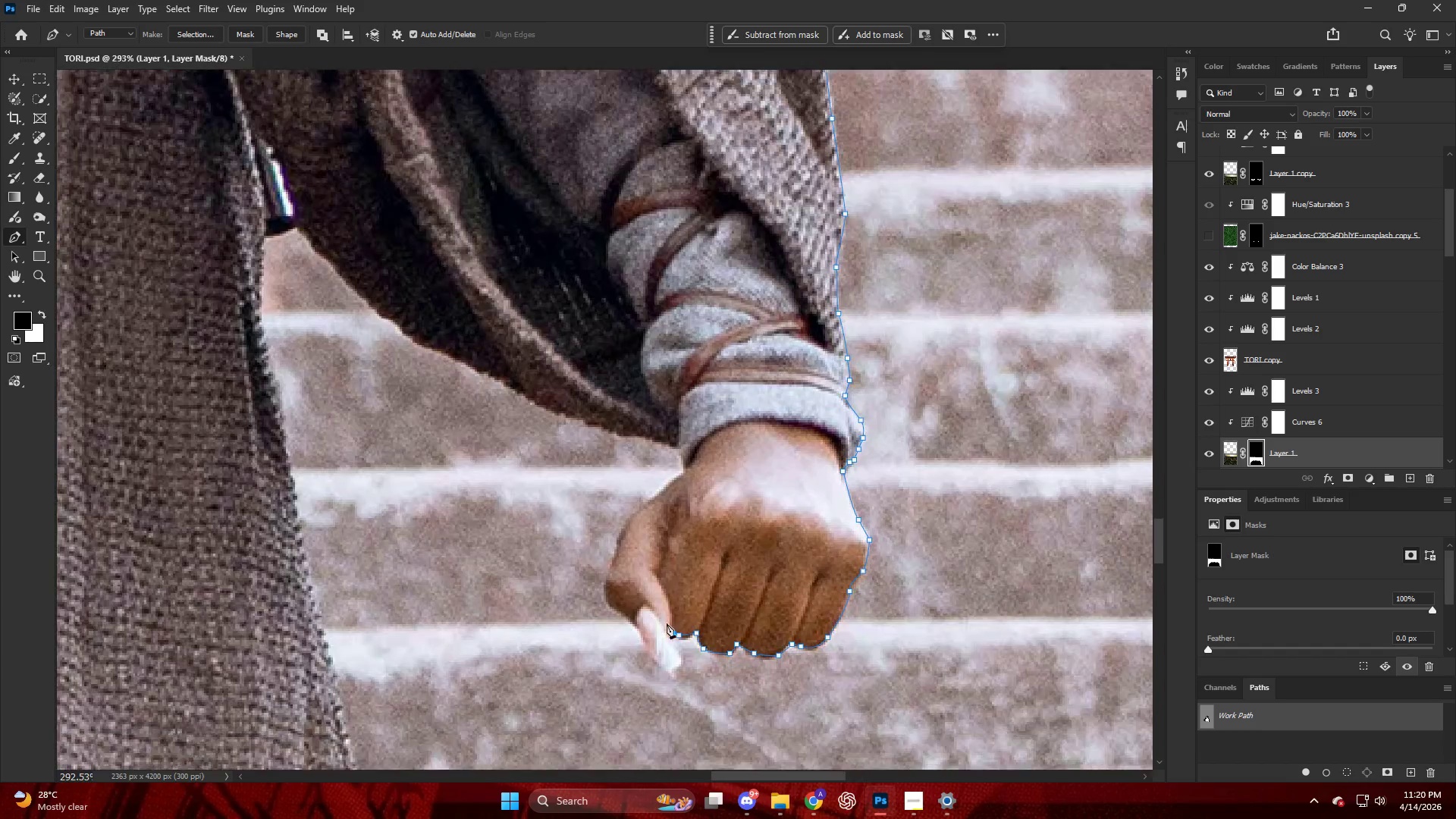 
key(Alt+AltLeft)
 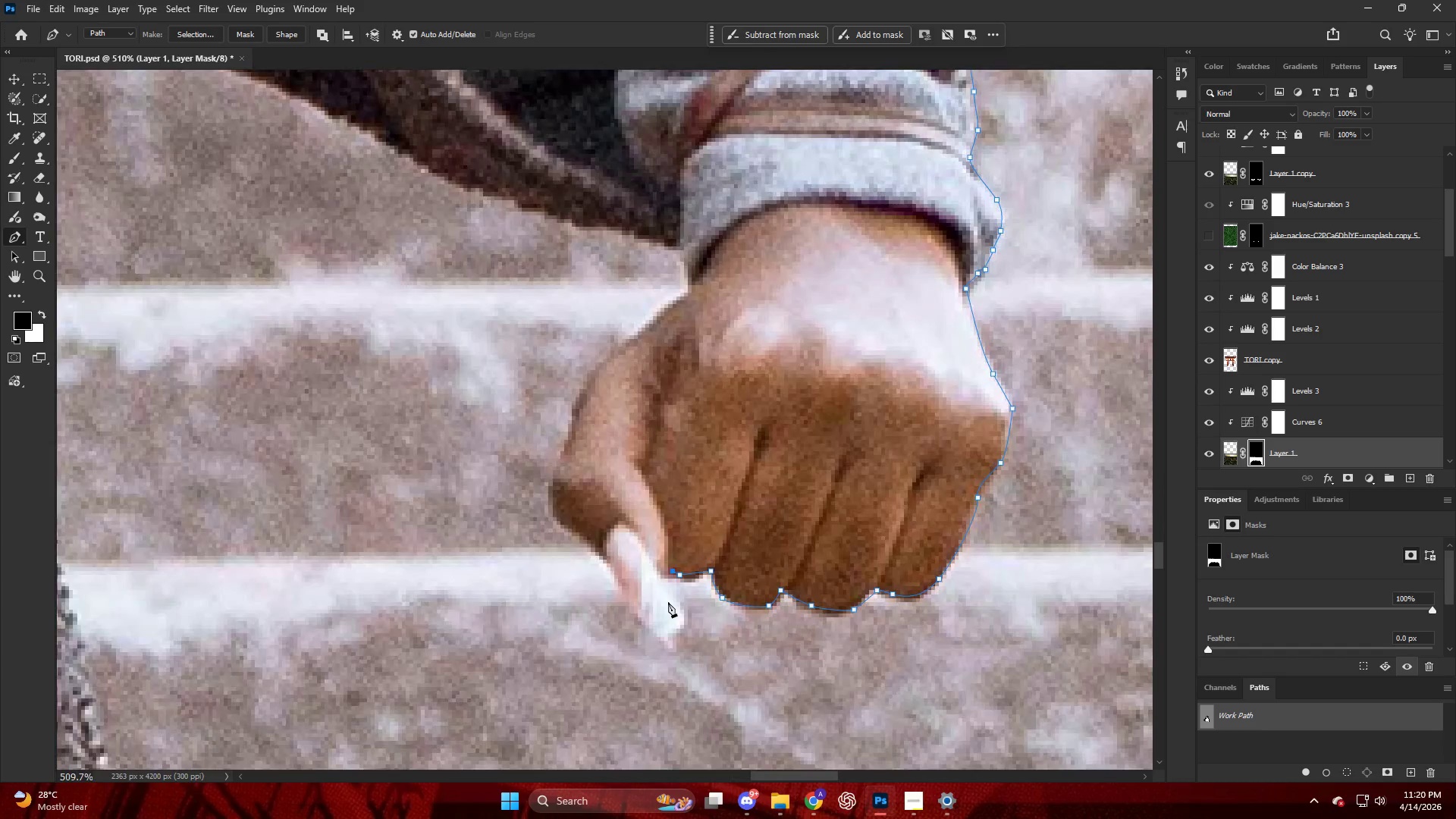 
scroll: coordinate [677, 630], scroll_direction: up, amount: 3.0
 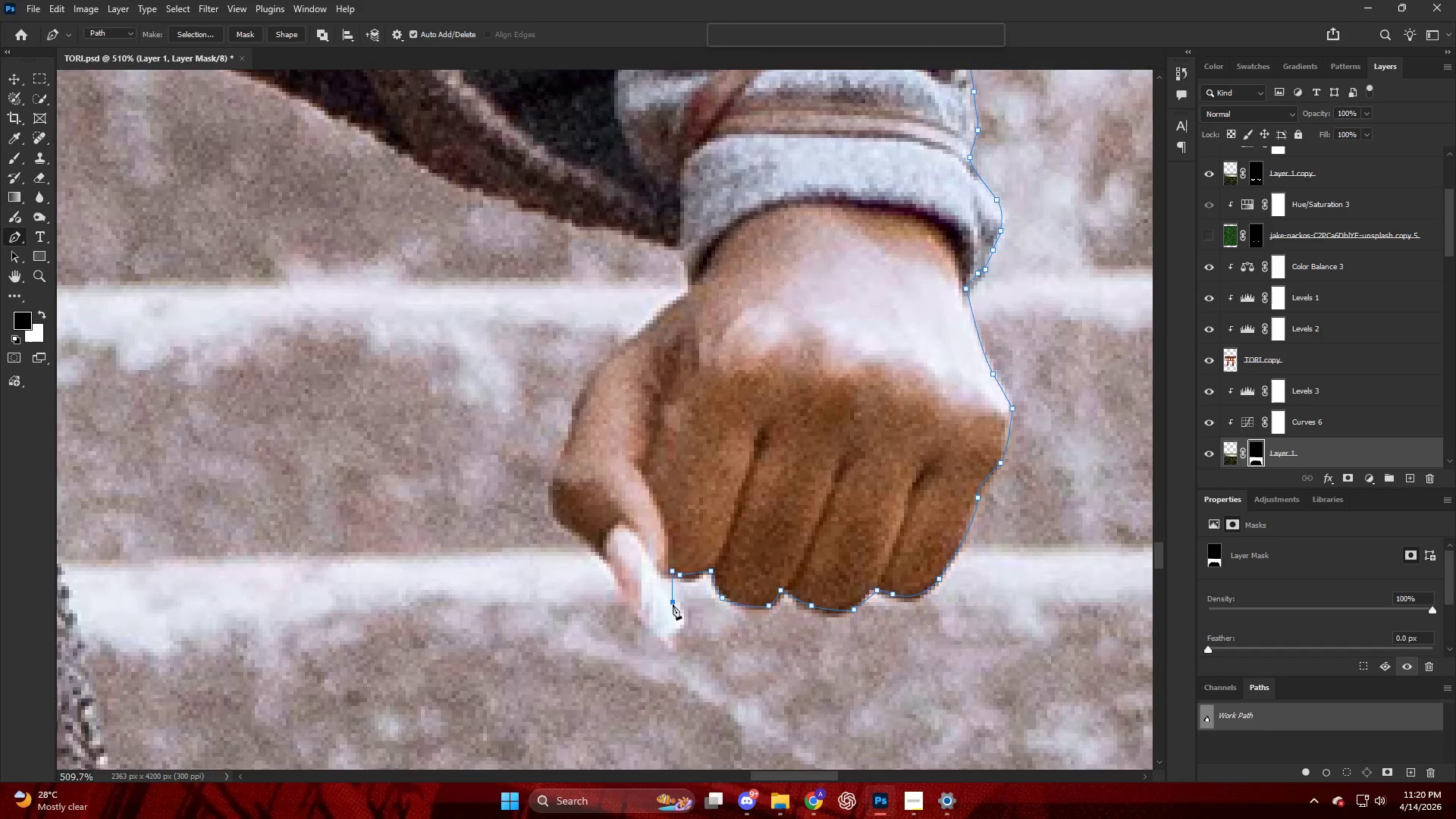 
left_click_drag(start_coordinate=[670, 603], to_coordinate=[682, 617])
 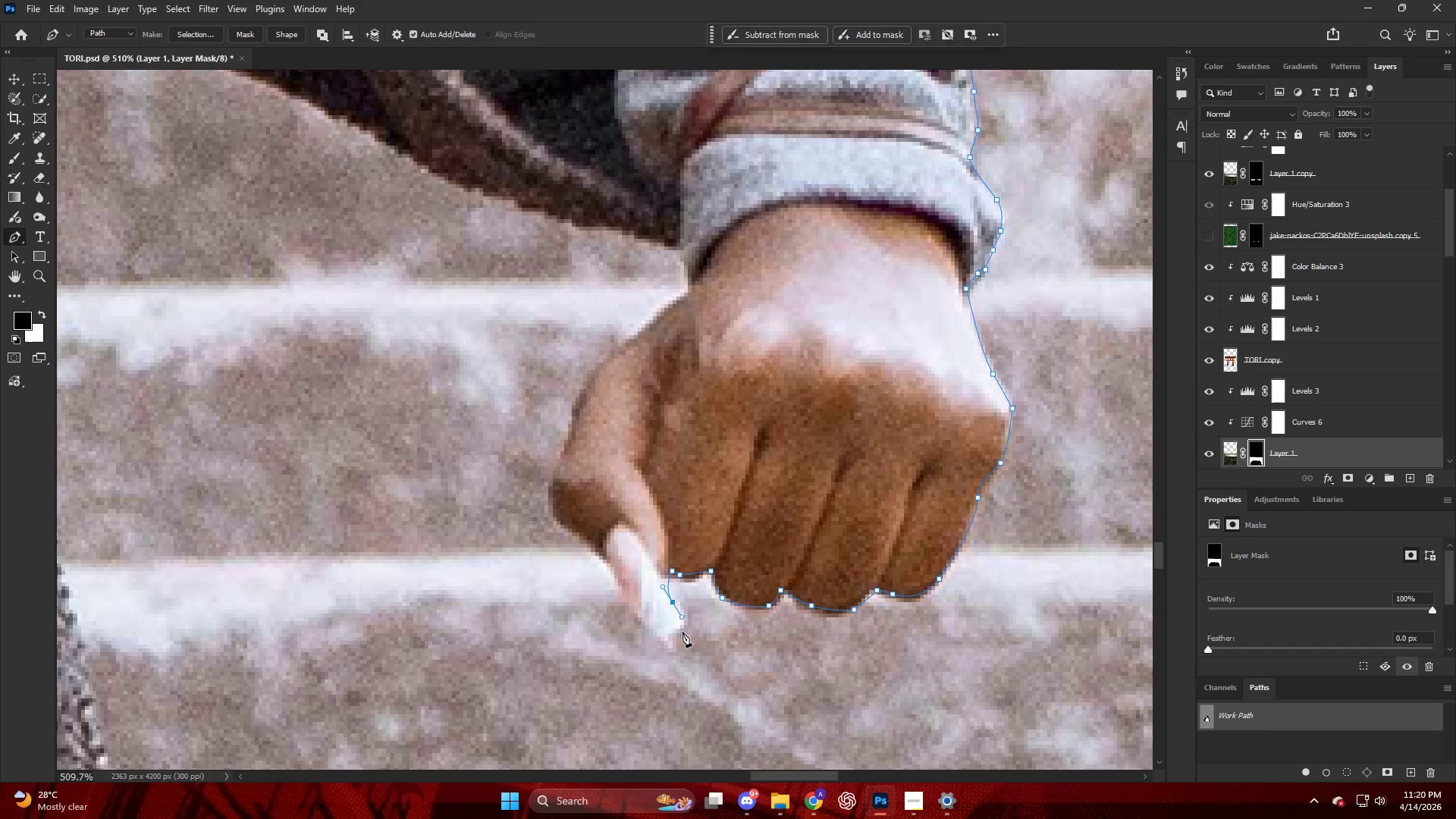 
left_click_drag(start_coordinate=[682, 633], to_coordinate=[676, 637])
 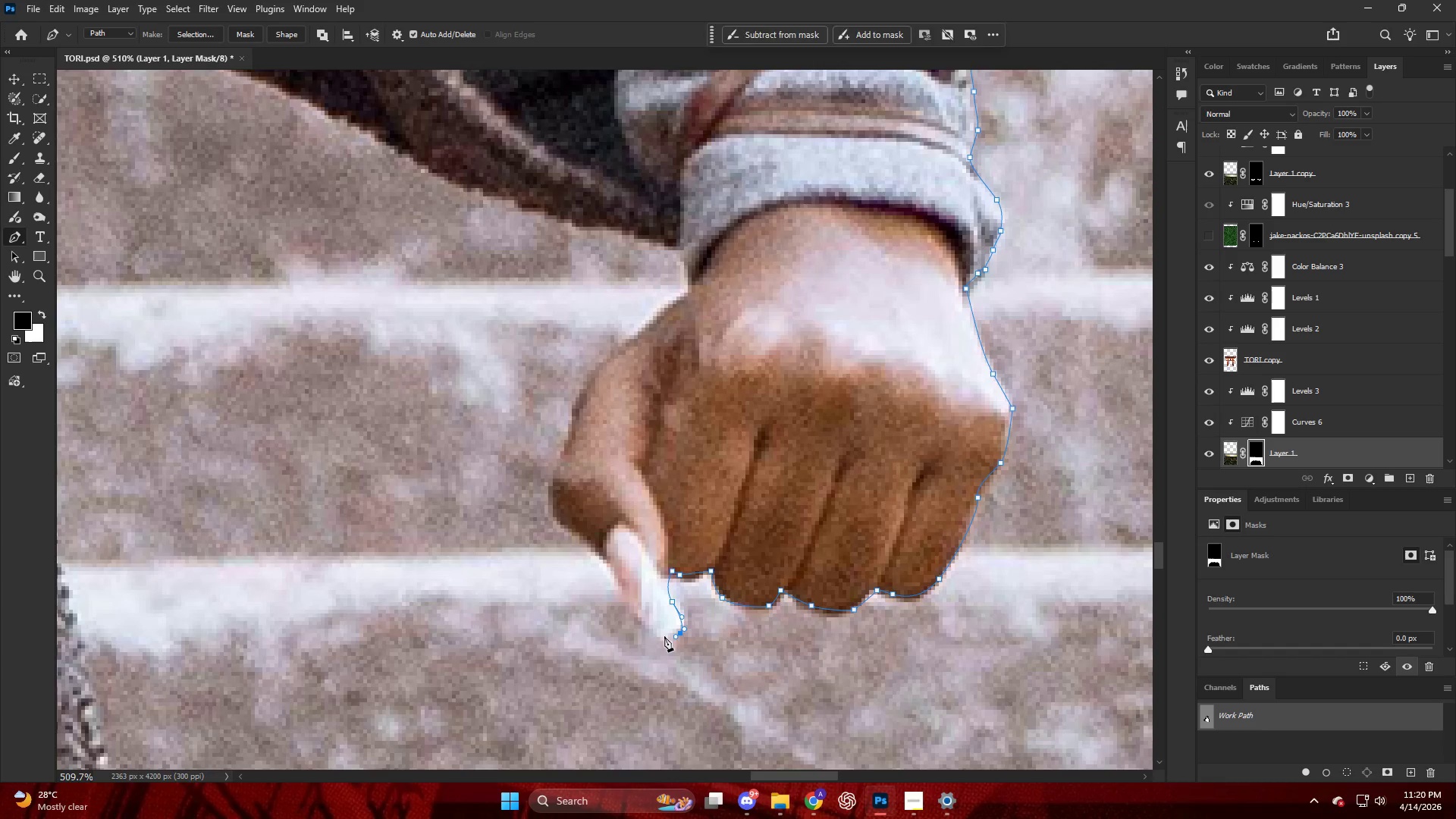 
left_click_drag(start_coordinate=[661, 634], to_coordinate=[648, 623])
 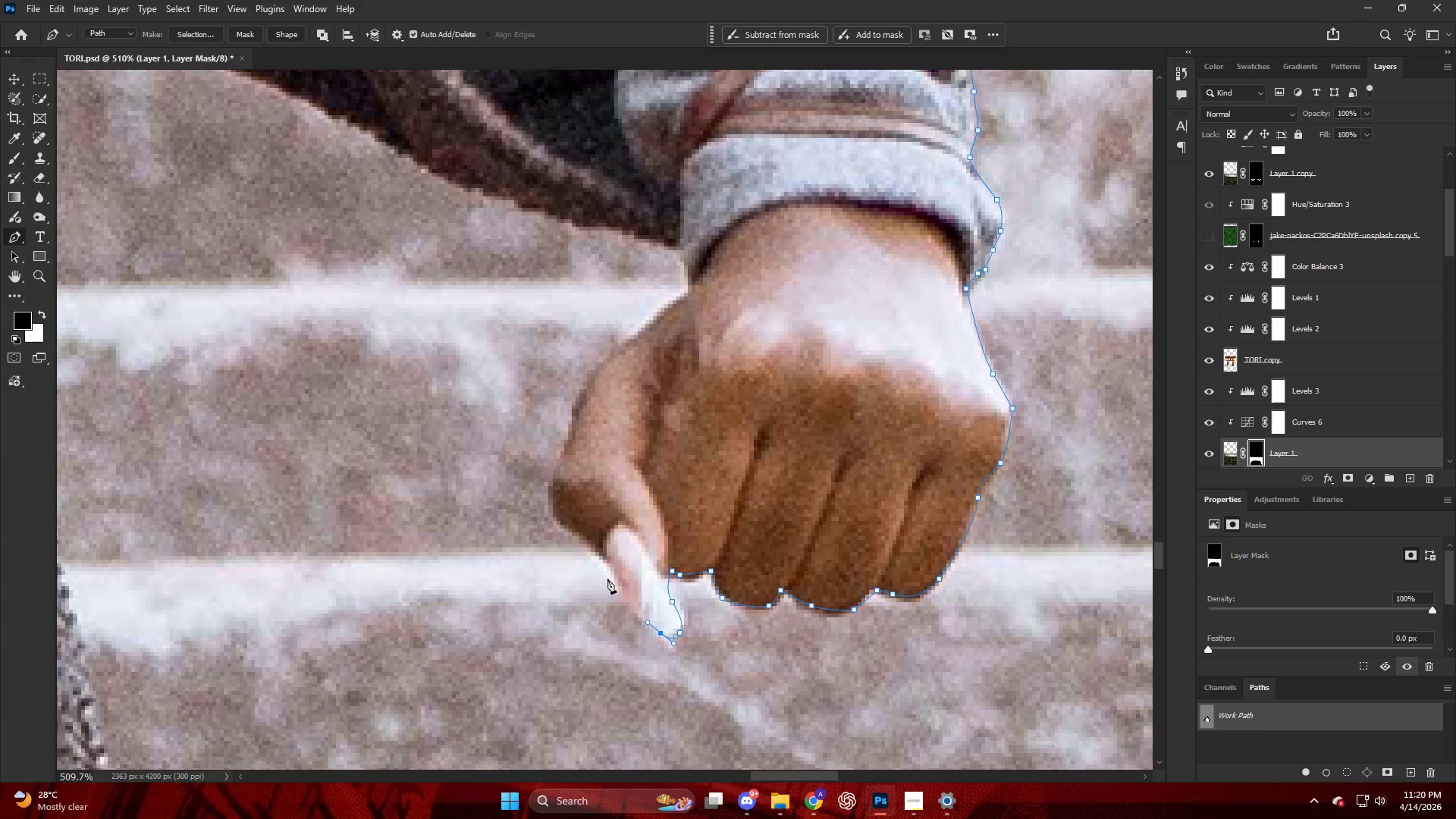 
left_click_drag(start_coordinate=[603, 569], to_coordinate=[580, 541])
 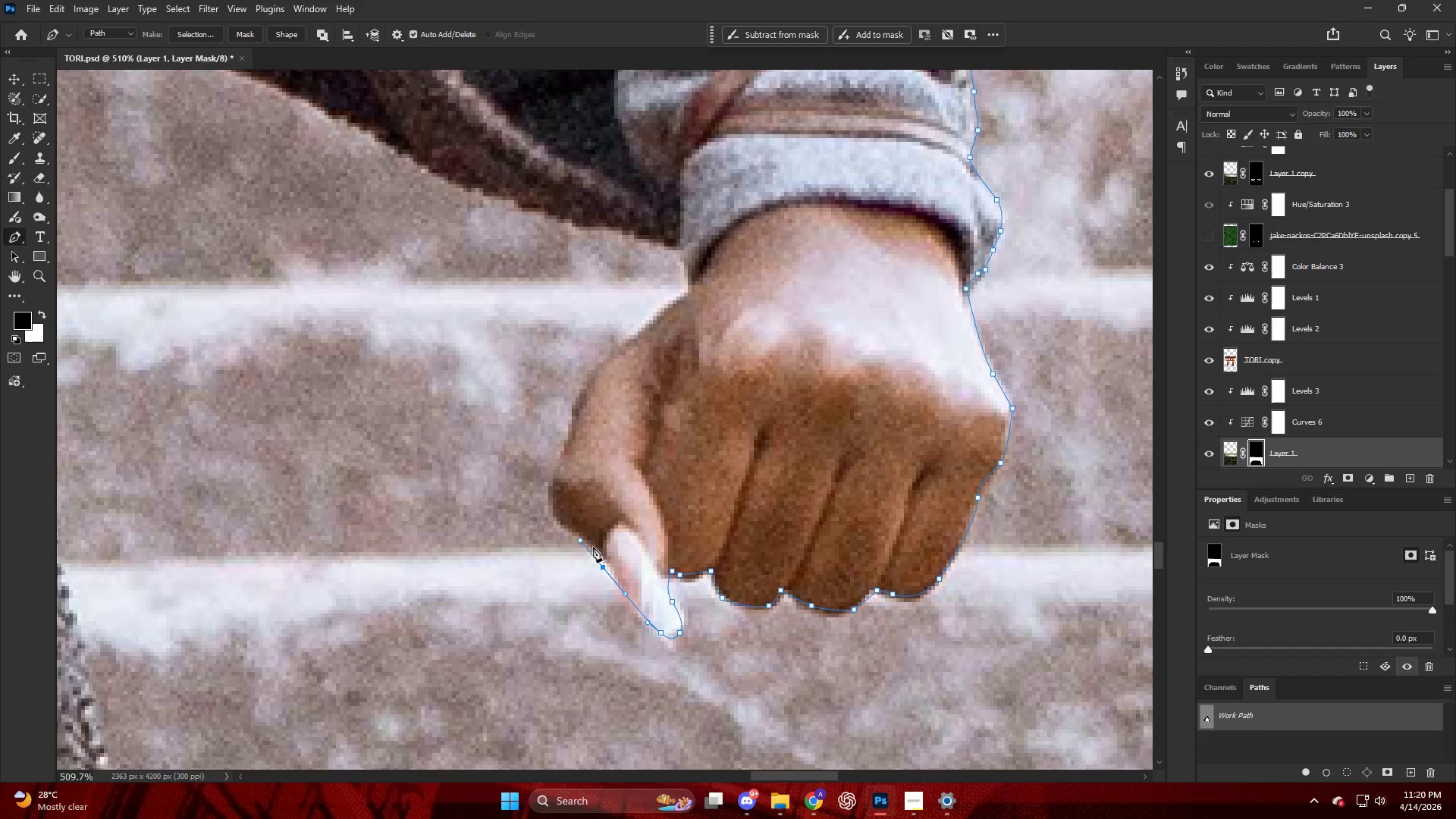 
key(Control+ControlLeft)
 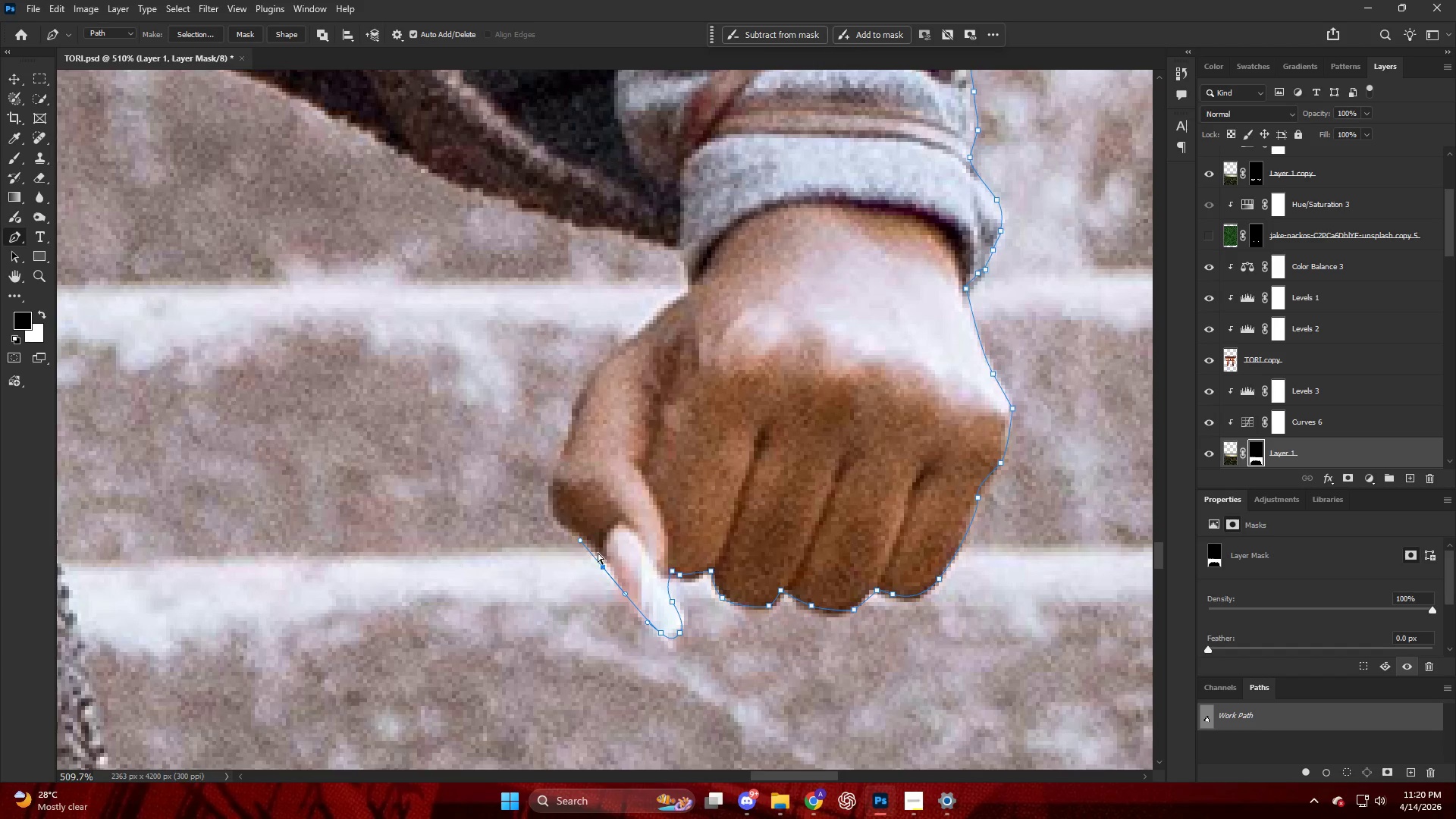 
key(Control+Z)
 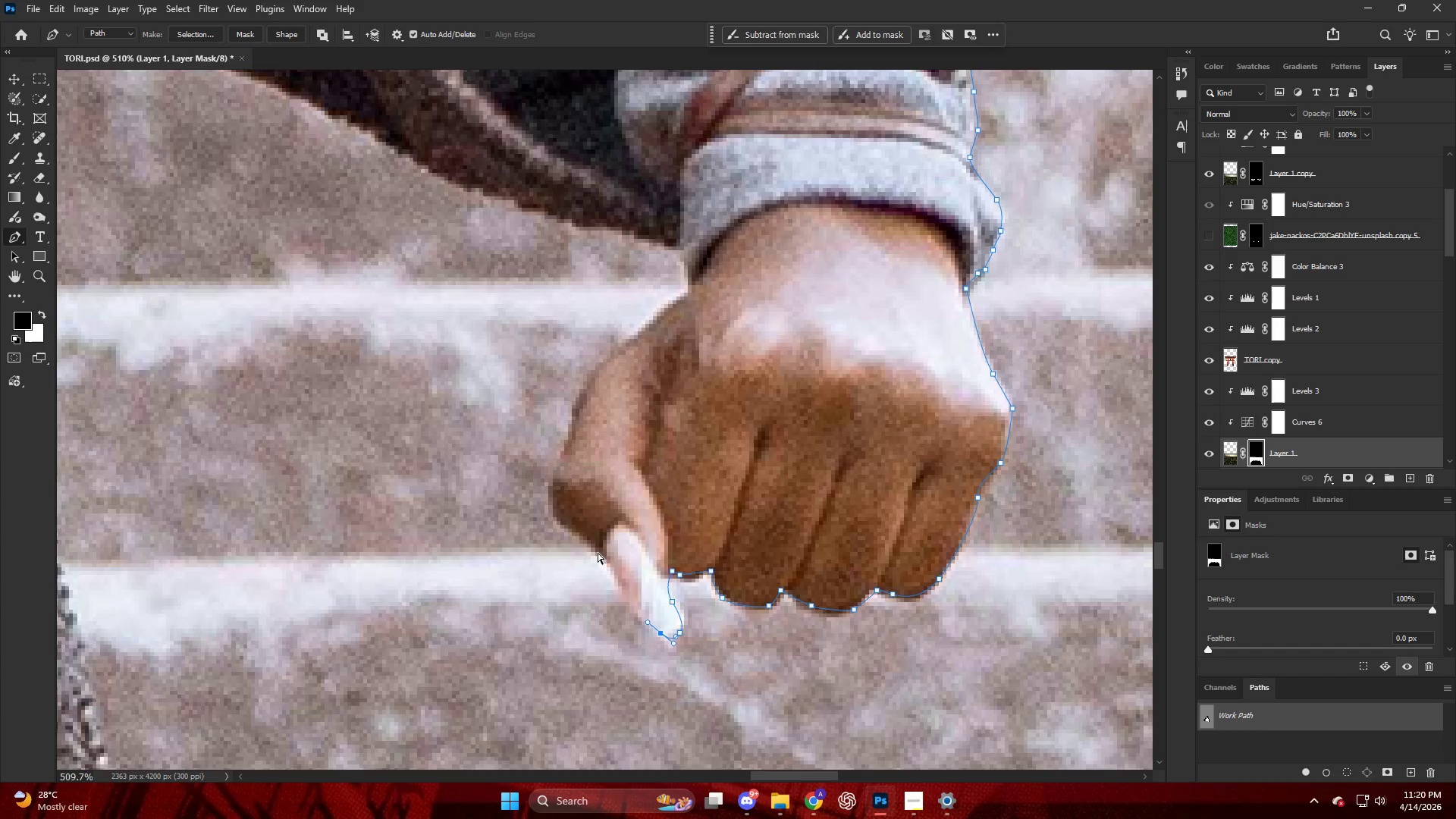 
left_click_drag(start_coordinate=[595, 552], to_coordinate=[572, 537])
 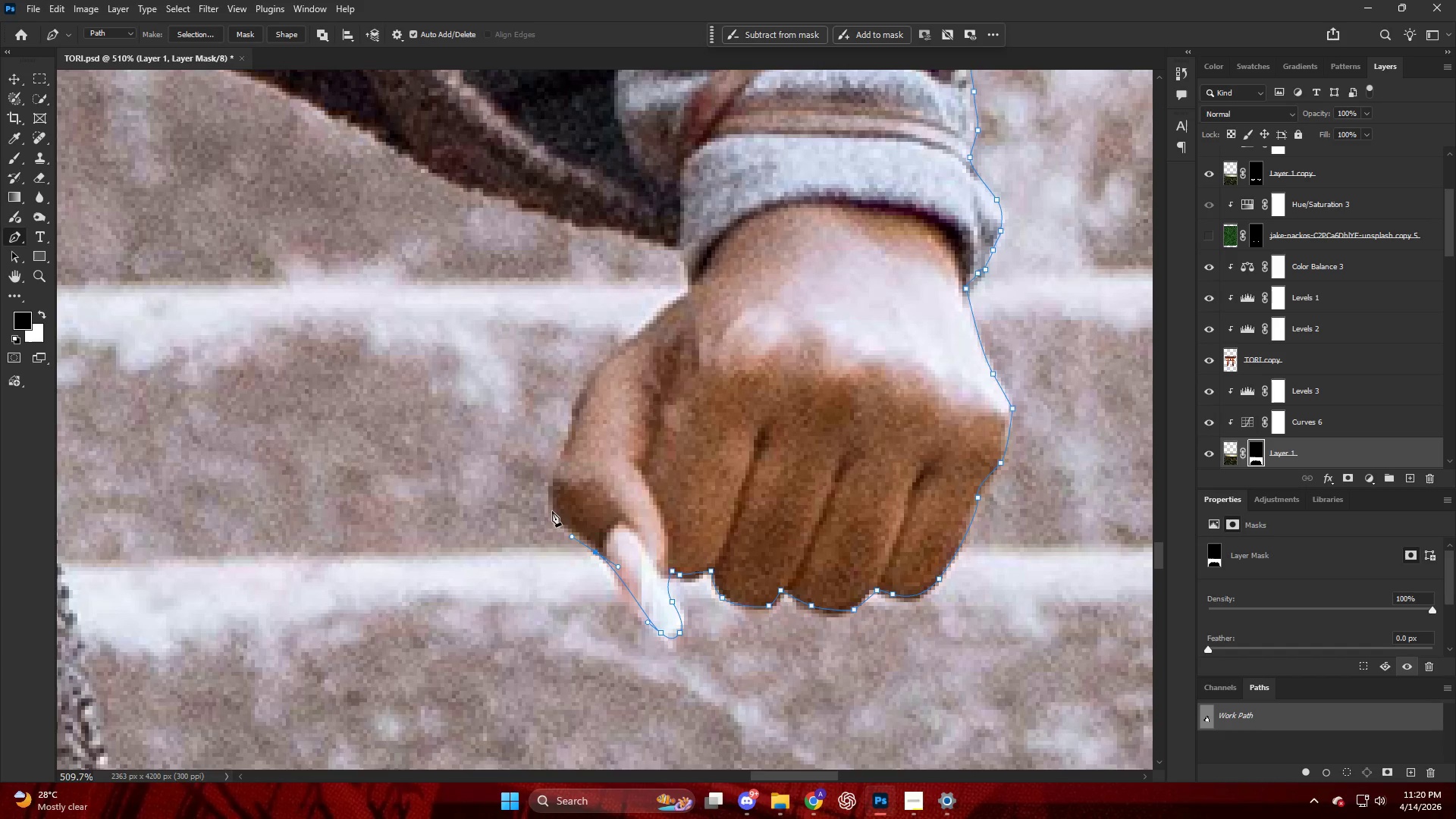 
left_click_drag(start_coordinate=[548, 504], to_coordinate=[547, 488])
 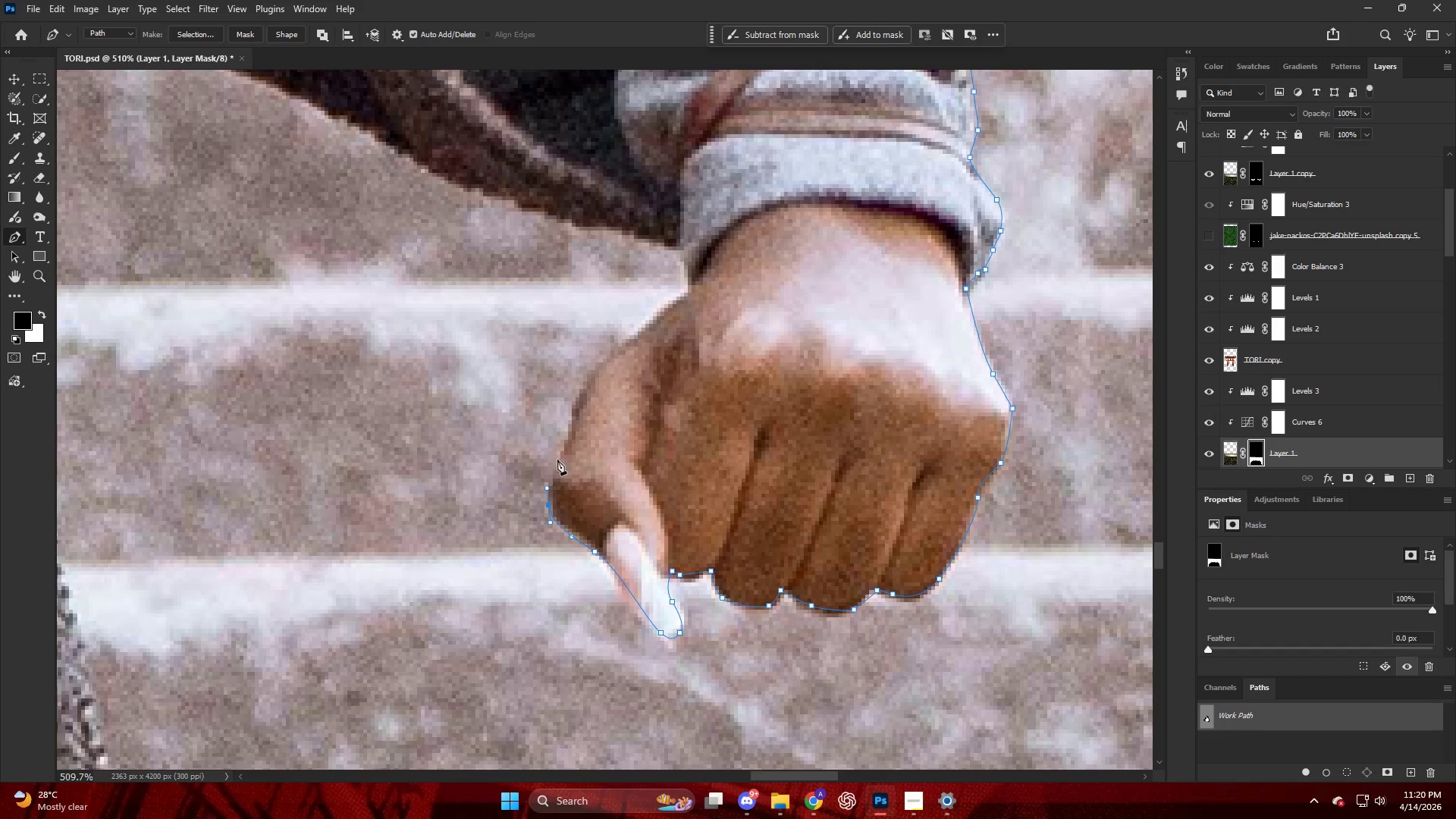 
left_click_drag(start_coordinate=[559, 456], to_coordinate=[564, 433])
 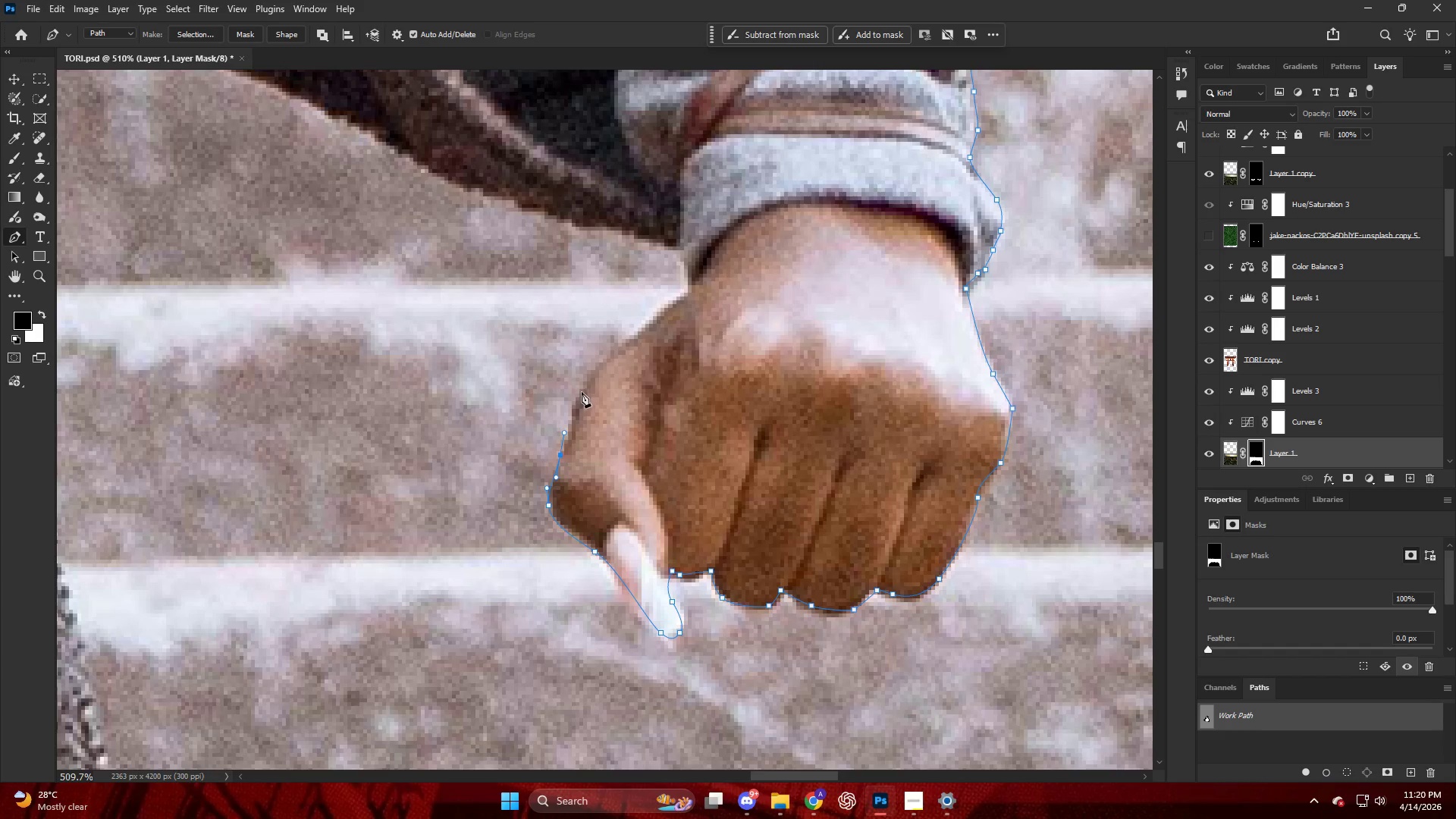 
left_click_drag(start_coordinate=[582, 391], to_coordinate=[595, 370])
 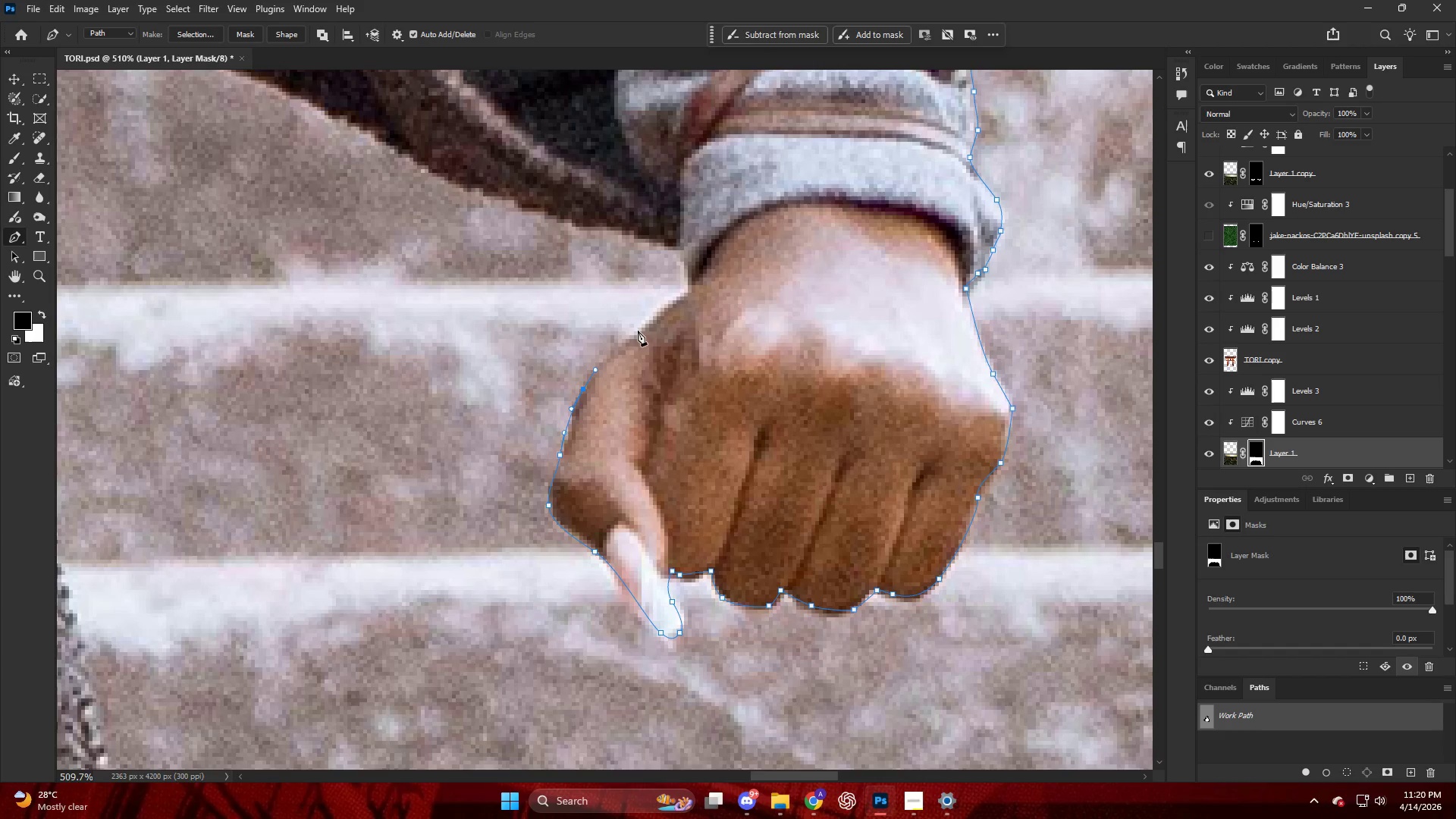 
left_click_drag(start_coordinate=[638, 330], to_coordinate=[666, 311])
 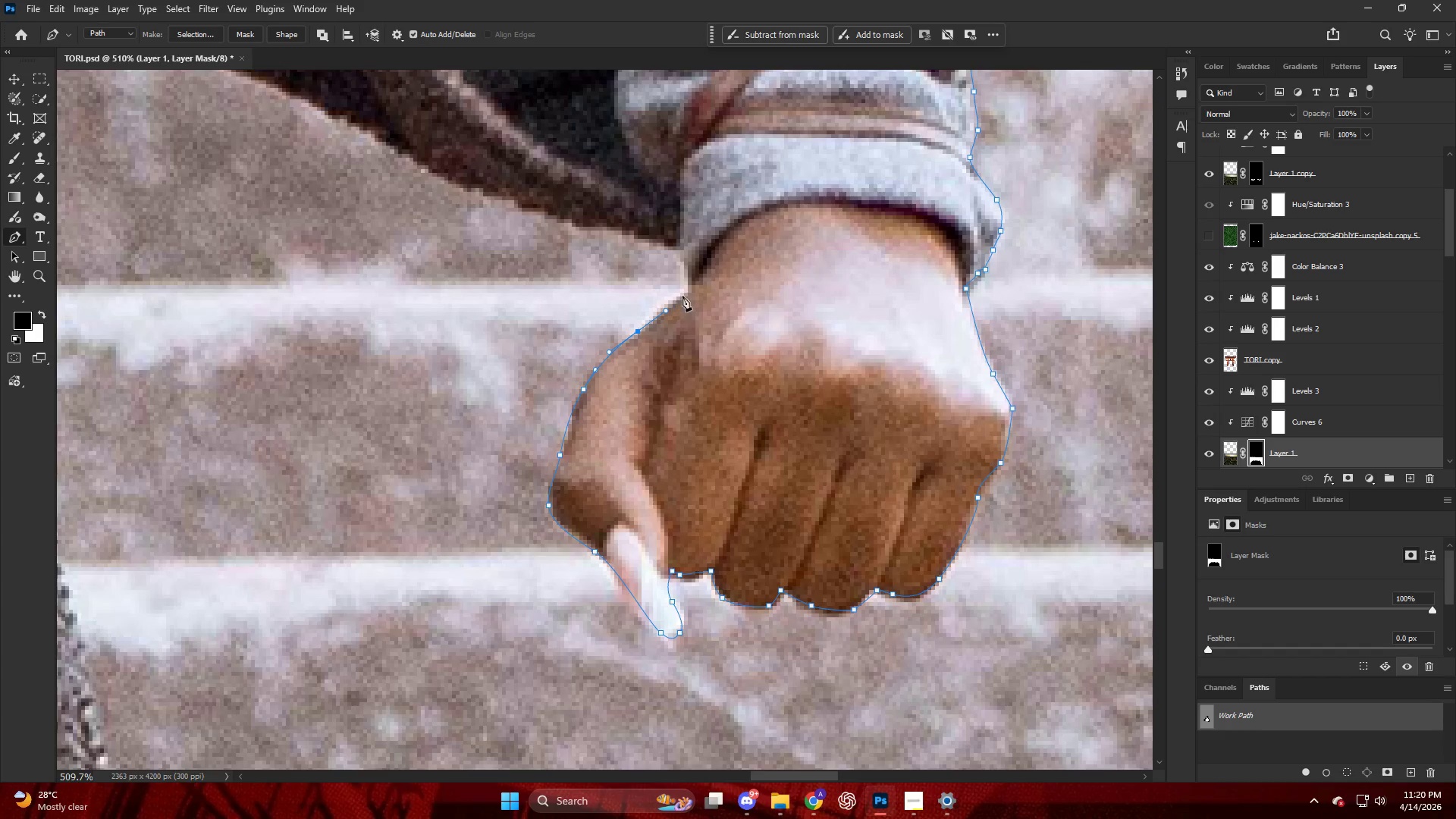 
left_click_drag(start_coordinate=[684, 295], to_coordinate=[687, 284])
 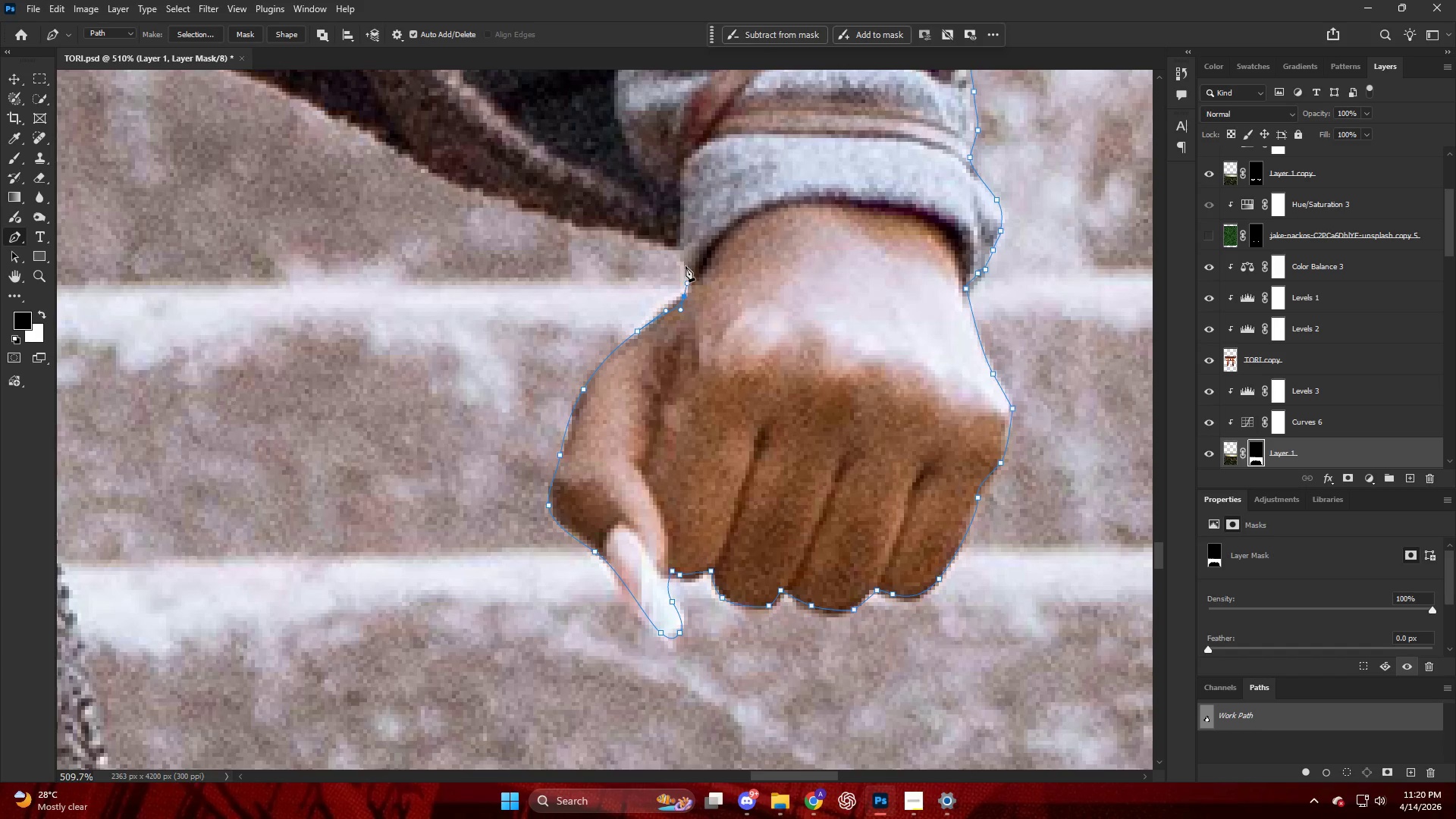 
left_click_drag(start_coordinate=[686, 267], to_coordinate=[682, 256])
 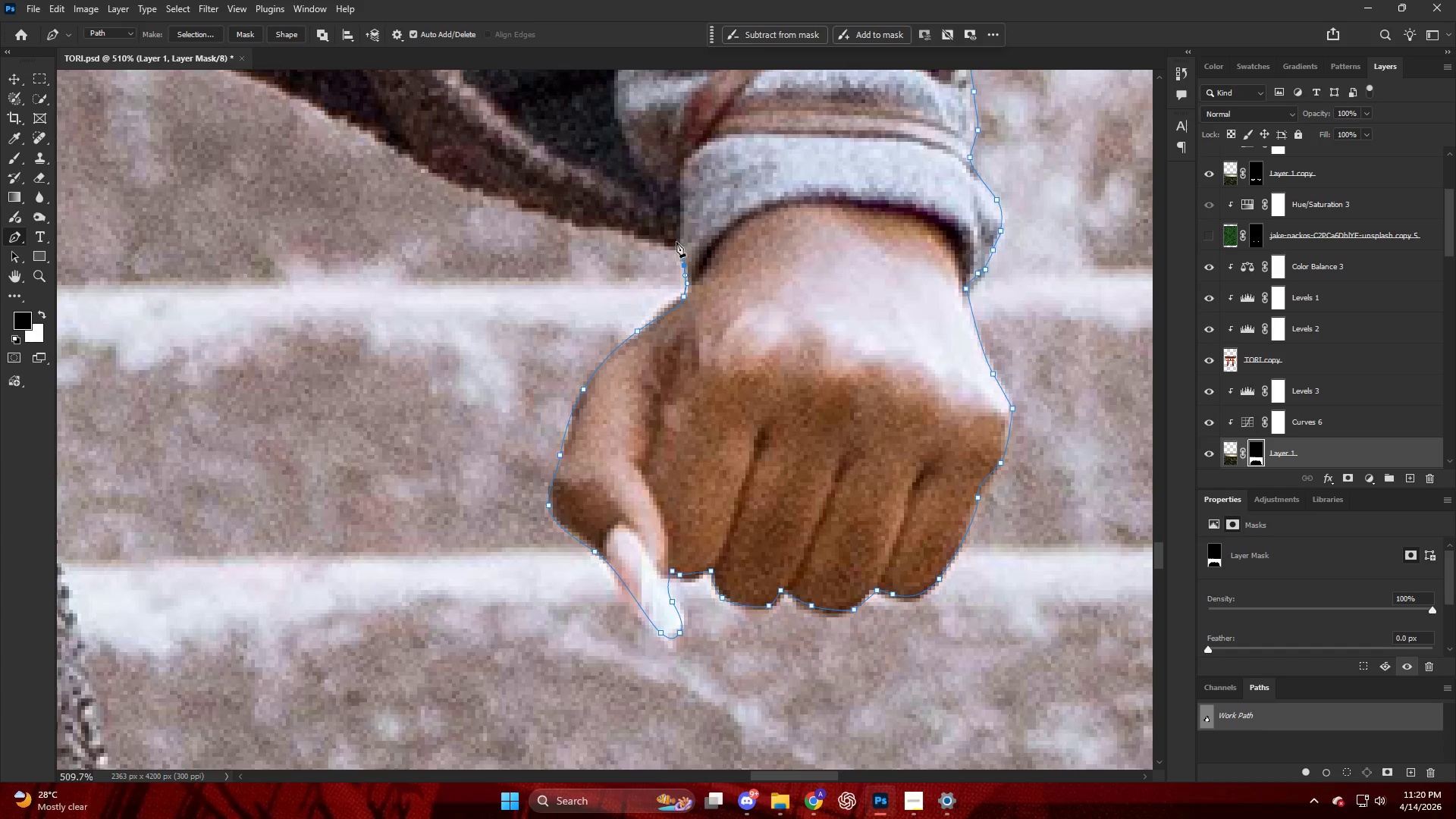 
triple_click([676, 242])
 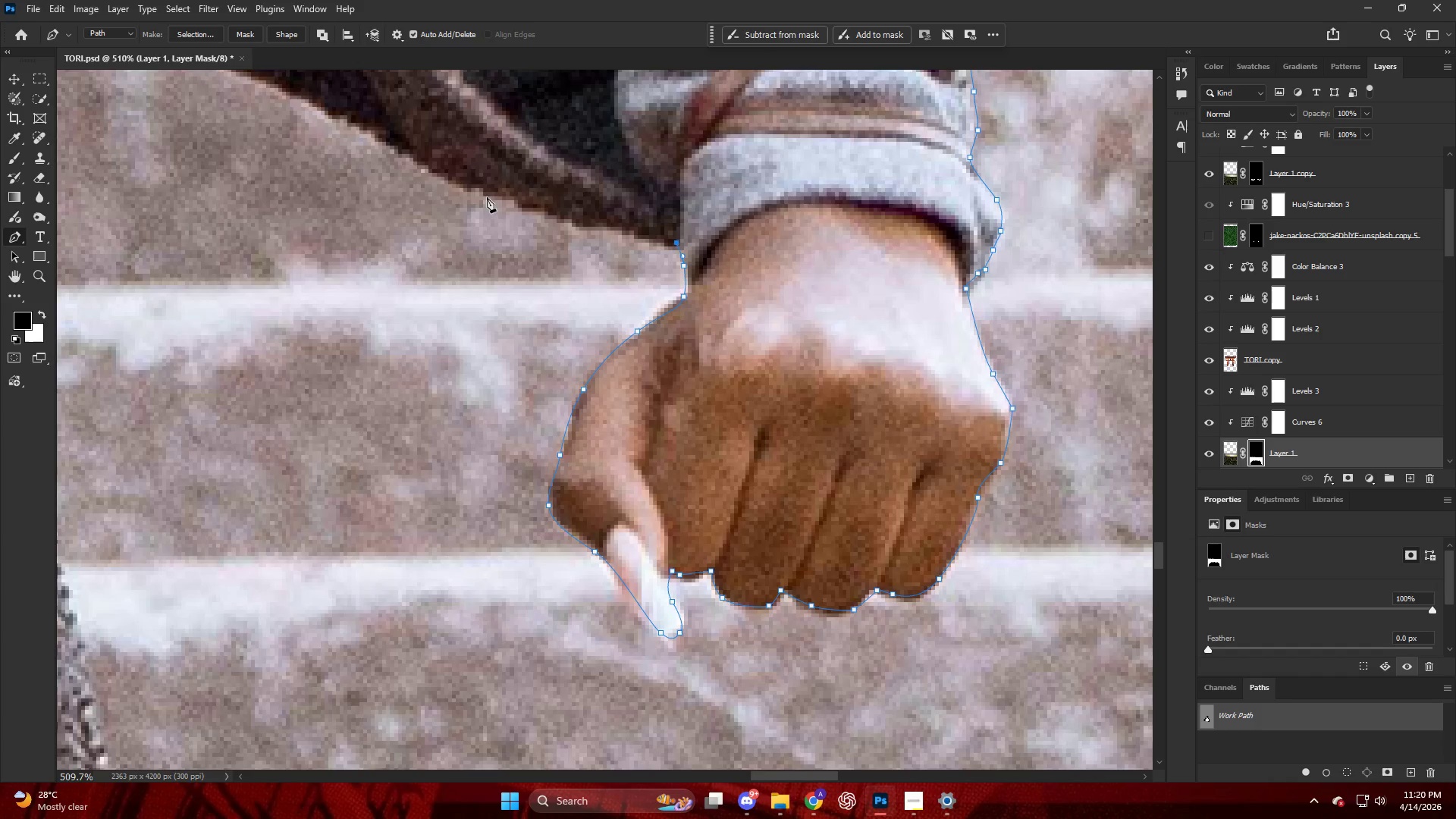 
left_click_drag(start_coordinate=[478, 188], to_coordinate=[402, 155])
 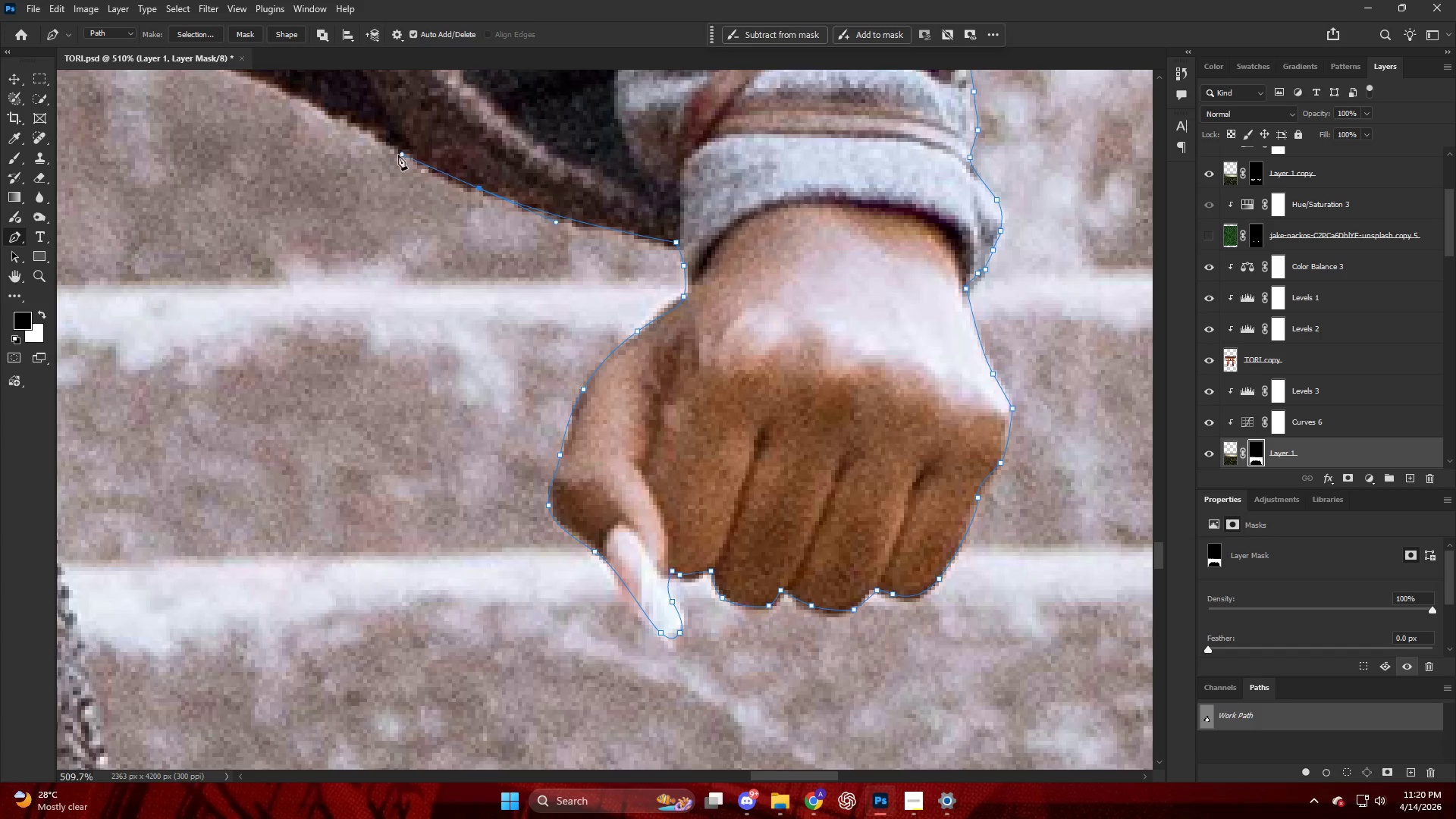 
hold_key(key=AltLeft, duration=0.8)
hold_key(key=ControlLeft, duration=0.36)
hold_key(key=AltLeft, duration=0.72)
hold_key(key=AltLeft, duration=0.42)
scroll: coordinate [791, 469], scroll_direction: up, amount: 17.0
 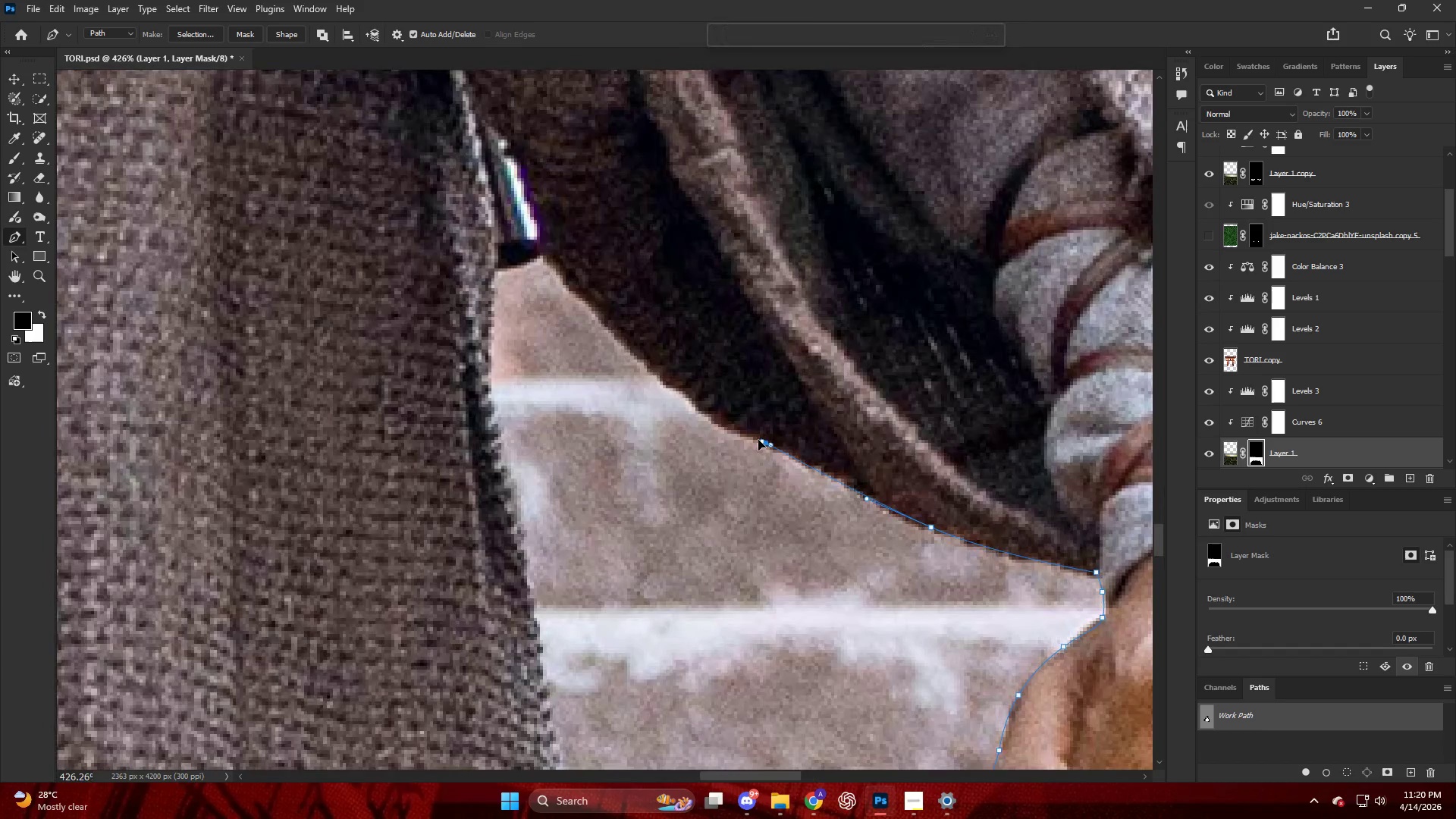 
left_click_drag(start_coordinate=[767, 444], to_coordinate=[711, 417])
 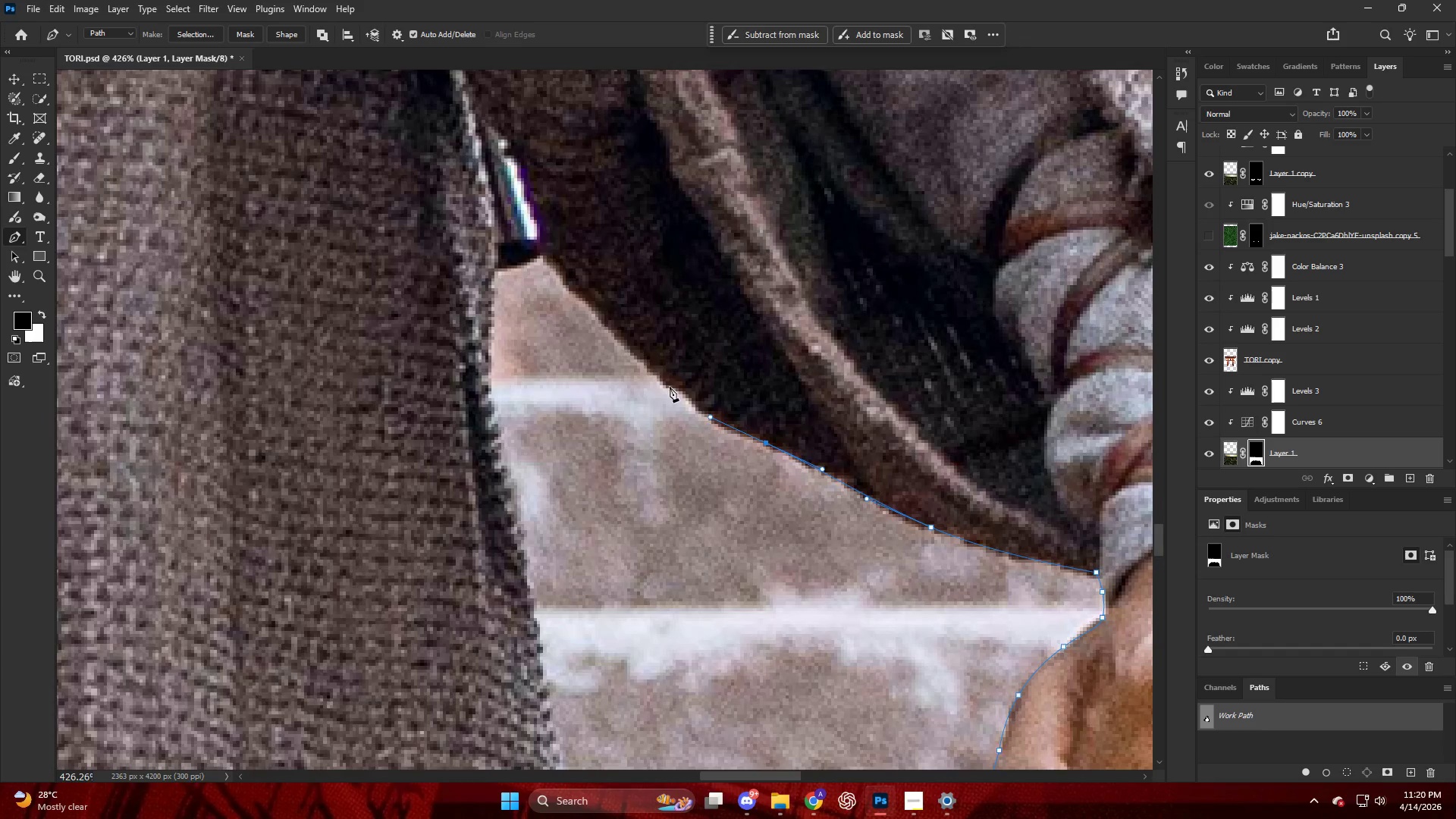 
left_click_drag(start_coordinate=[668, 384], to_coordinate=[650, 367])
 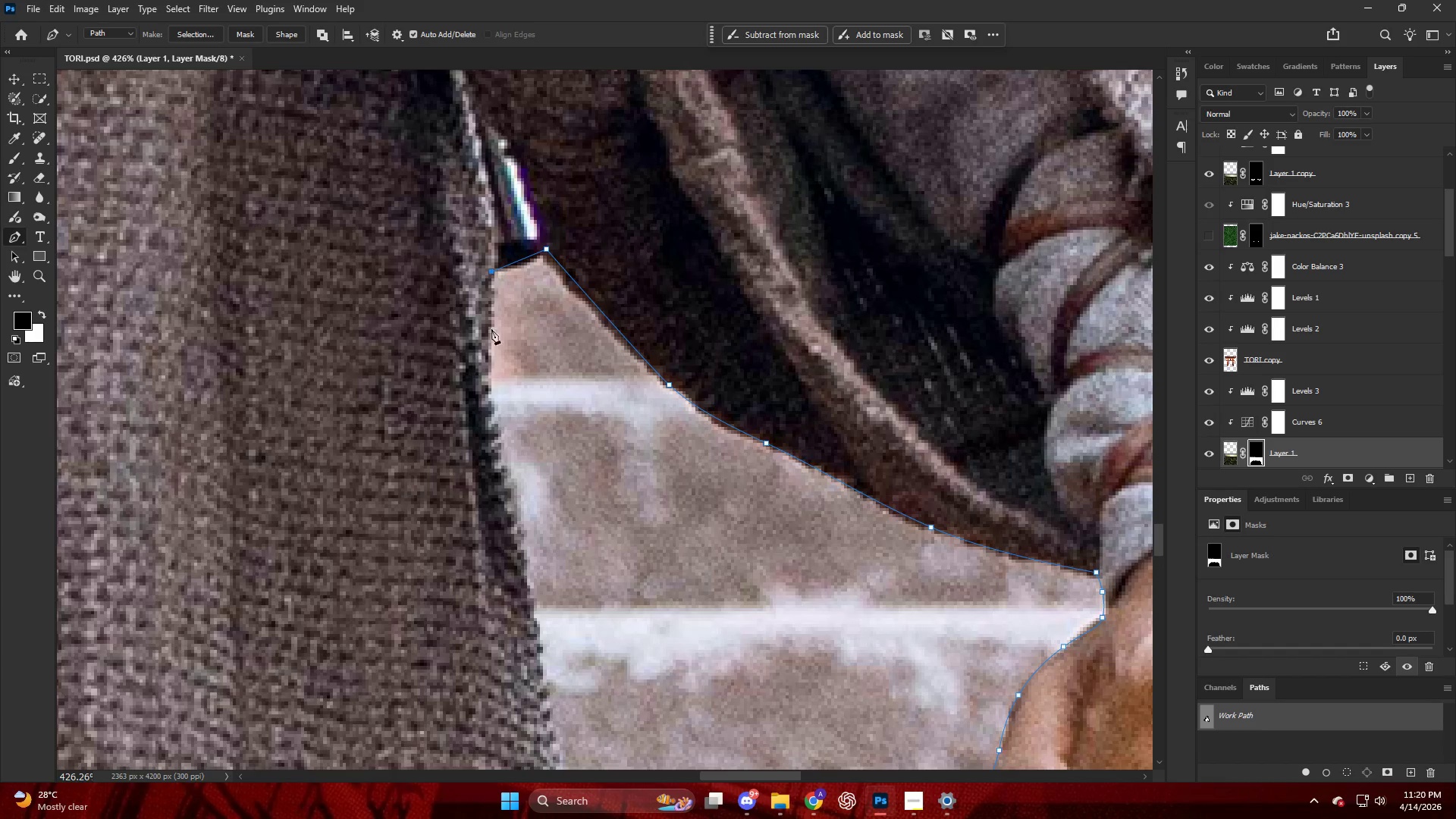 
left_click_drag(start_coordinate=[494, 400], to_coordinate=[494, 469])
 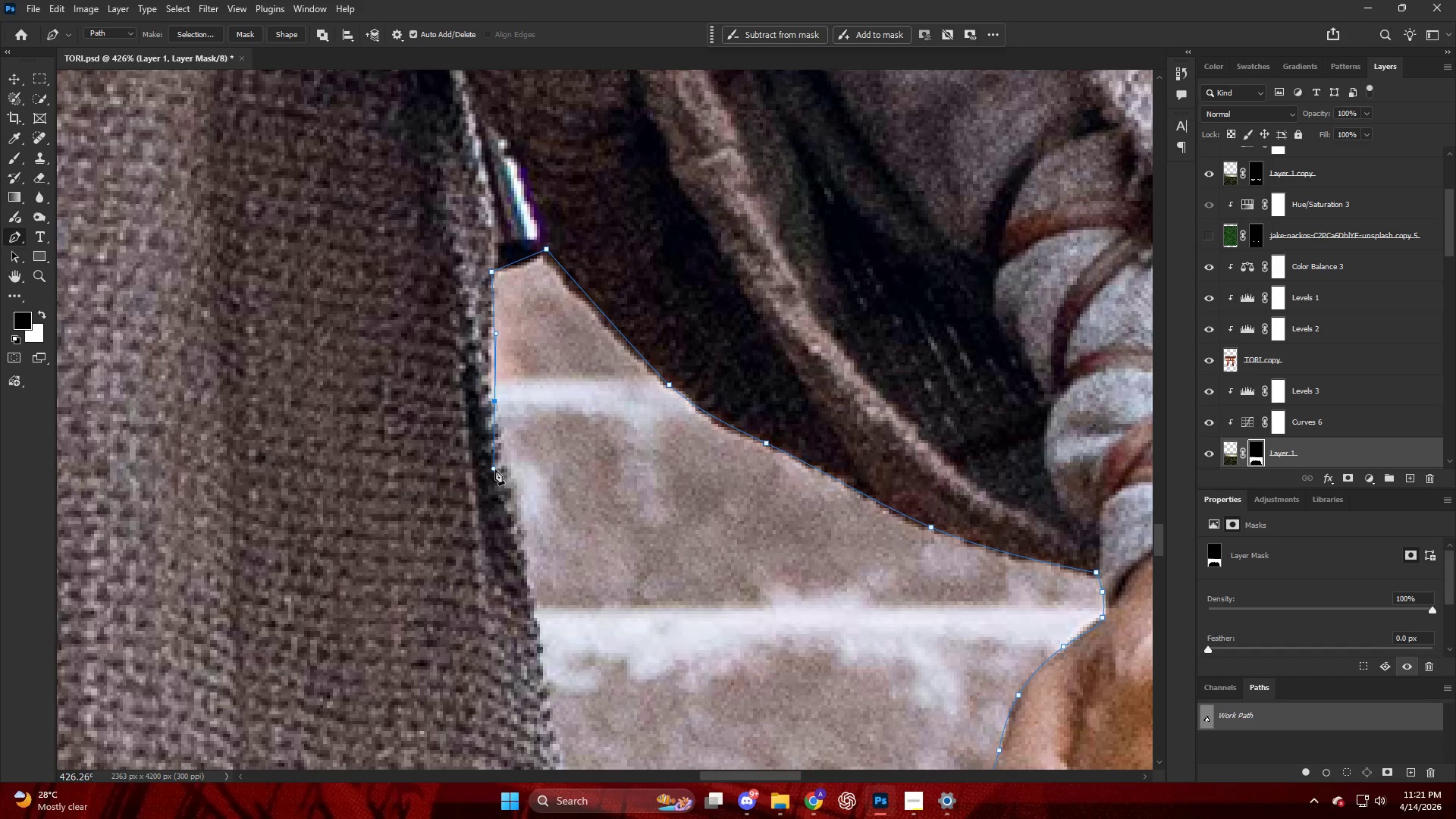 
hold_key(key=AltLeft, duration=0.45)
 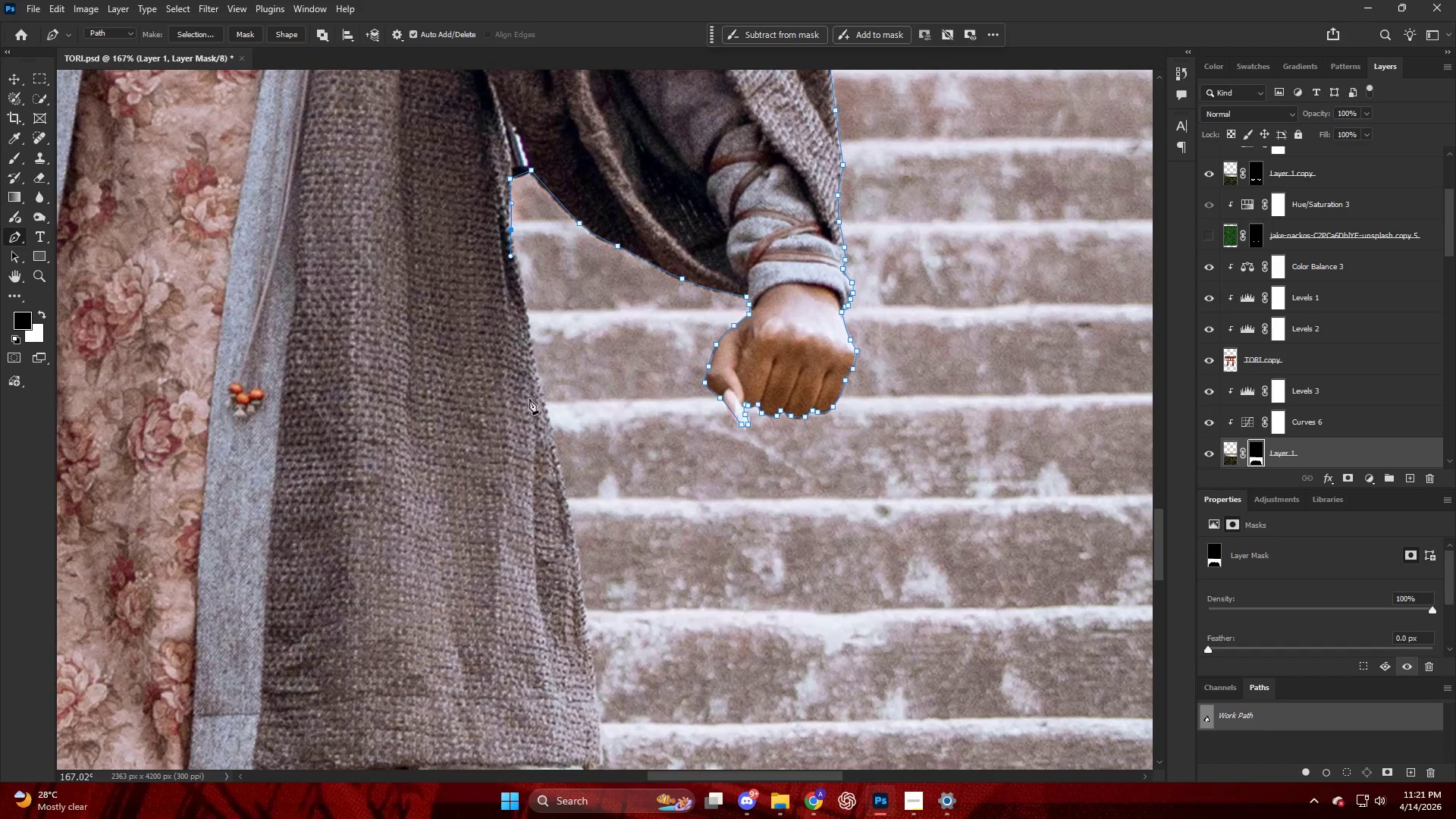 
key(Alt+AltLeft)
 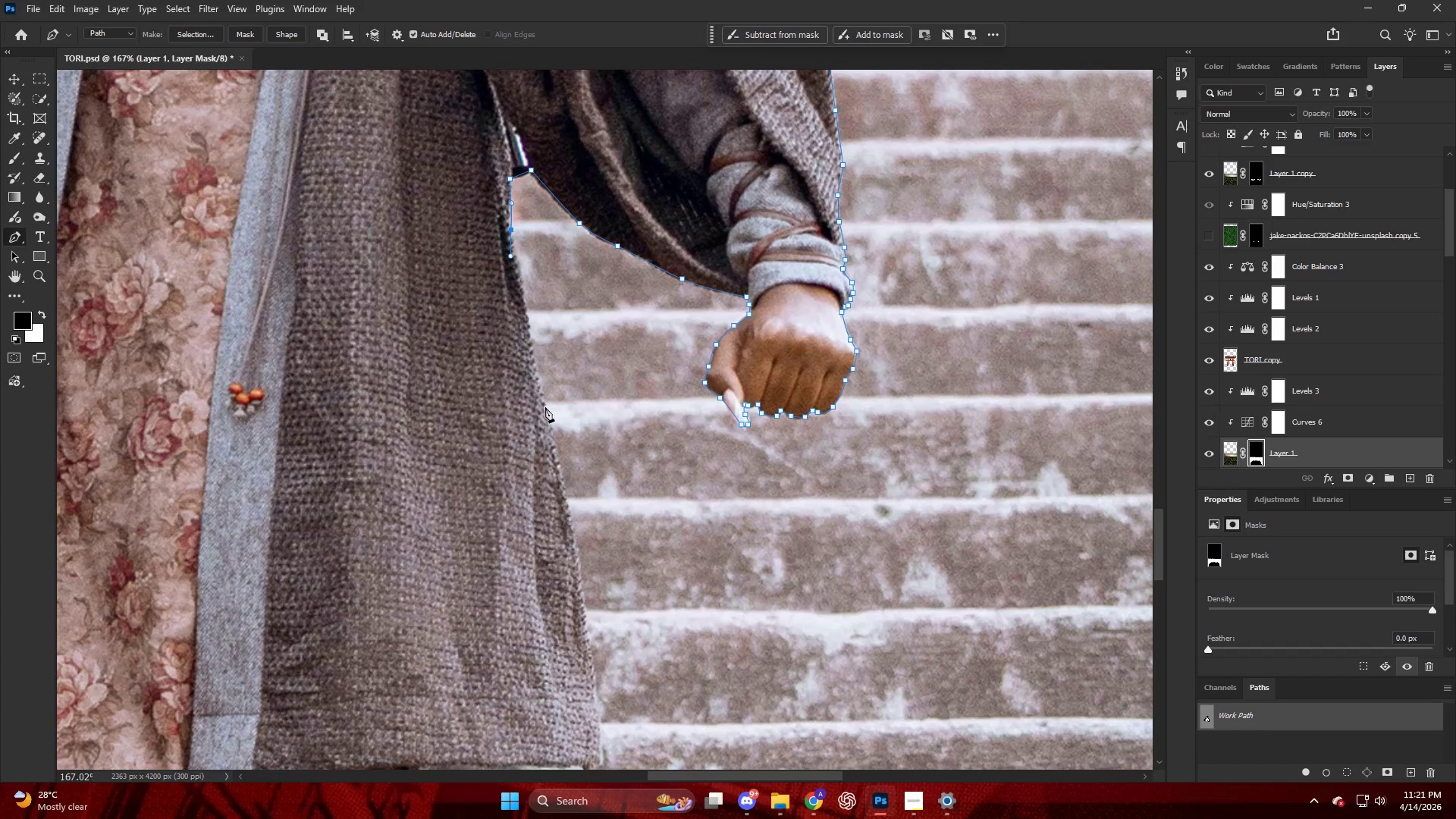 
scroll: coordinate [516, 418], scroll_direction: down, amount: 18.0
 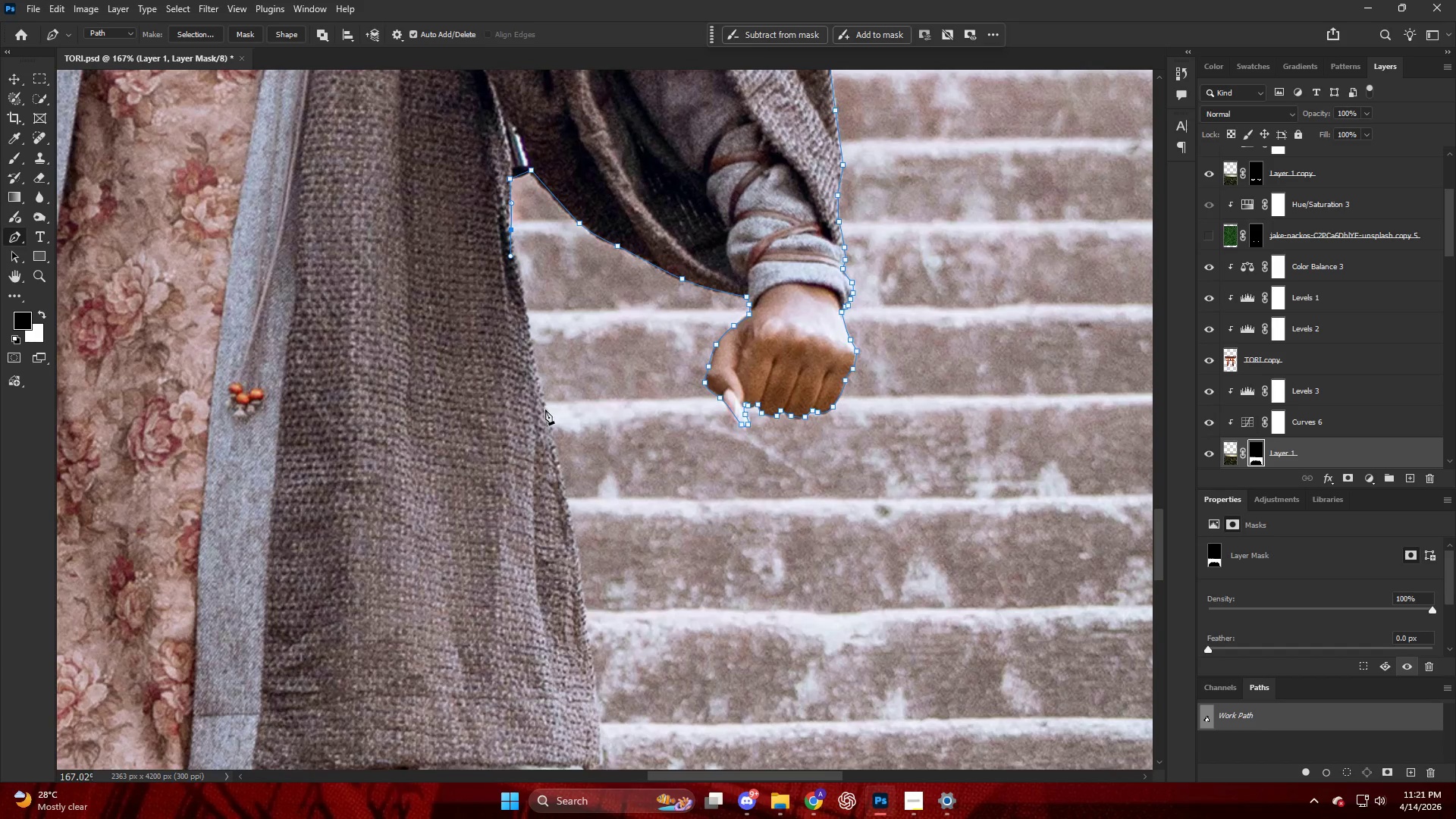 
left_click_drag(start_coordinate=[545, 410], to_coordinate=[563, 475])
 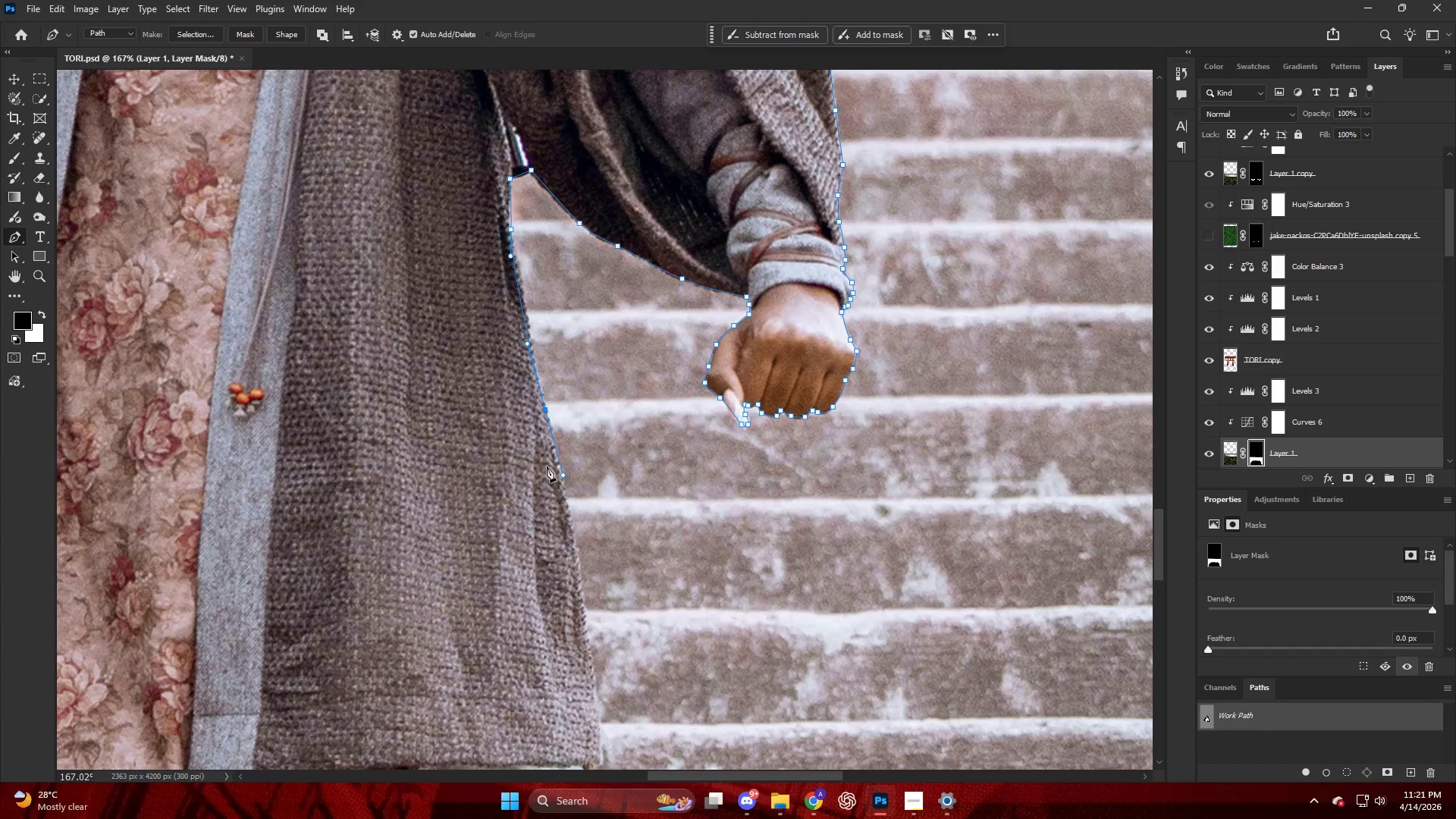 
scroll: coordinate [583, 492], scroll_direction: down, amount: 17.0
 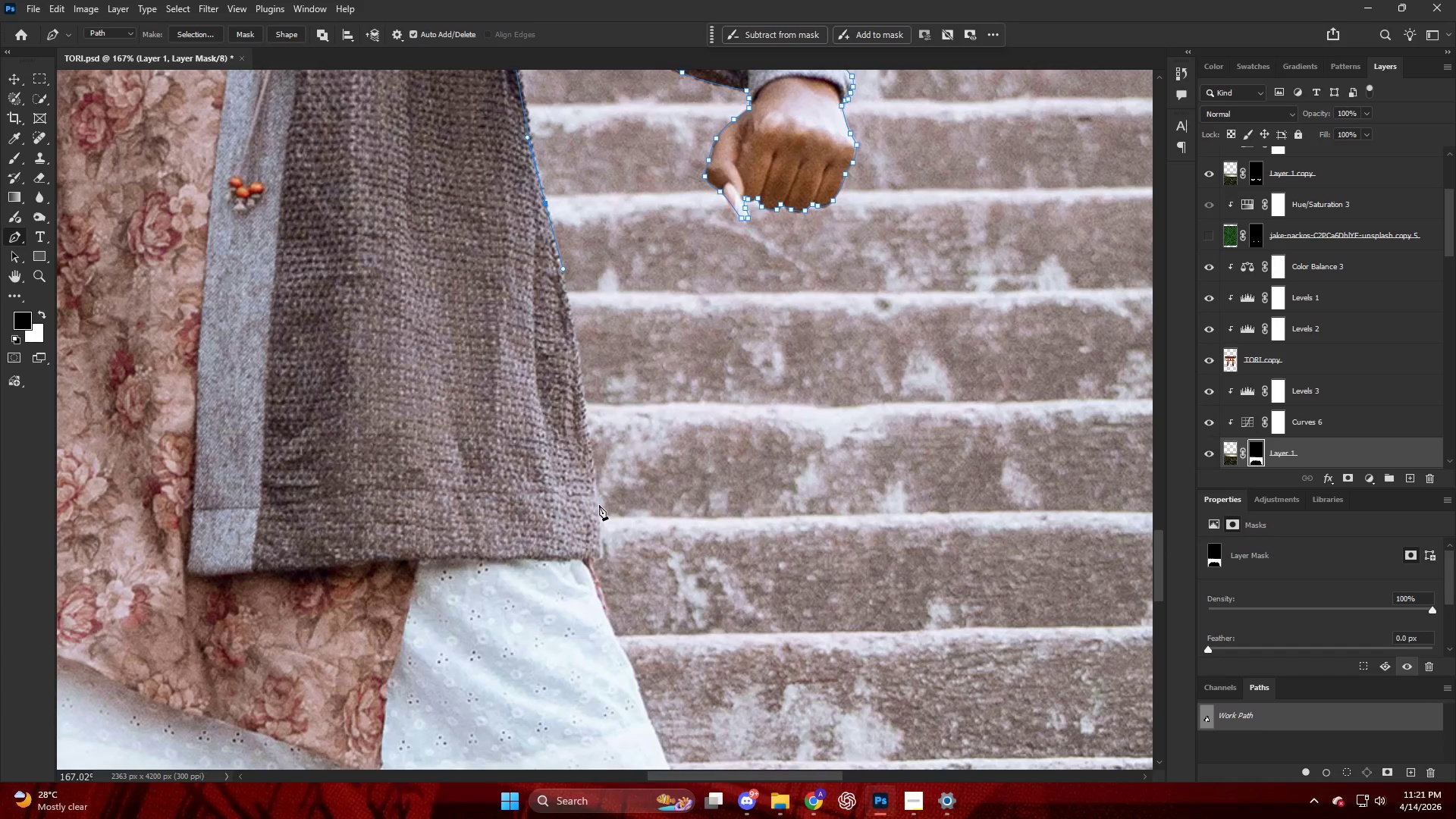 
left_click_drag(start_coordinate=[599, 507], to_coordinate=[601, 544])
 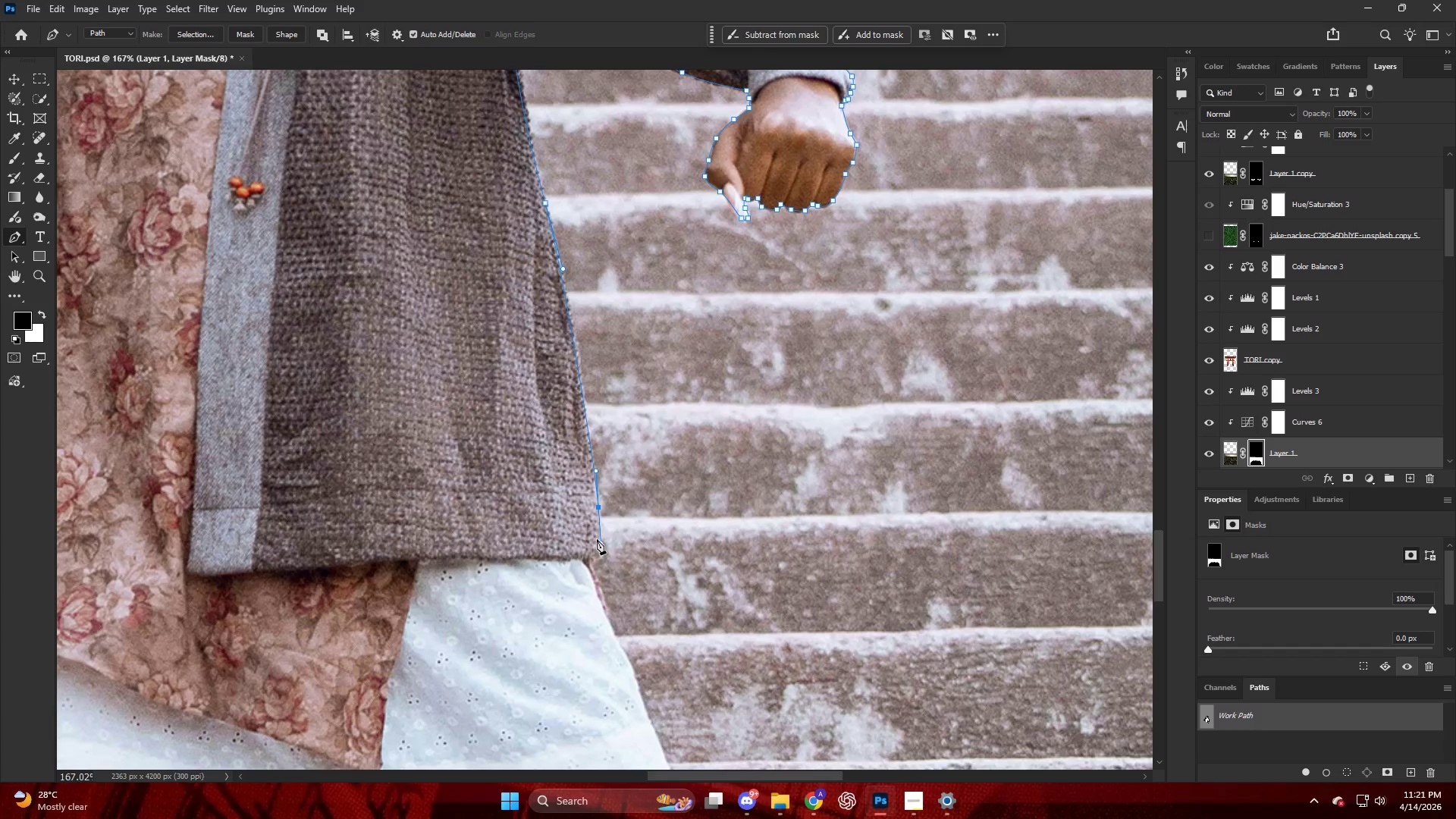 
key(Alt+AltLeft)
 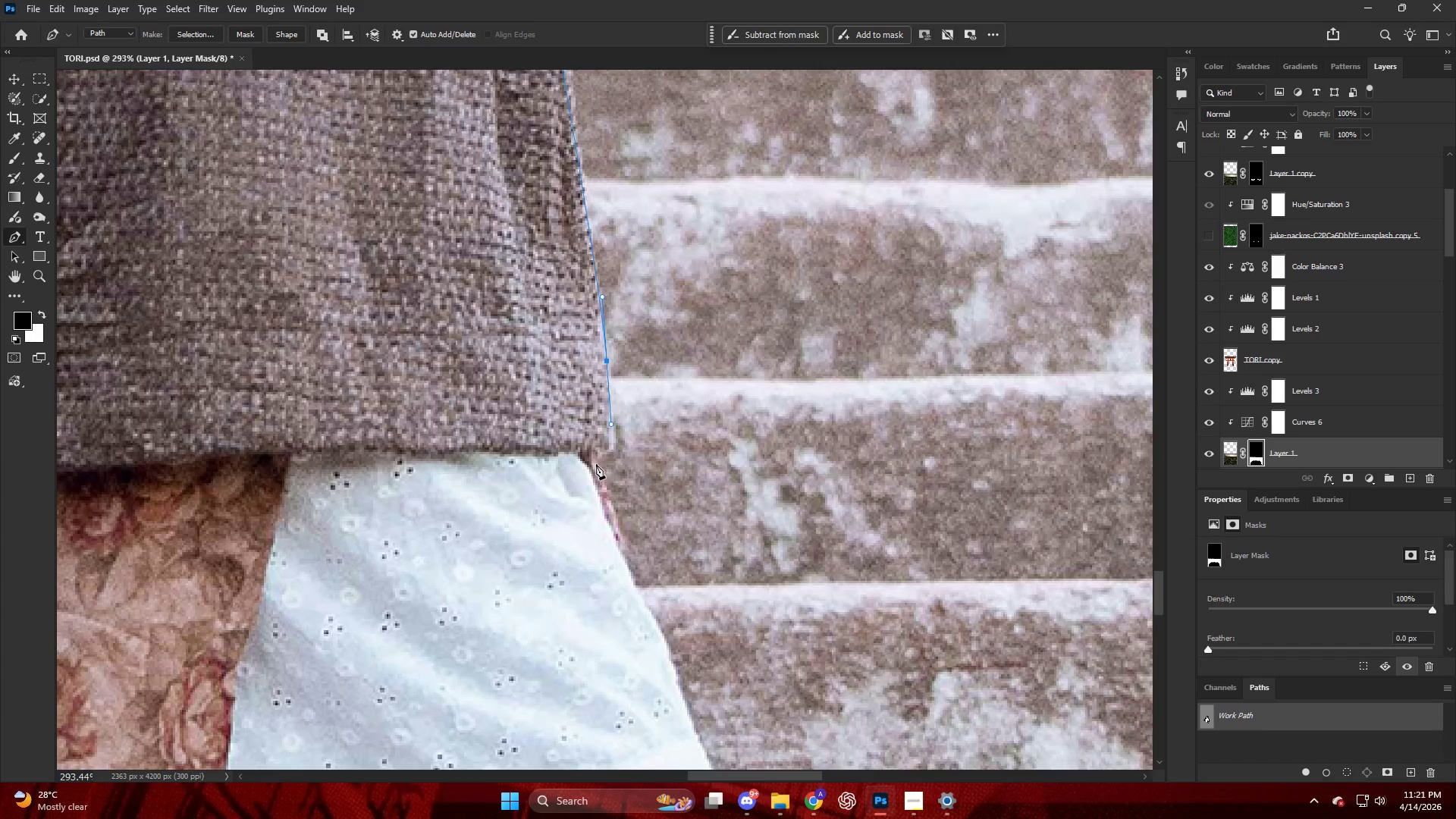 
left_click_drag(start_coordinate=[596, 463], to_coordinate=[598, 482])
 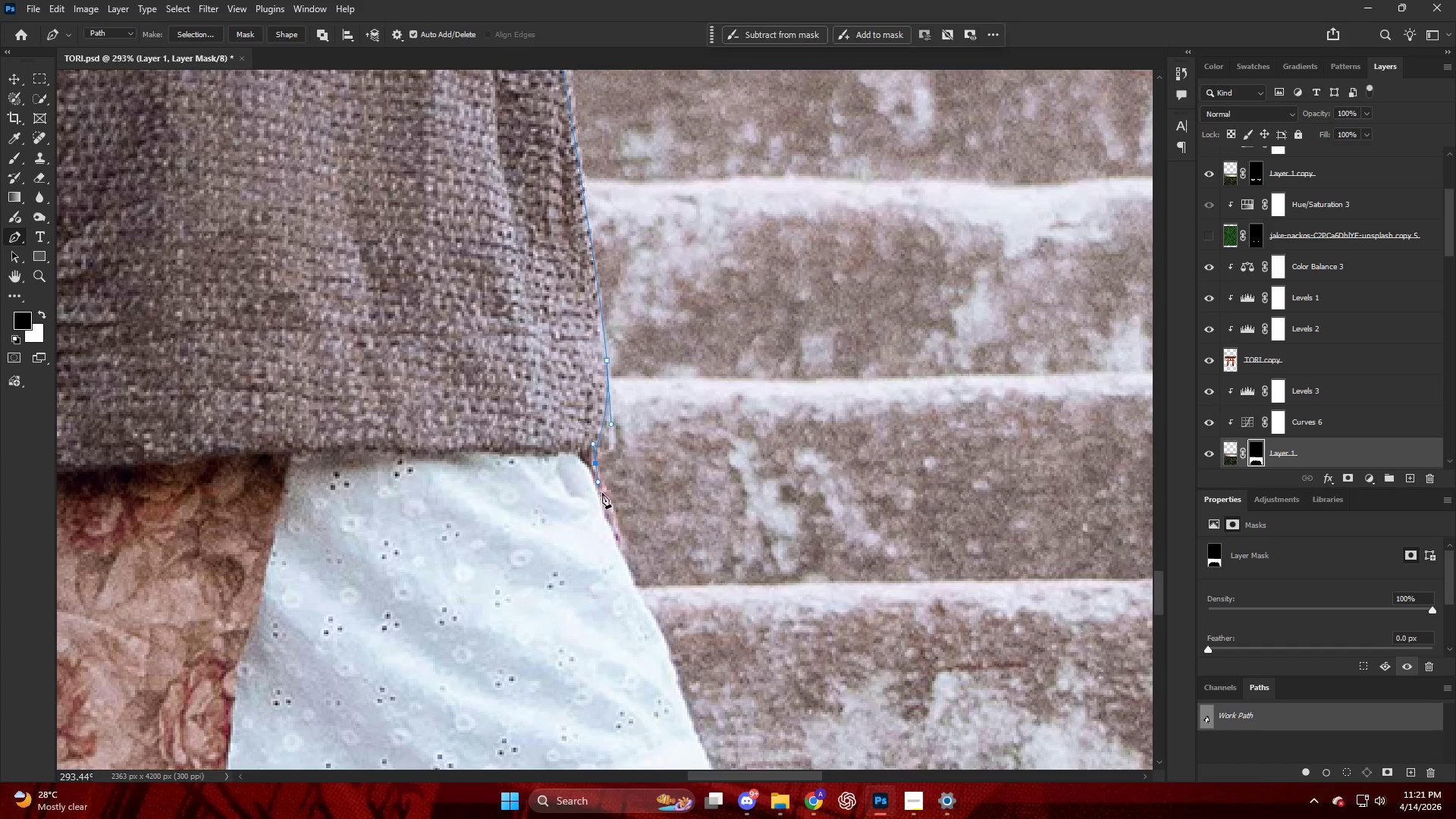 
scroll: coordinate [589, 498], scroll_direction: down, amount: 1.0
 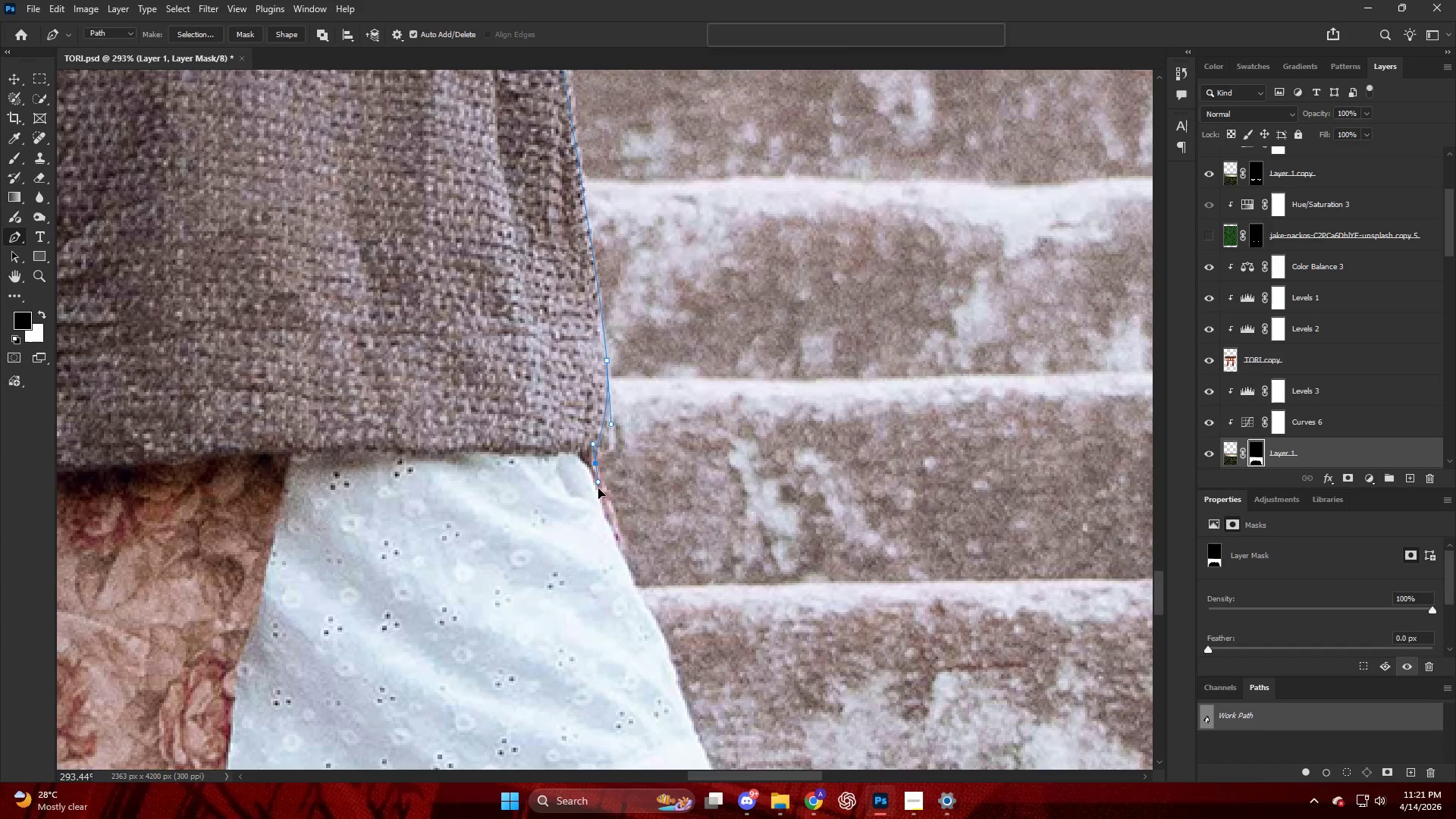 
left_click_drag(start_coordinate=[607, 500], to_coordinate=[610, 510])
 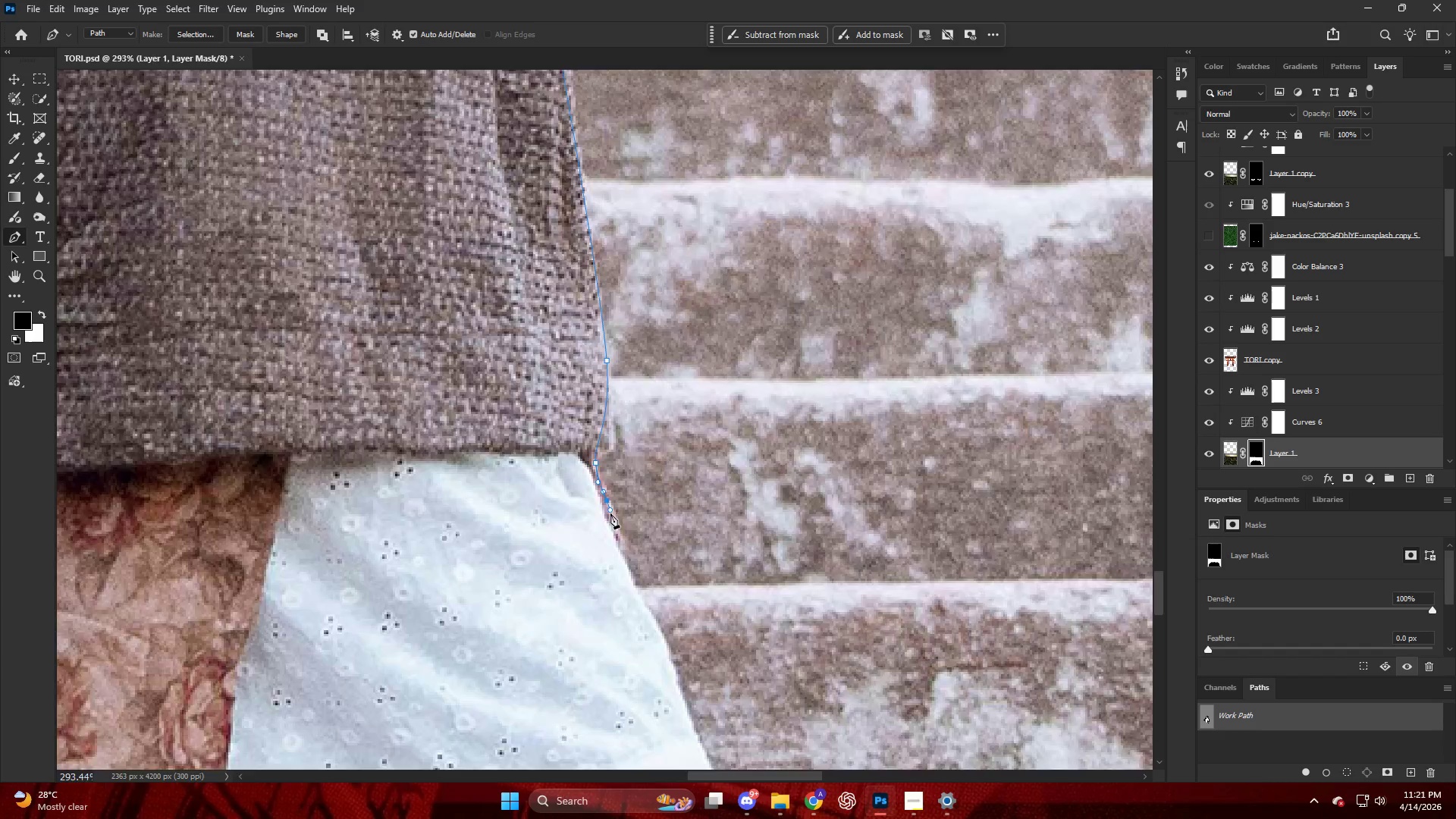 
hold_key(key=AltLeft, duration=0.33)
 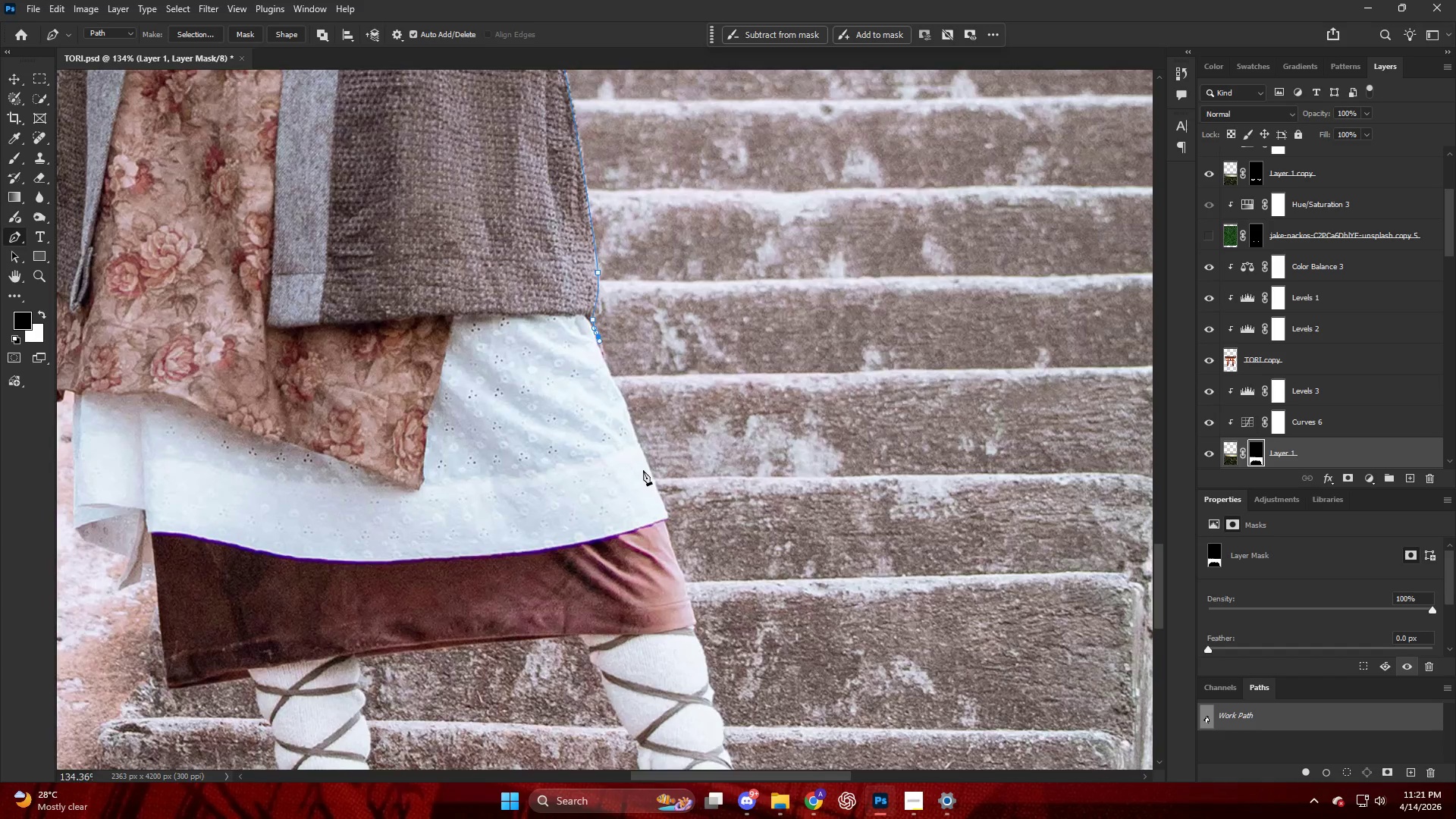 
hold_key(key=AltLeft, duration=0.41)
 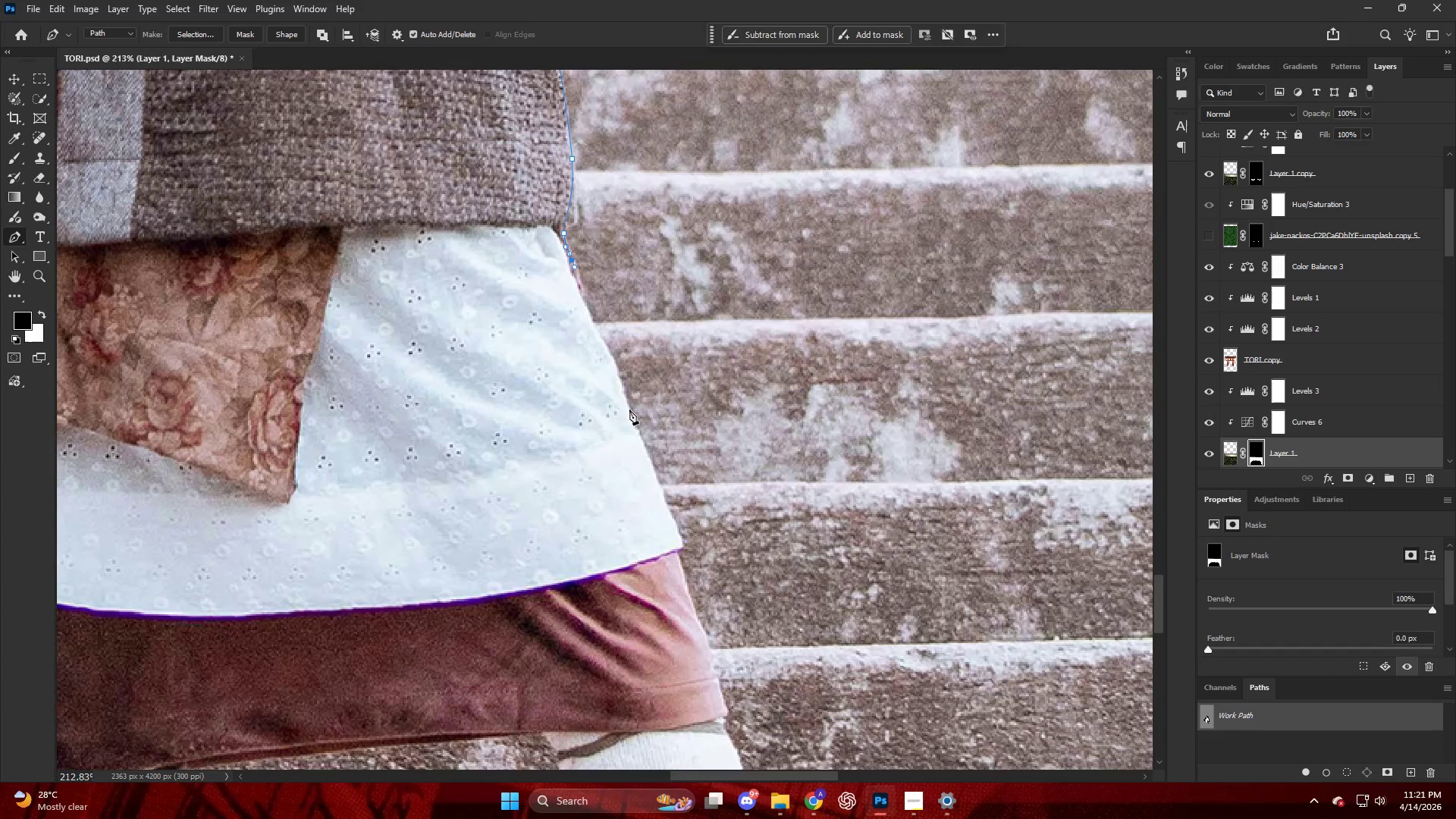 
left_click_drag(start_coordinate=[632, 413], to_coordinate=[645, 444])
 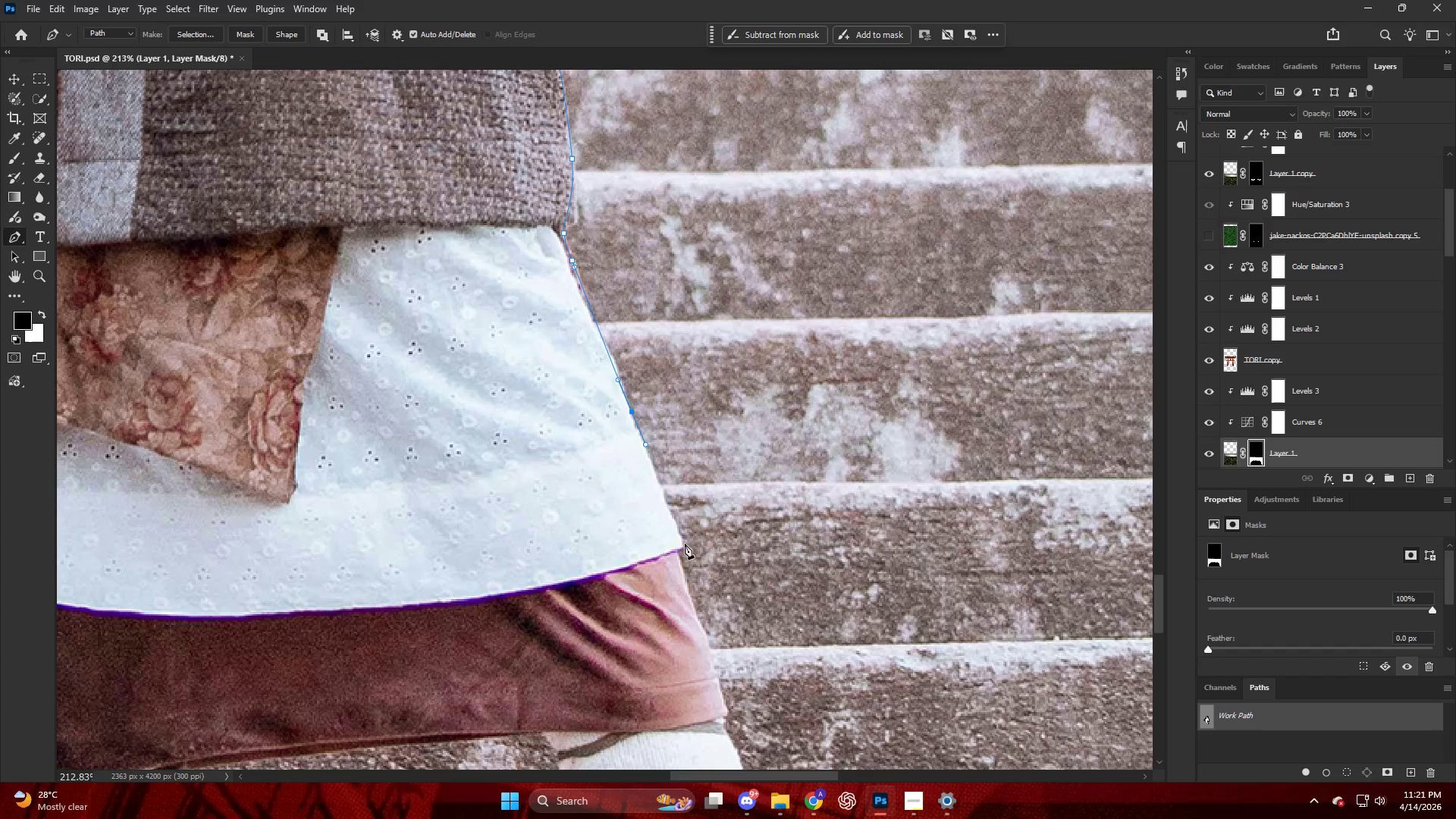 
scroll: coordinate [643, 466], scroll_direction: down, amount: 11.0
 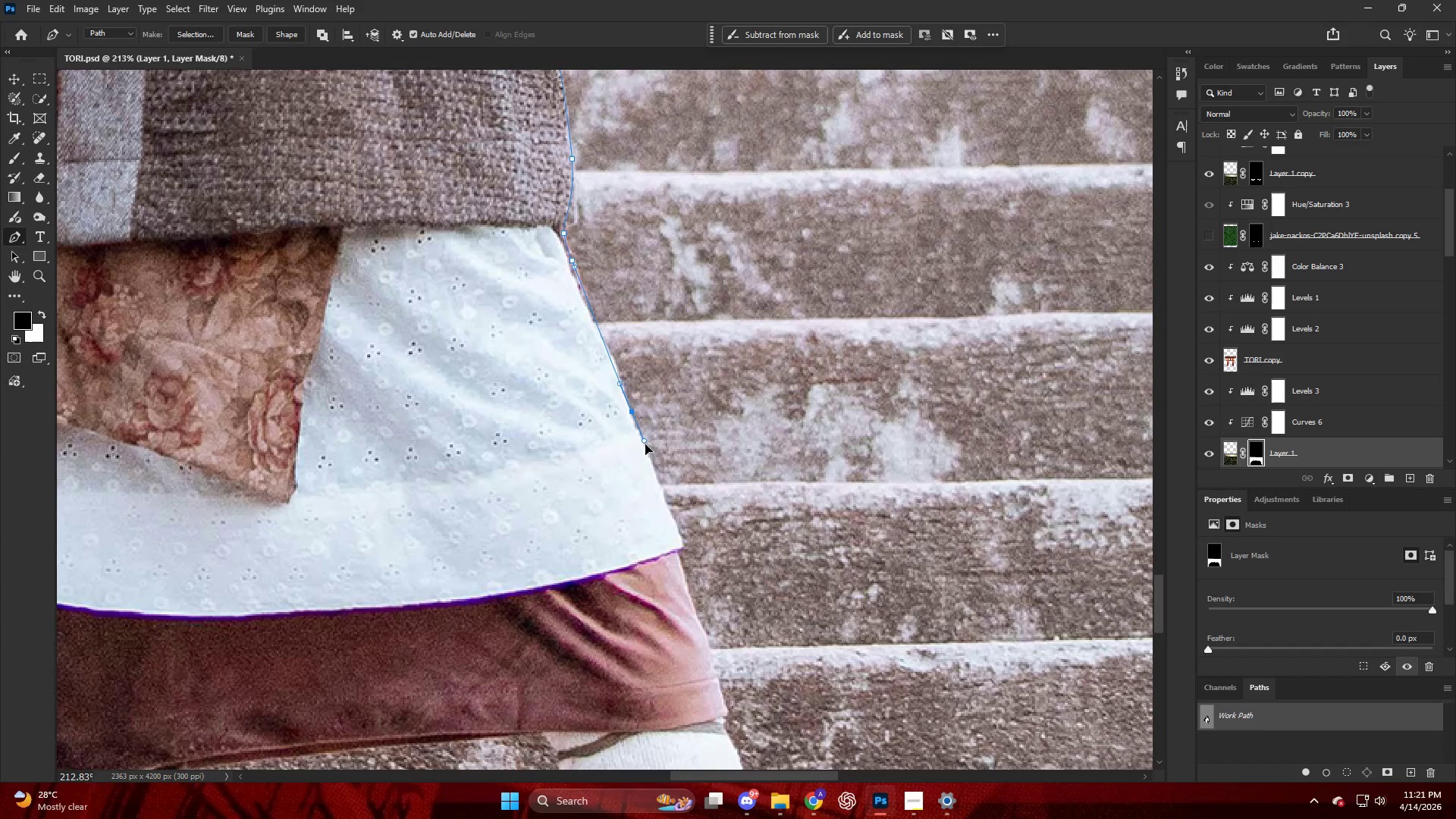 
left_click_drag(start_coordinate=[684, 544], to_coordinate=[685, 548])
 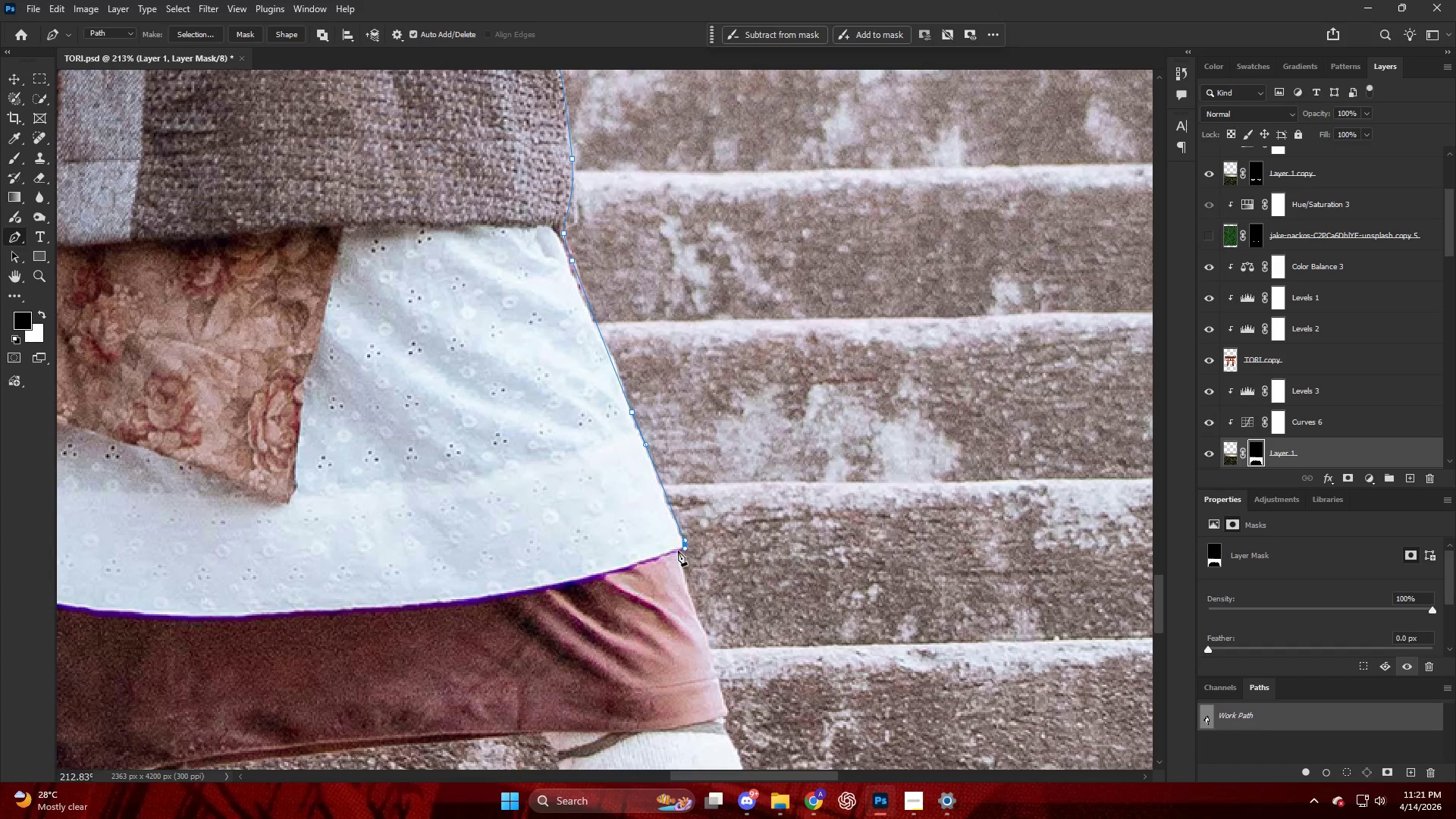 
double_click([678, 551])
 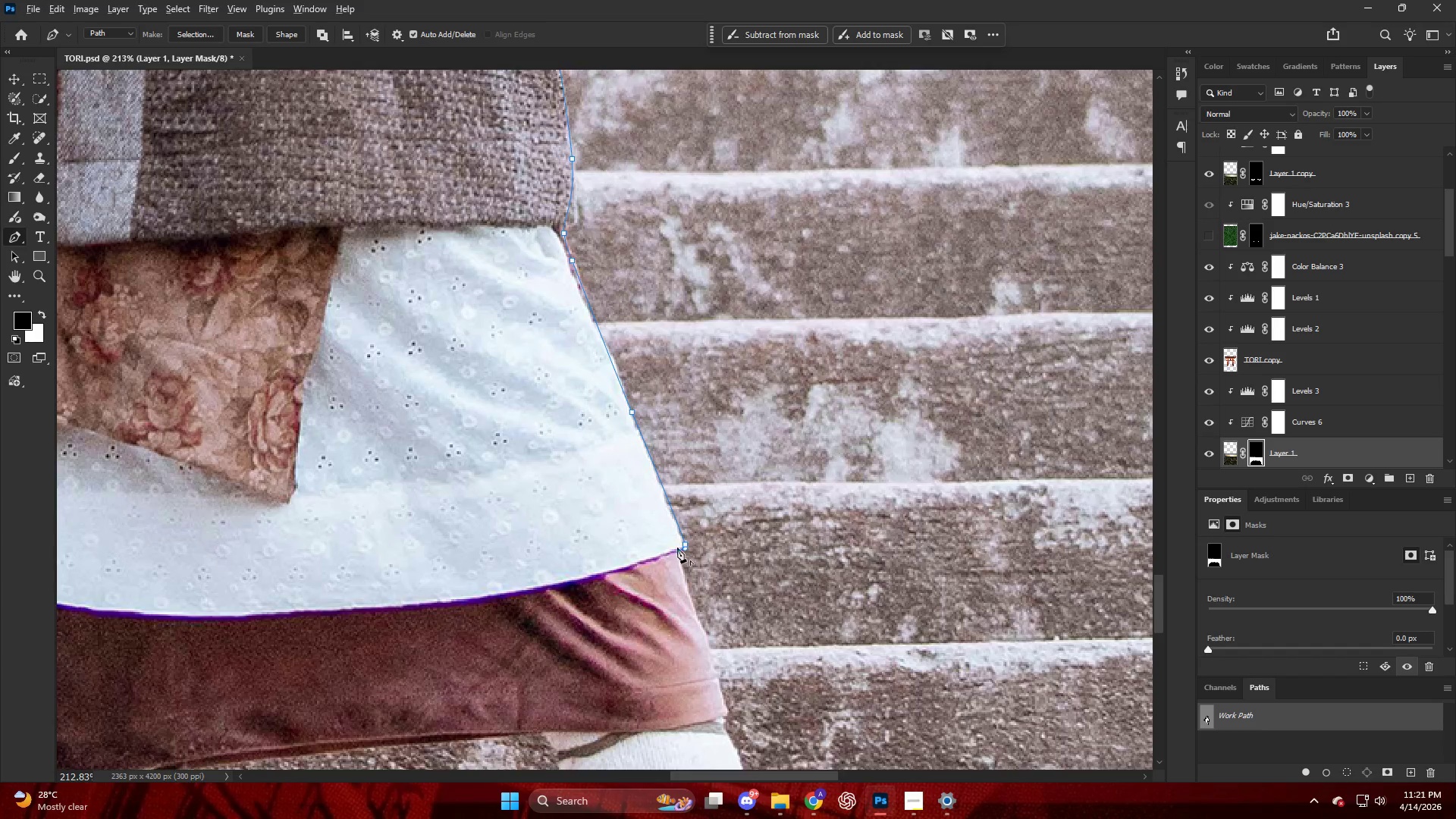 
key(Alt+AltLeft)
 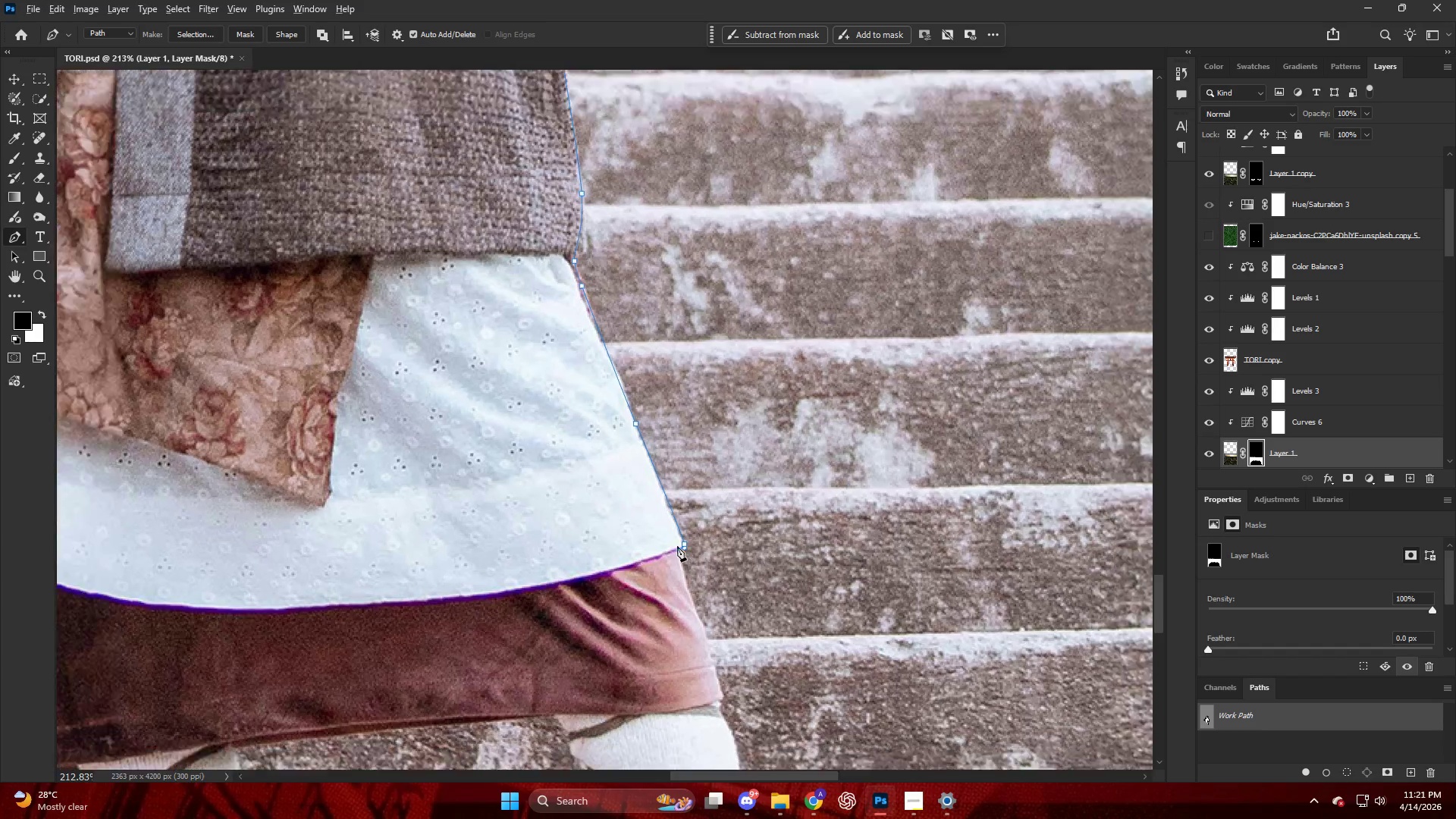 
key(Alt+AltLeft)
 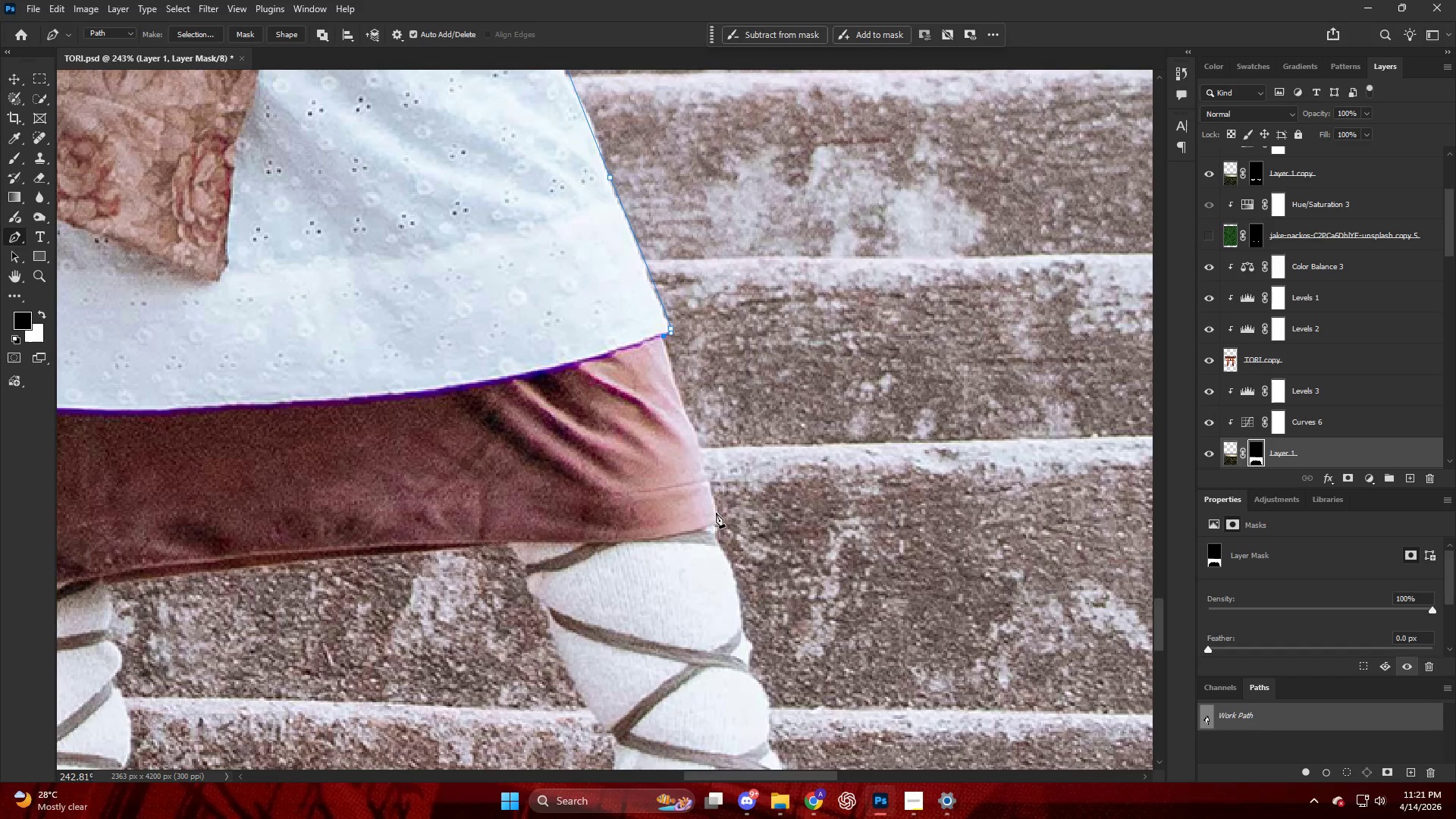 
scroll: coordinate [698, 549], scroll_direction: down, amount: 9.0
 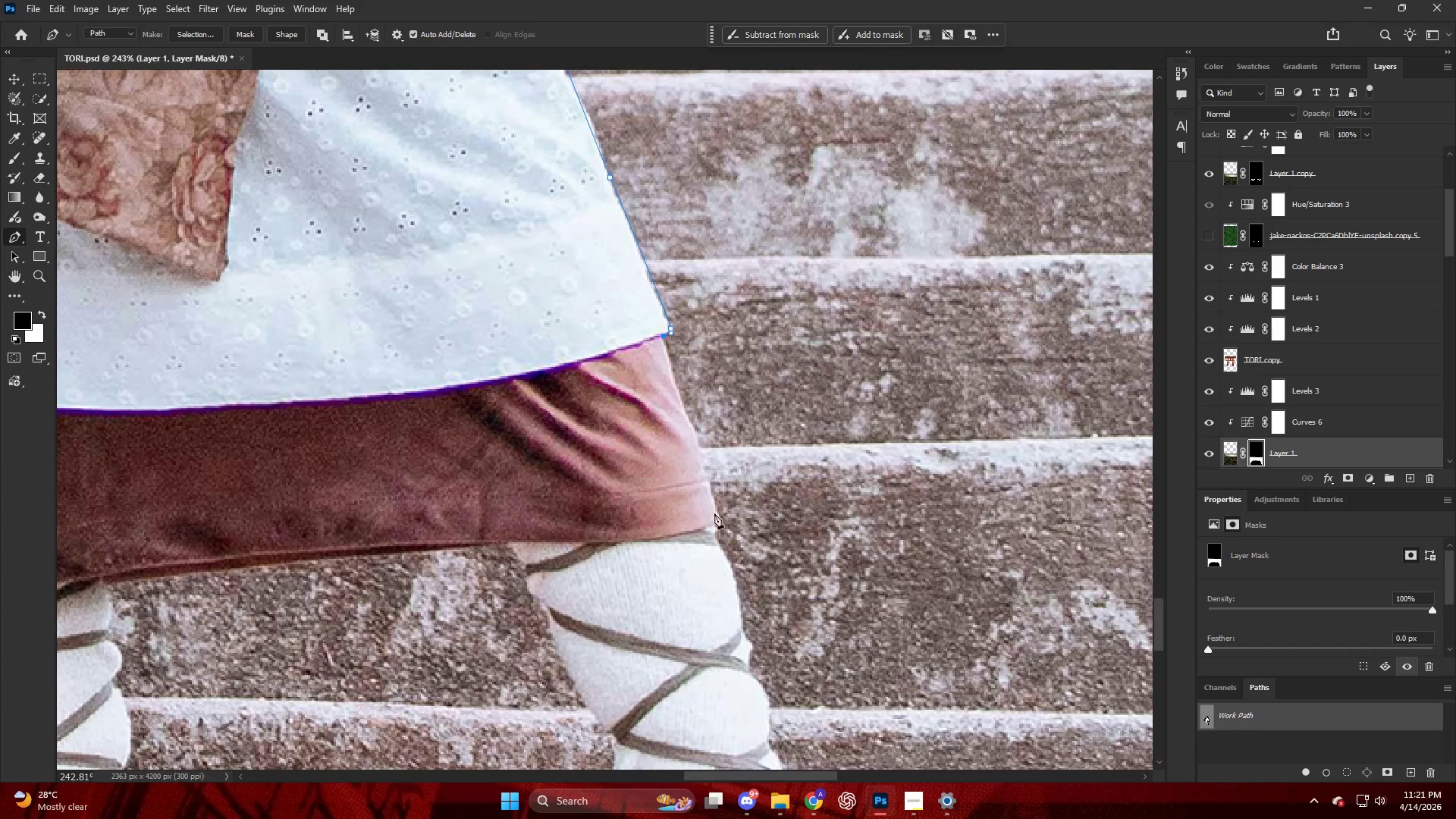 
left_click_drag(start_coordinate=[720, 514], to_coordinate=[723, 526])
 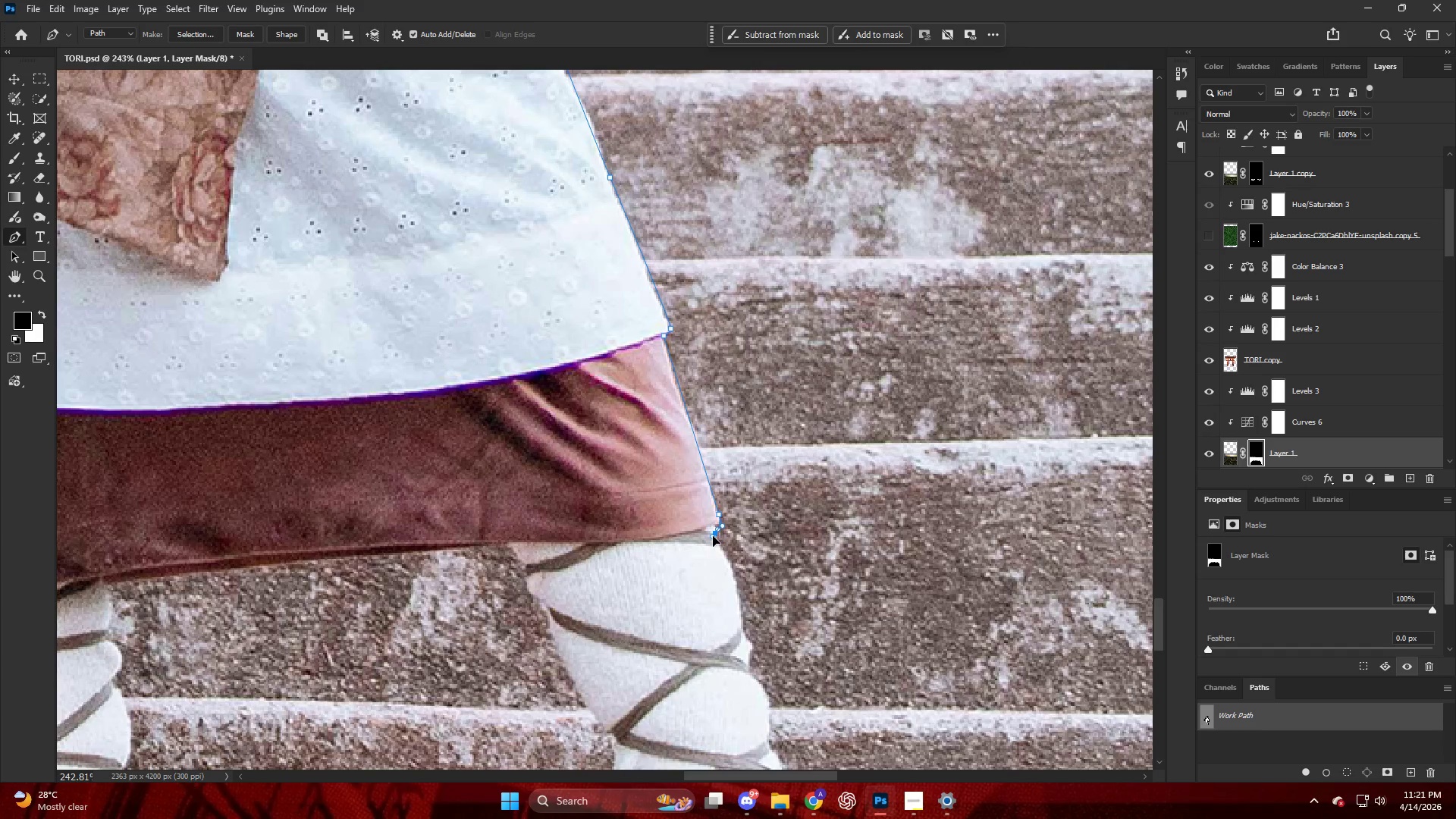 
left_click_drag(start_coordinate=[712, 538], to_coordinate=[716, 541])
 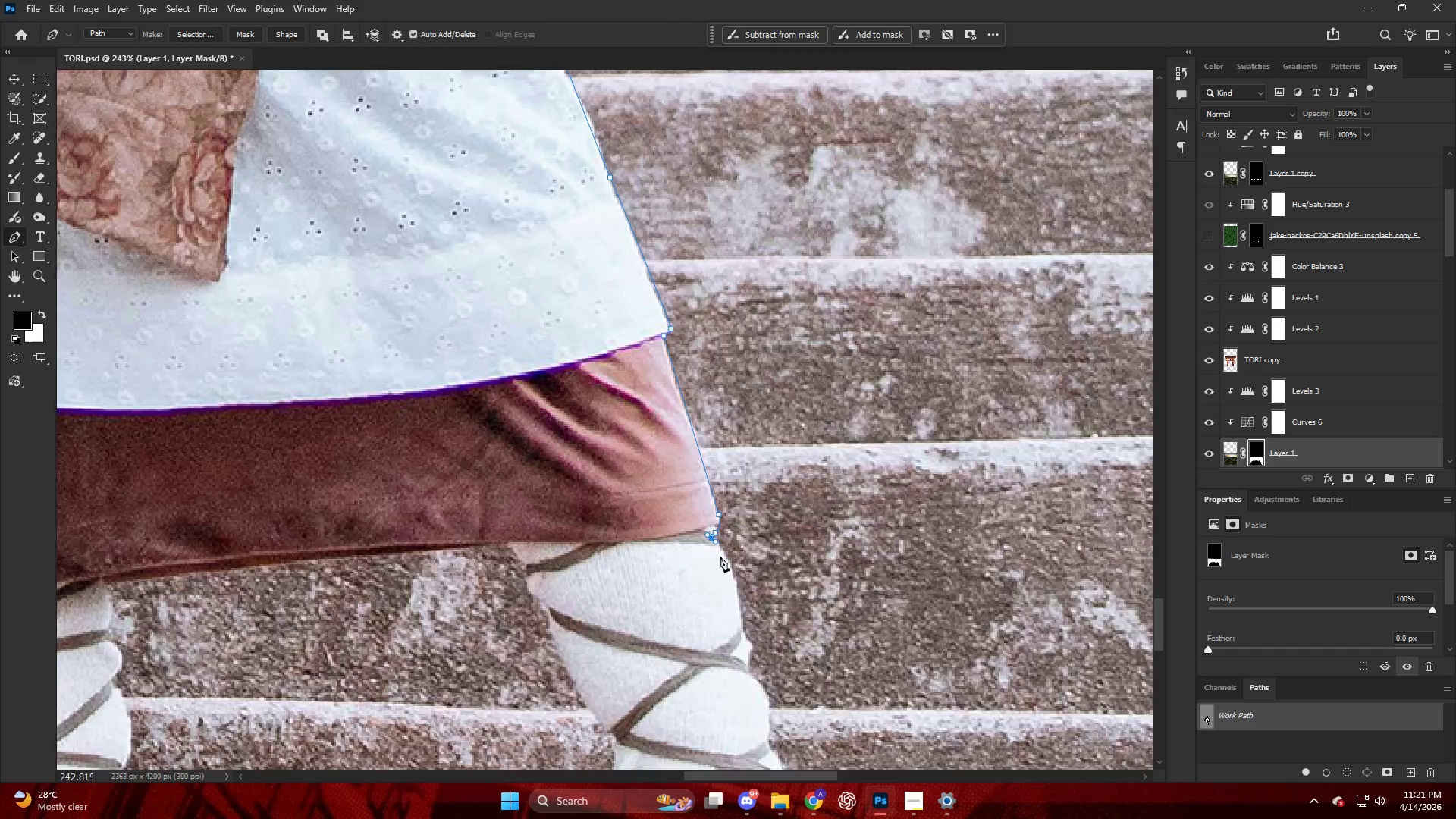 
key(Alt+AltLeft)
 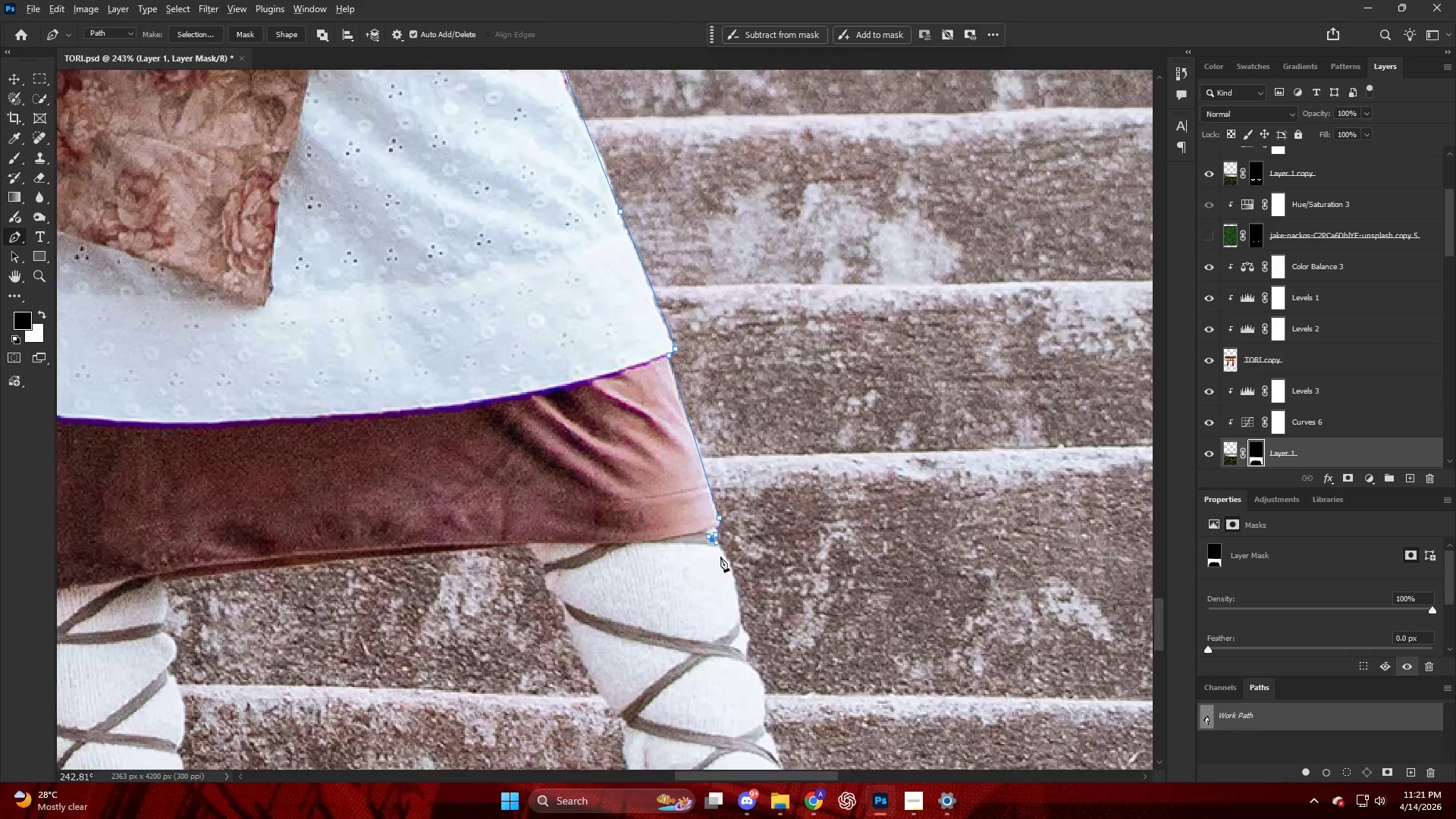 
key(Alt+AltLeft)
 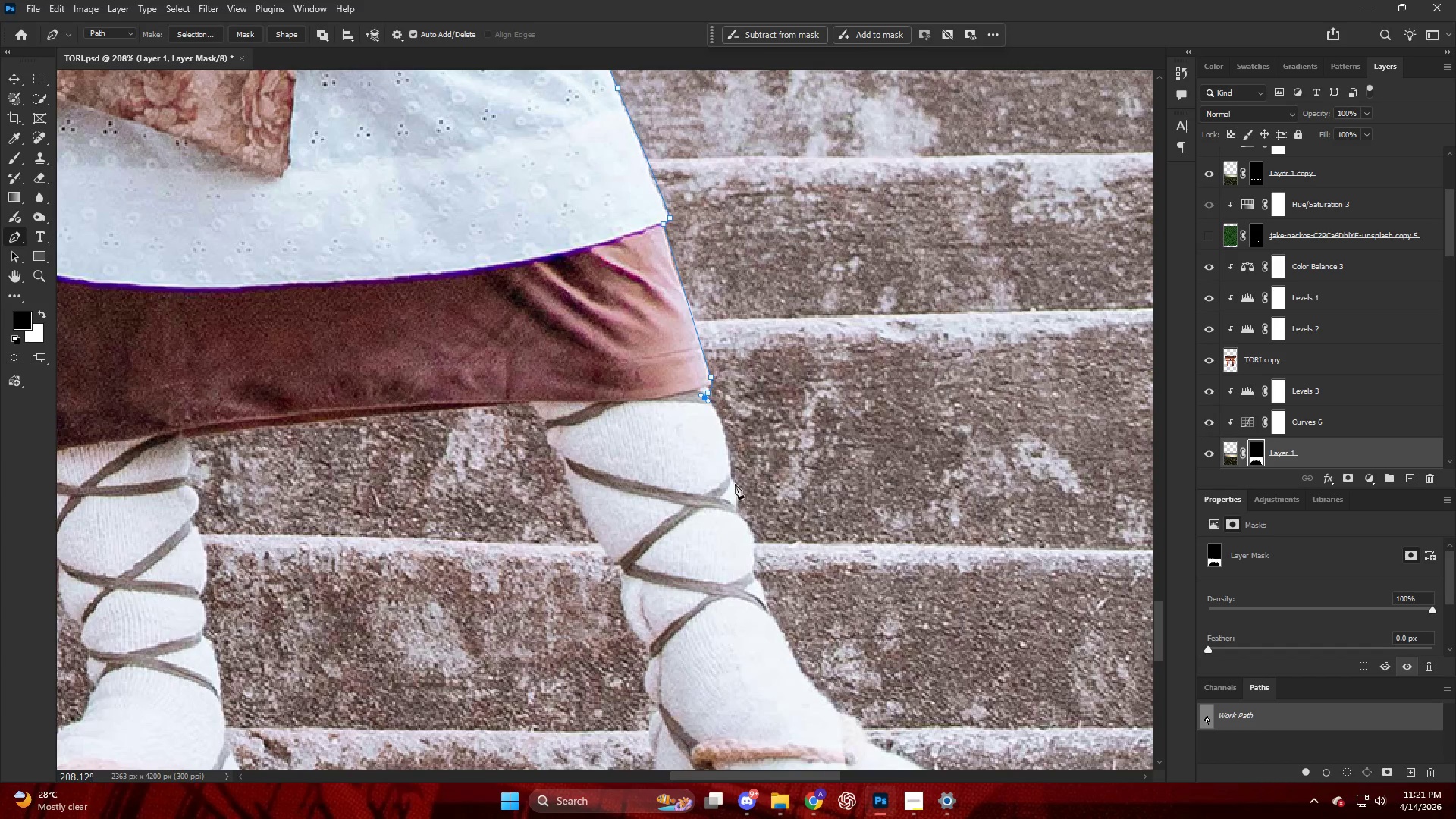 
scroll: coordinate [732, 548], scroll_direction: down, amount: 9.0
 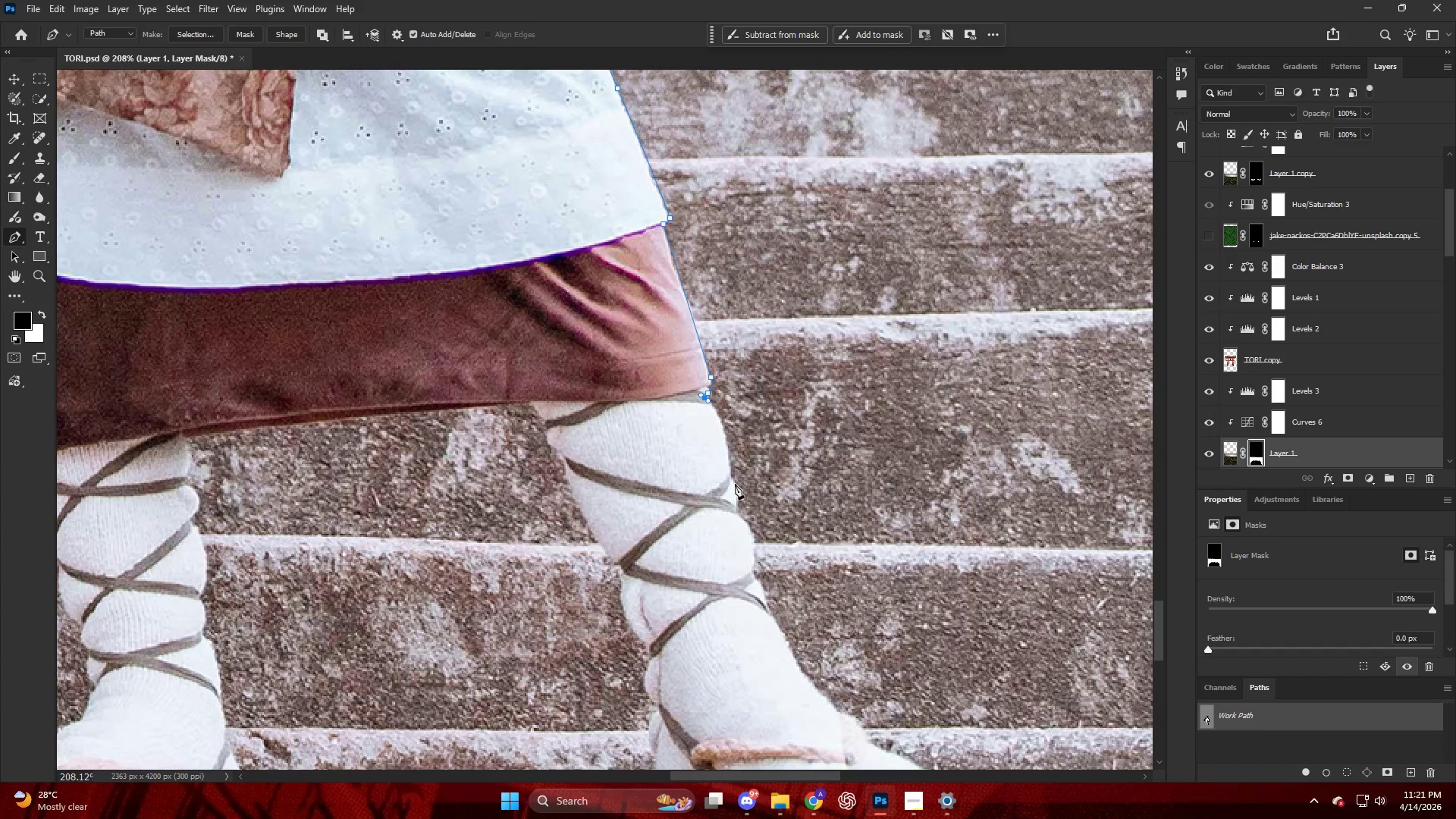 
key(Alt+AltLeft)
 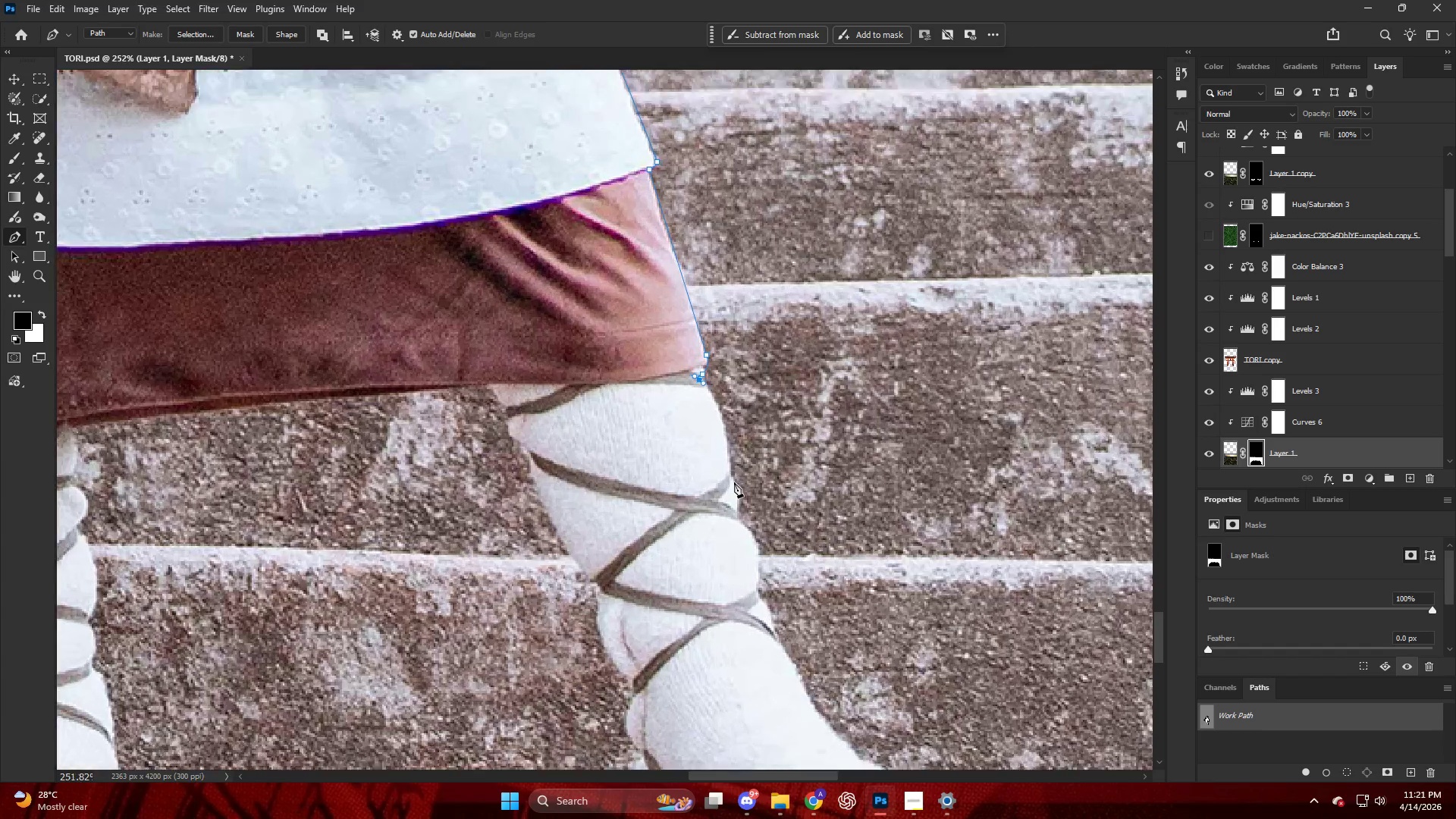 
left_click_drag(start_coordinate=[724, 457], to_coordinate=[734, 499])
 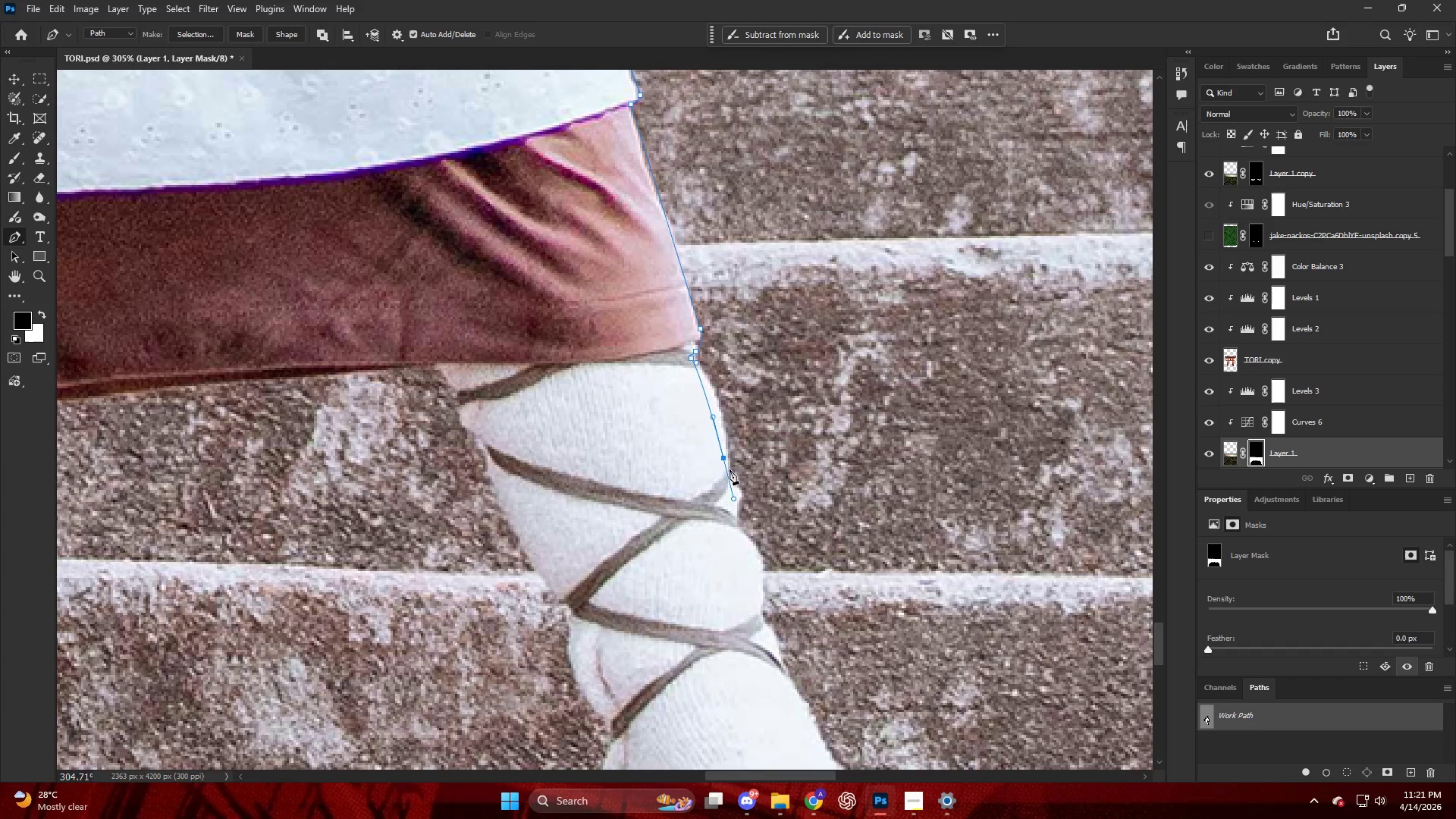 
scroll: coordinate [733, 480], scroll_direction: up, amount: 4.0
 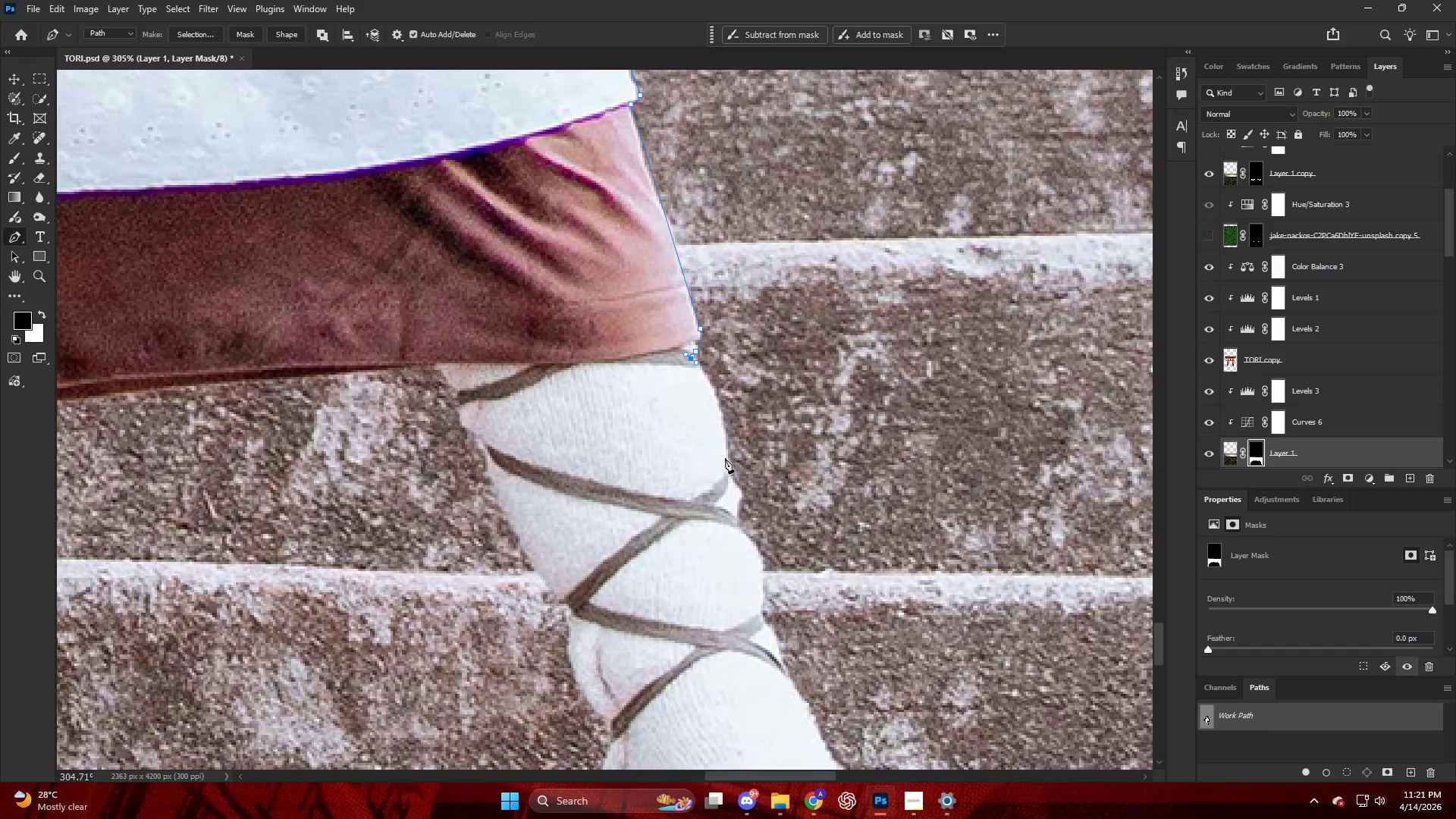 
key(Control+ControlLeft)
 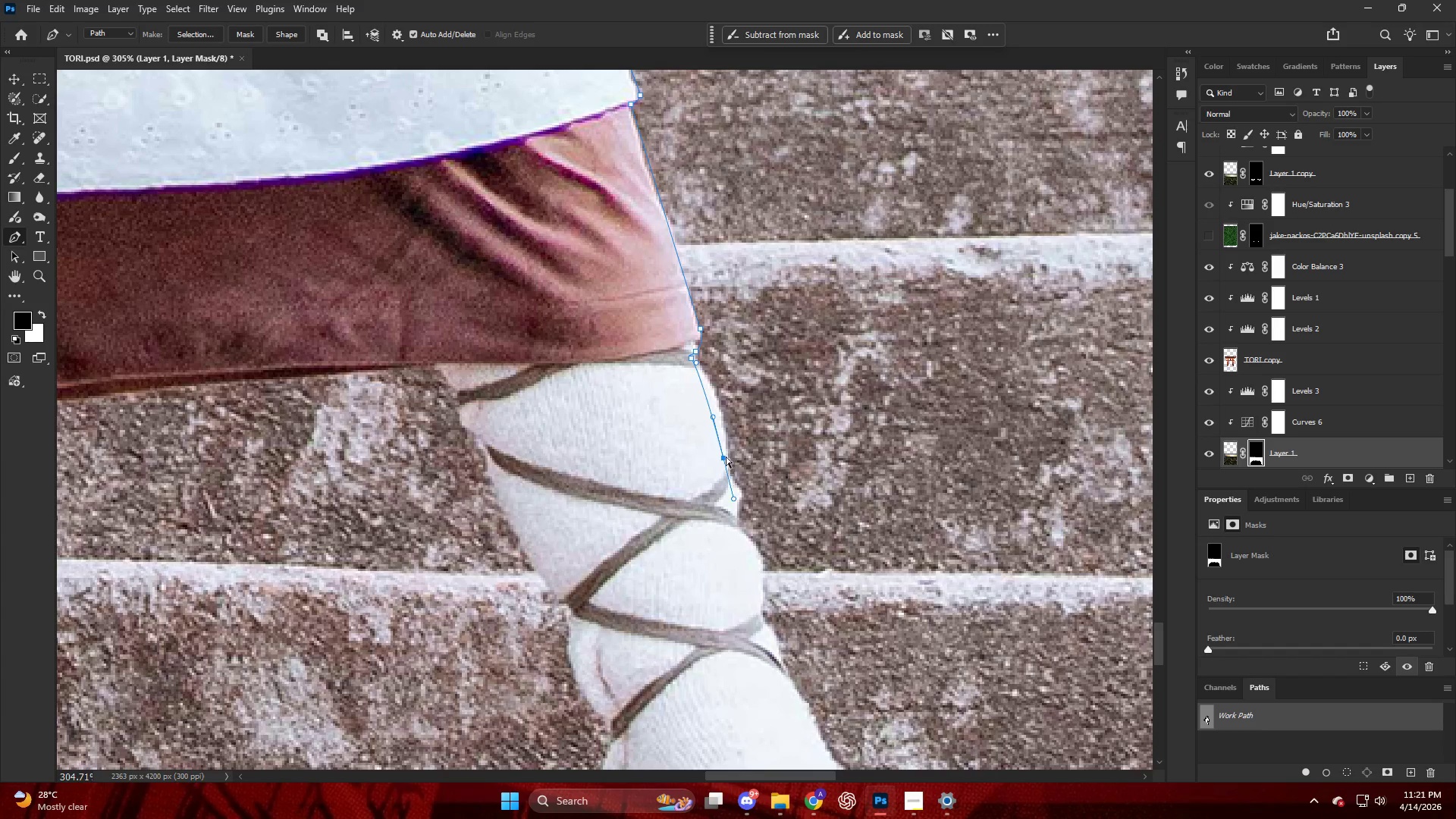 
key(Control+Z)
 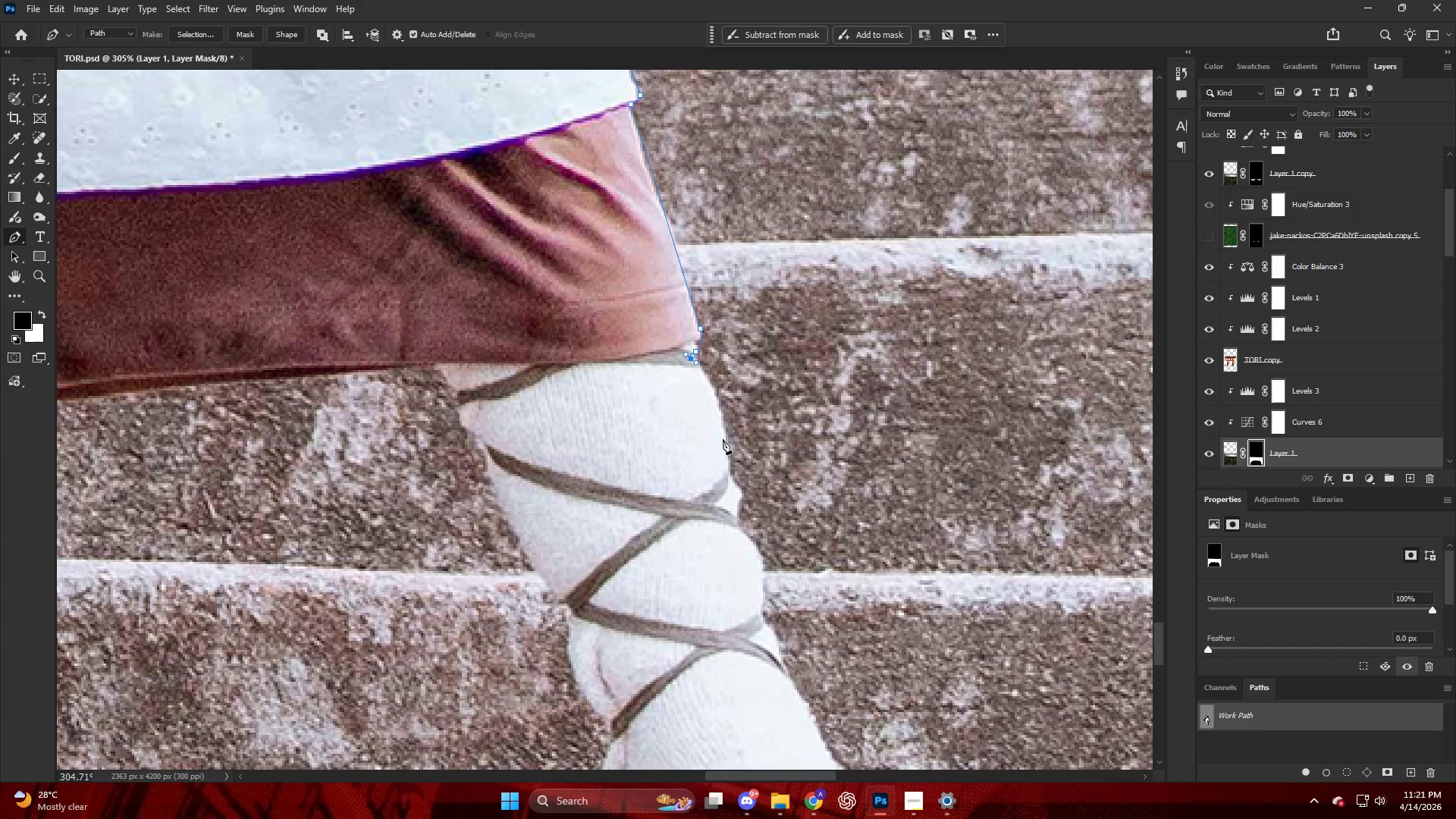 
left_click_drag(start_coordinate=[724, 441], to_coordinate=[730, 494])
 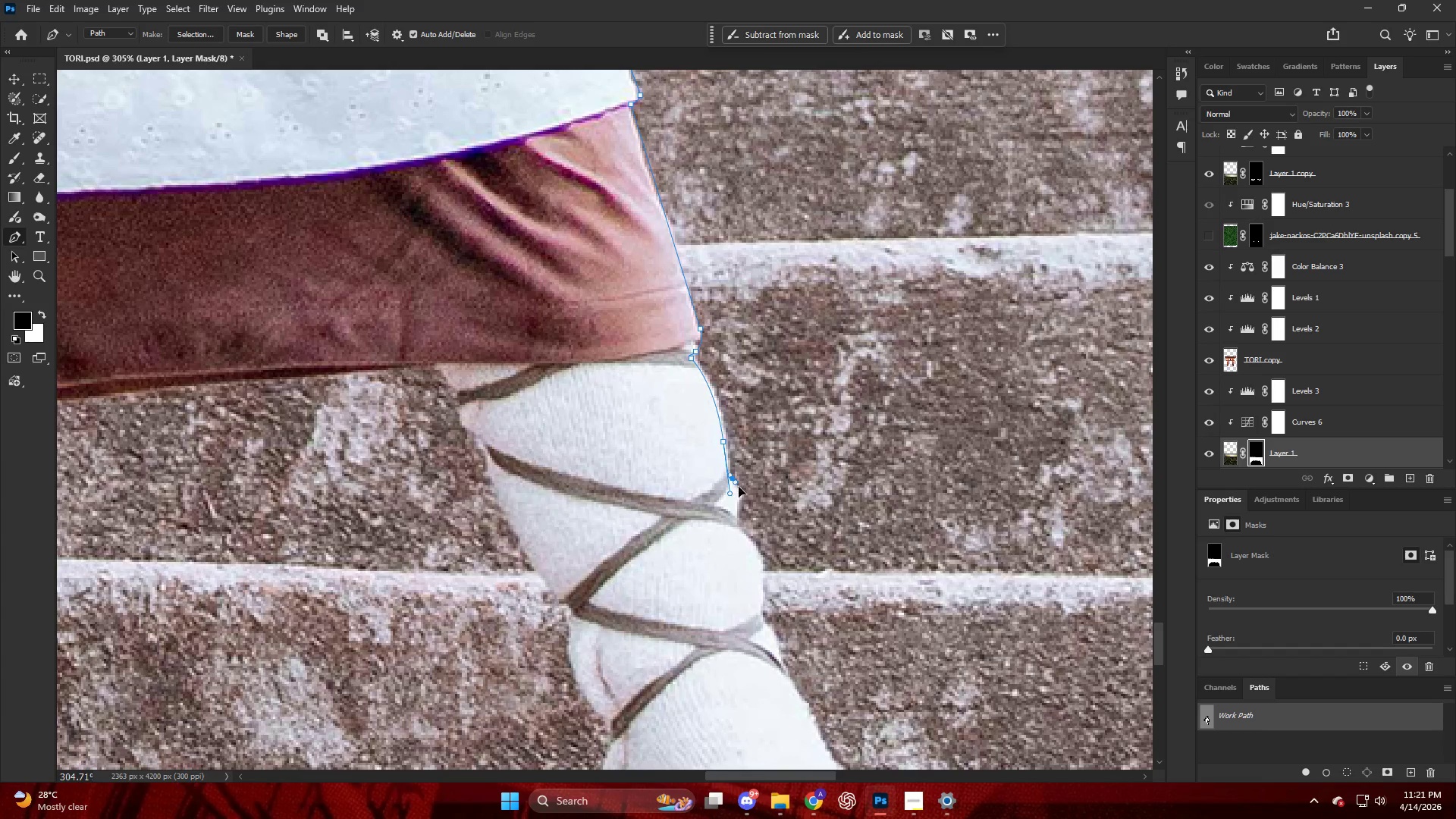 
left_click_drag(start_coordinate=[739, 493], to_coordinate=[739, 498])
 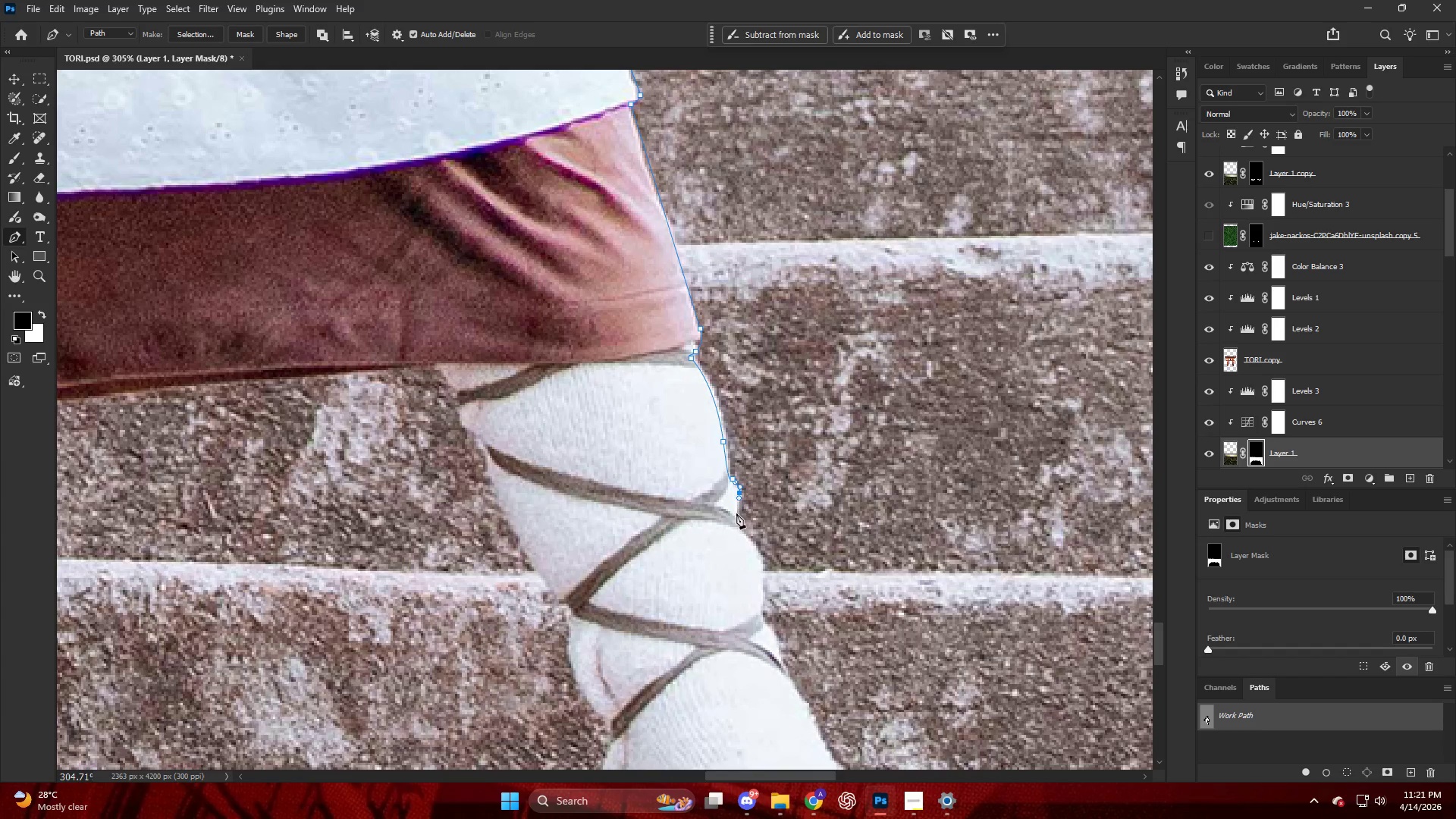 
left_click_drag(start_coordinate=[736, 519], to_coordinate=[736, 526])
 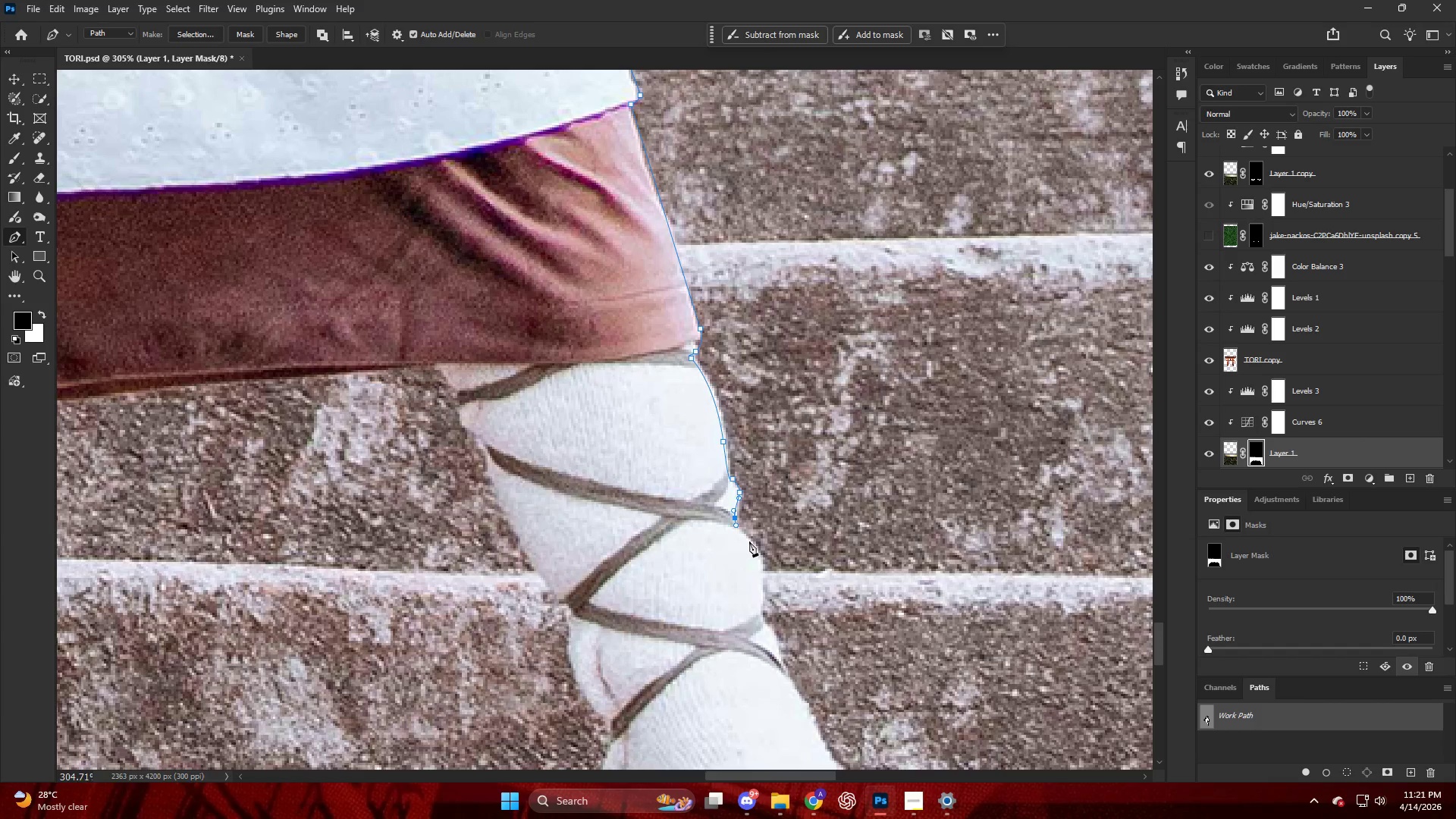 
left_click_drag(start_coordinate=[753, 541], to_coordinate=[757, 548])
 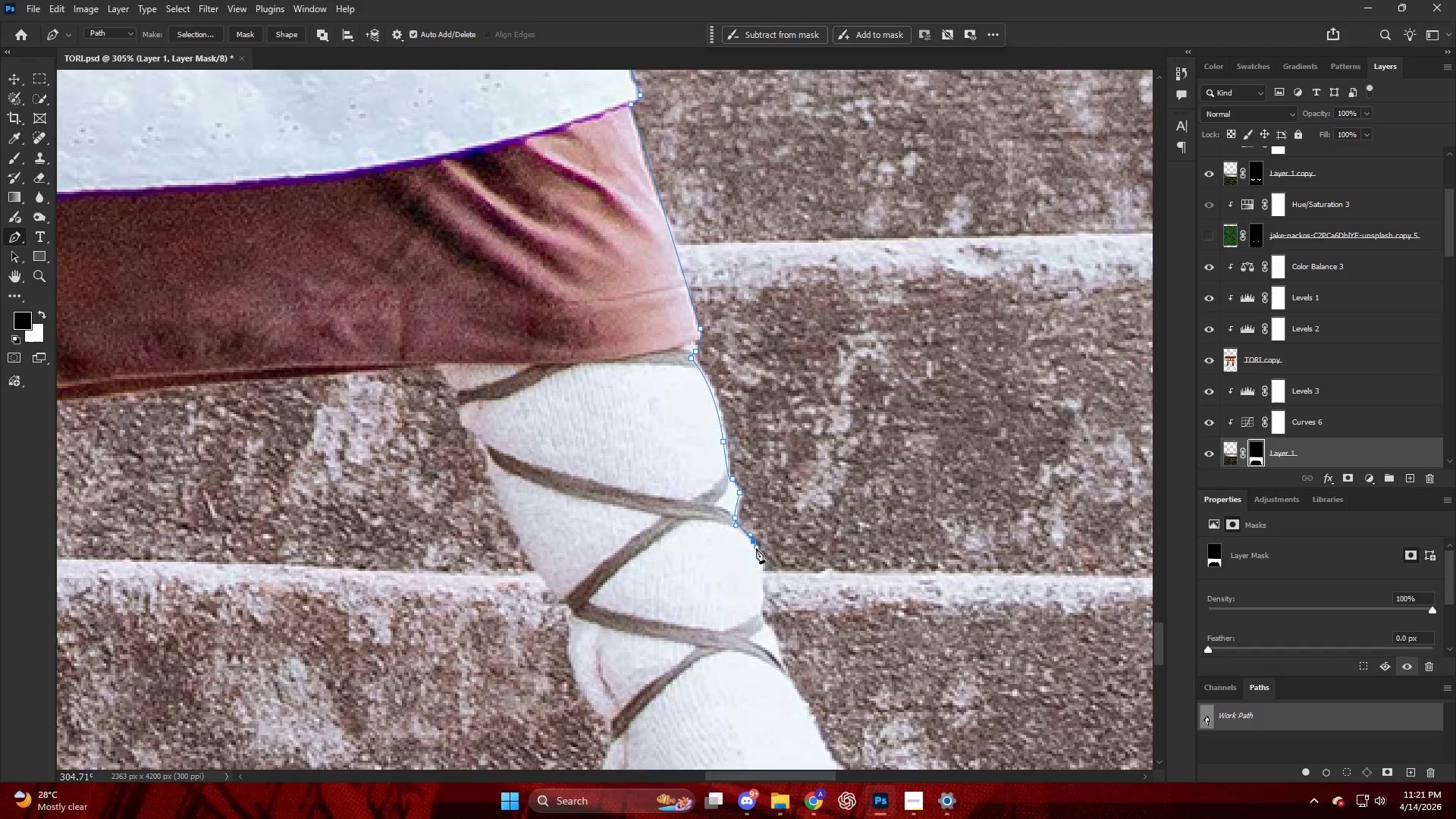 
scroll: coordinate [754, 554], scroll_direction: down, amount: 7.0
 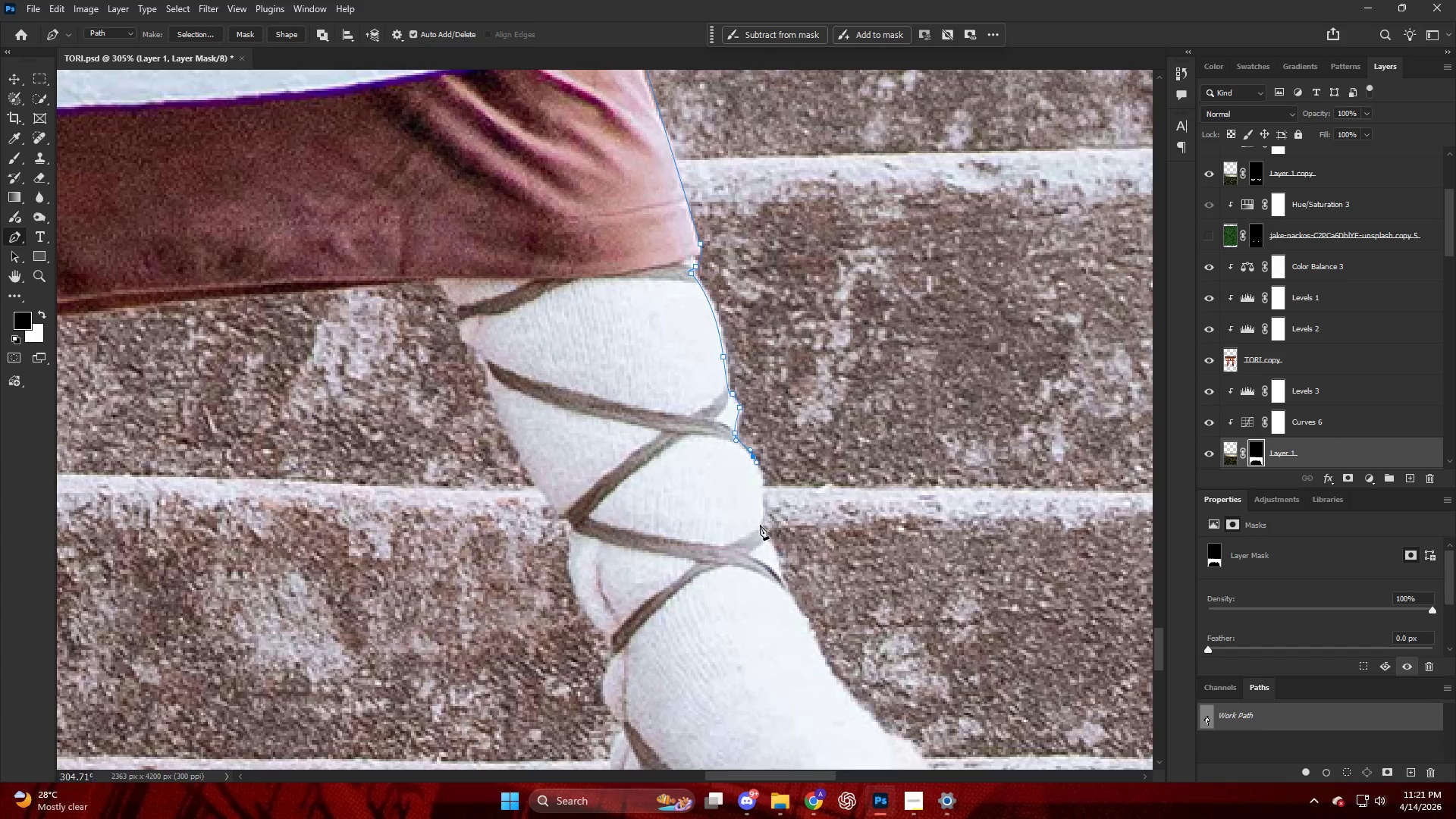 
left_click_drag(start_coordinate=[762, 524], to_coordinate=[764, 545])
 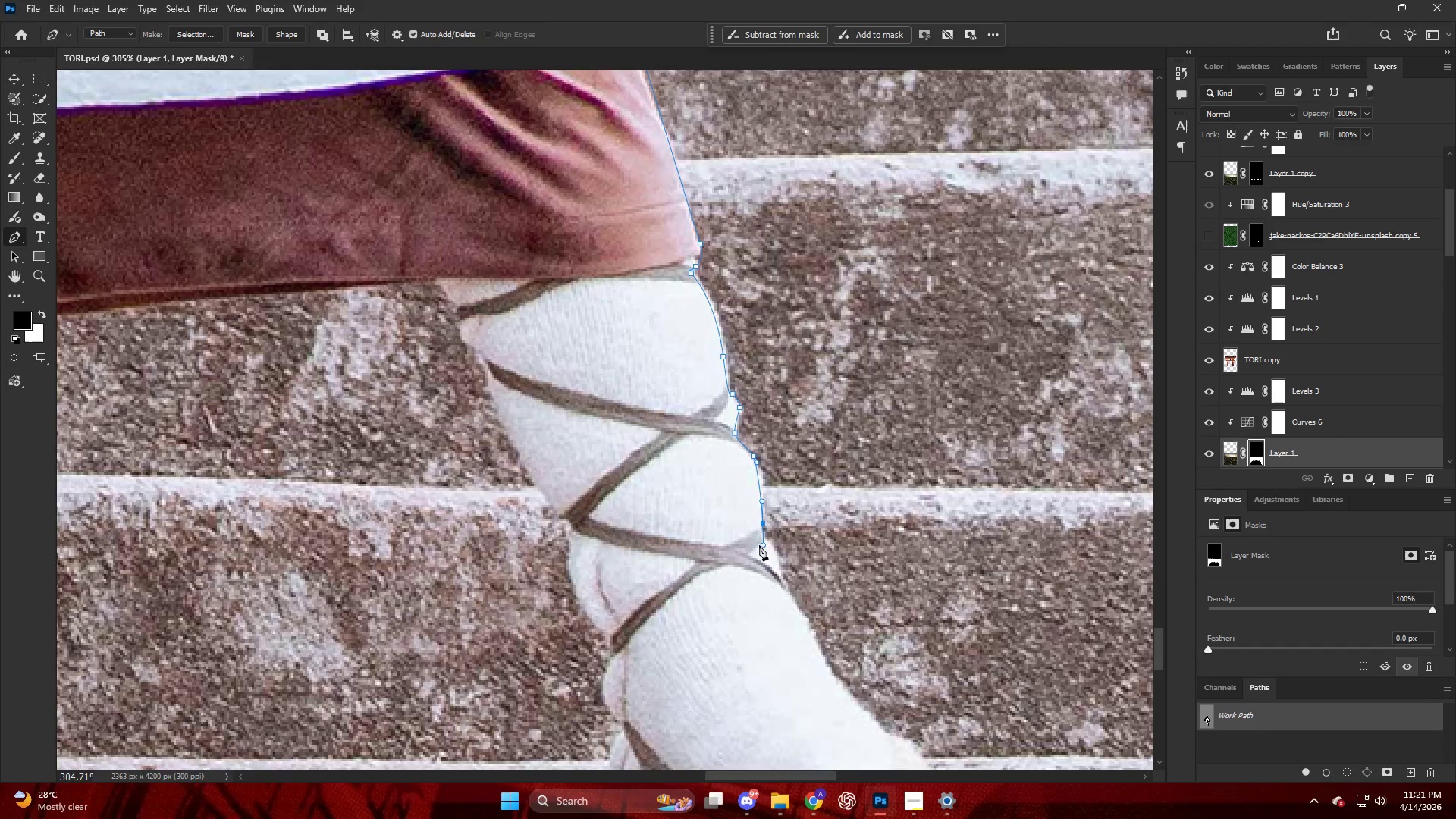 
key(Alt+AltLeft)
 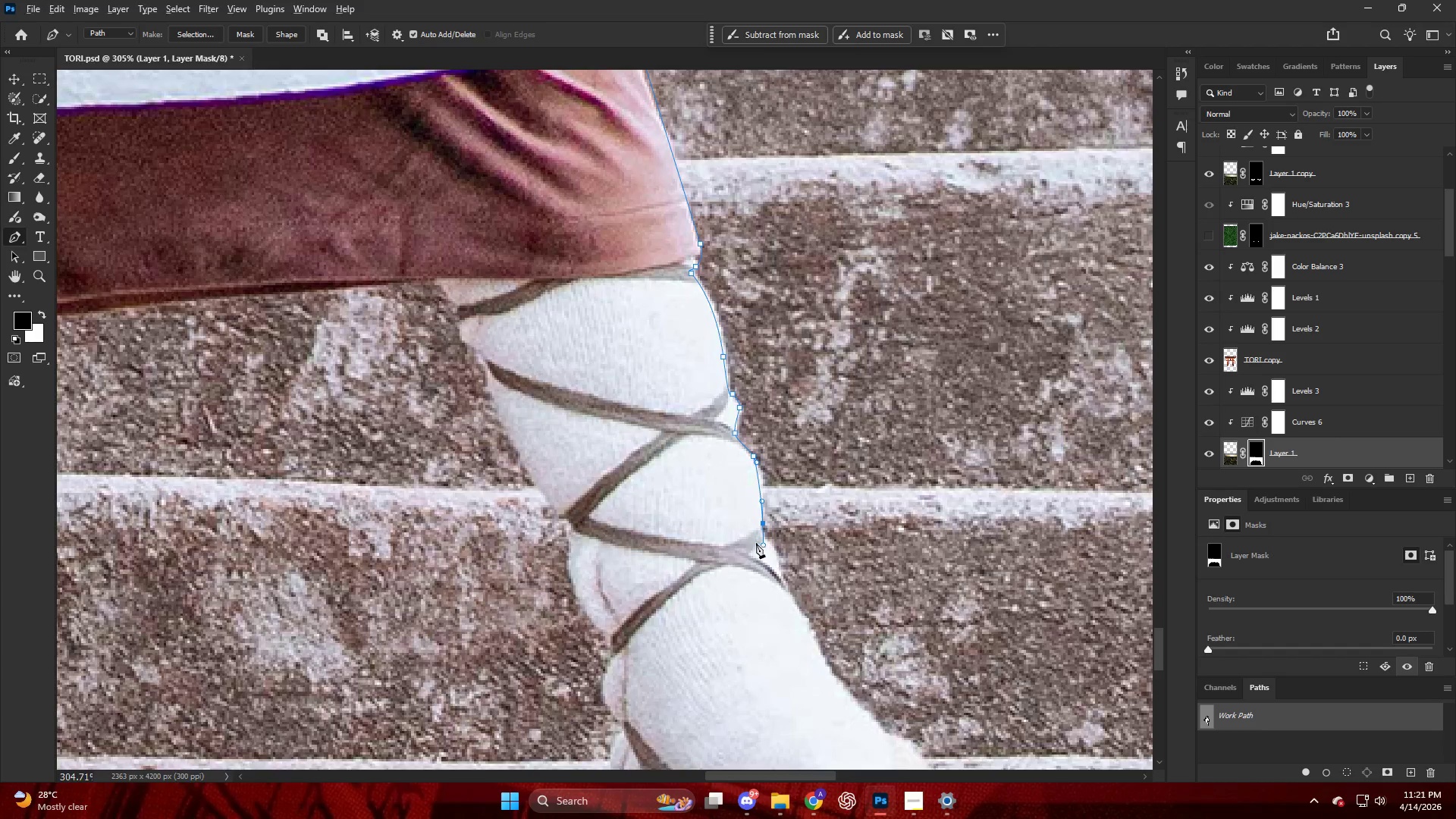 
hold_key(key=AltLeft, duration=0.31)
scroll: coordinate [786, 529], scroll_direction: down, amount: 8.0
 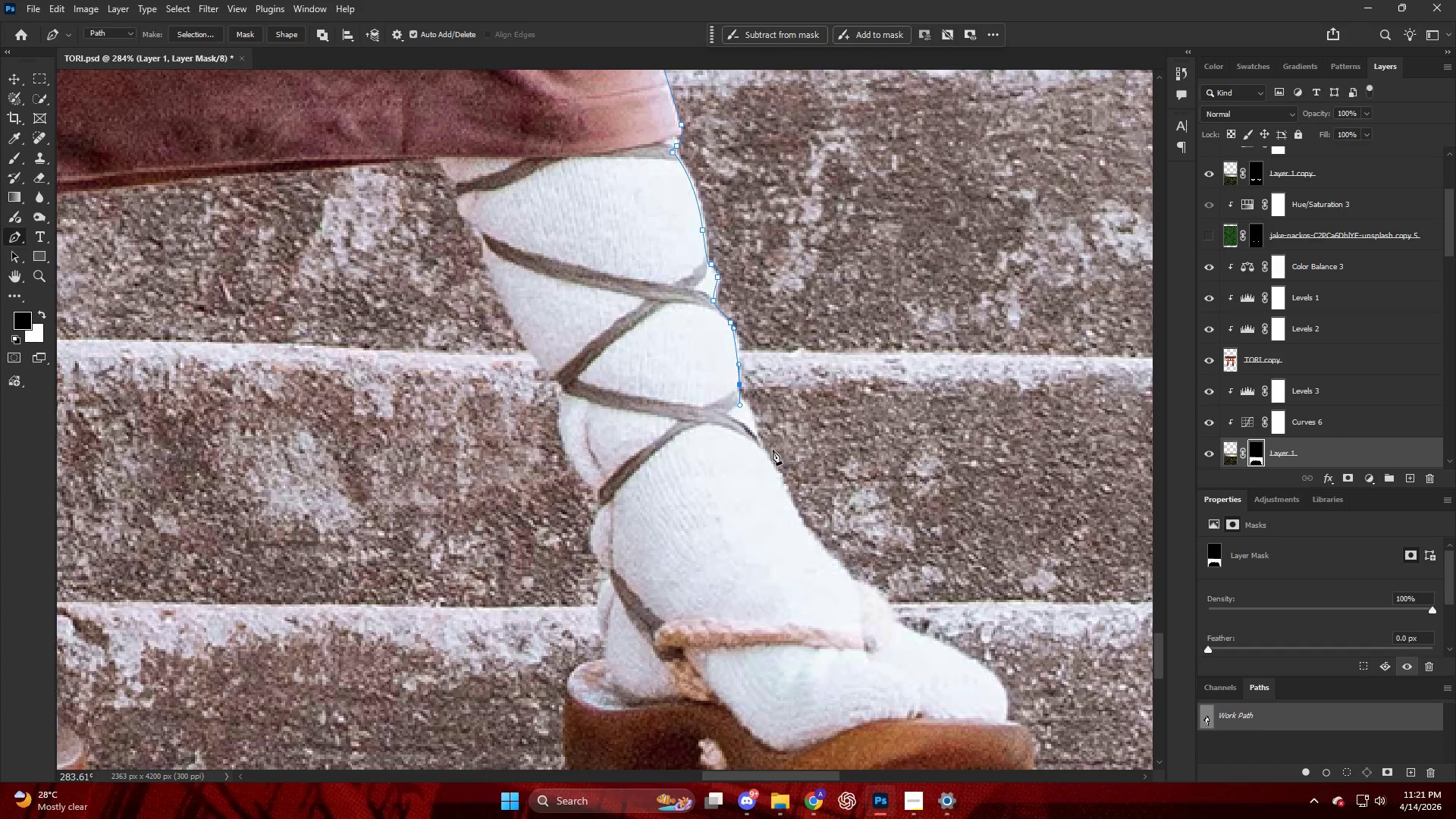 
left_click_drag(start_coordinate=[771, 457], to_coordinate=[785, 486])
 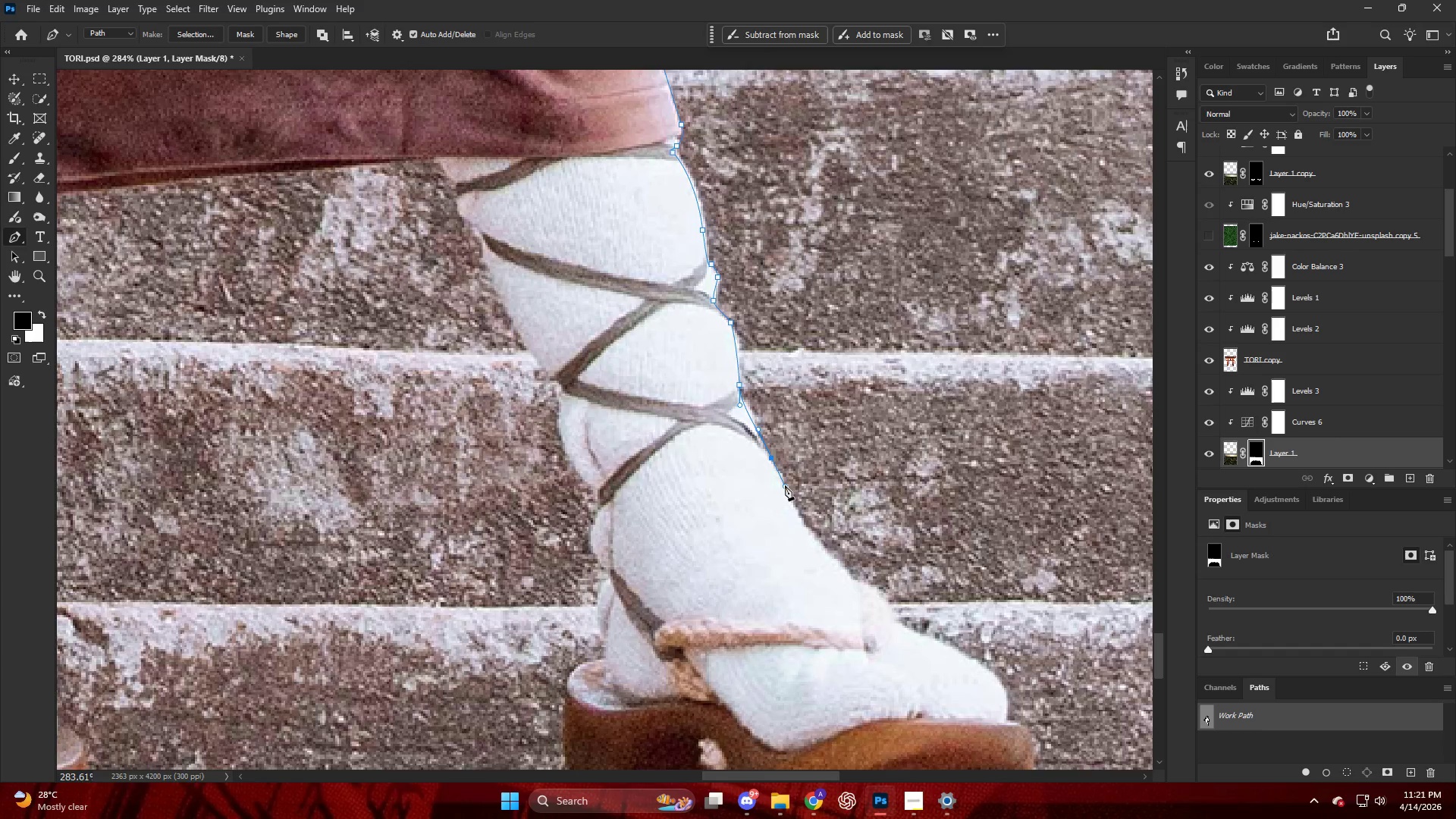 
key(Alt+AltLeft)
 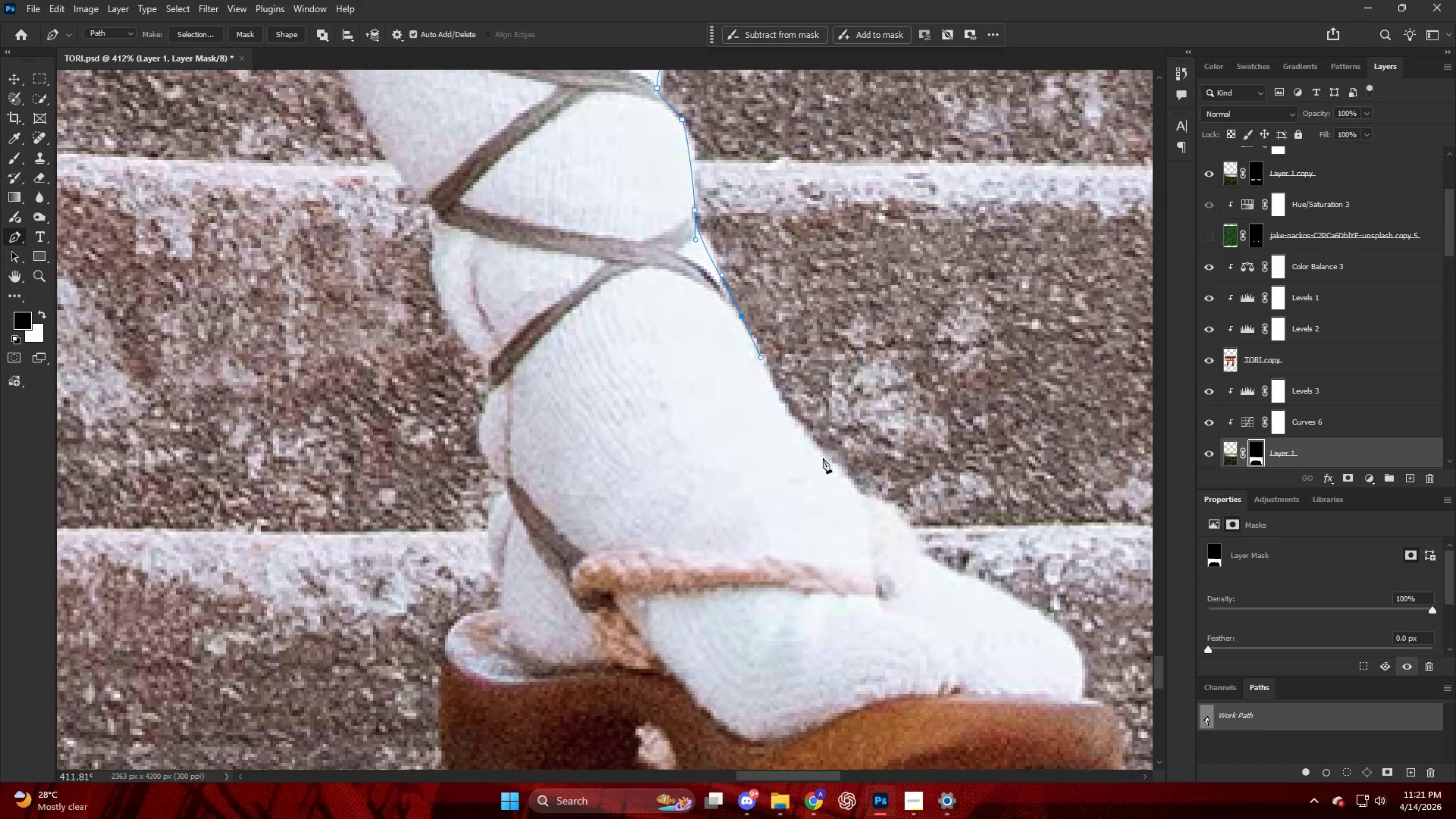 
left_click_drag(start_coordinate=[824, 459], to_coordinate=[837, 479])
 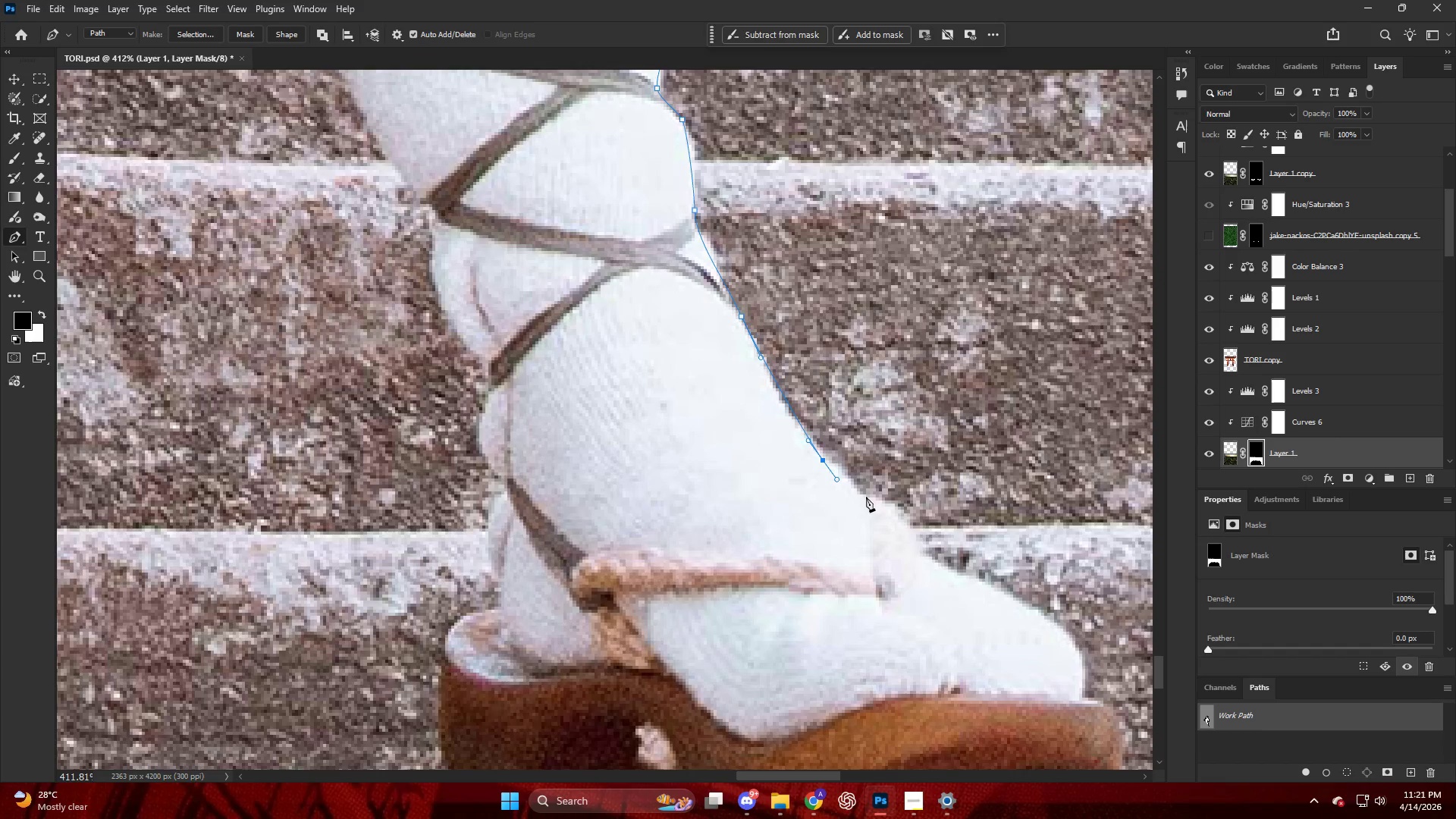 
scroll: coordinate [837, 498], scroll_direction: down, amount: 2.0
 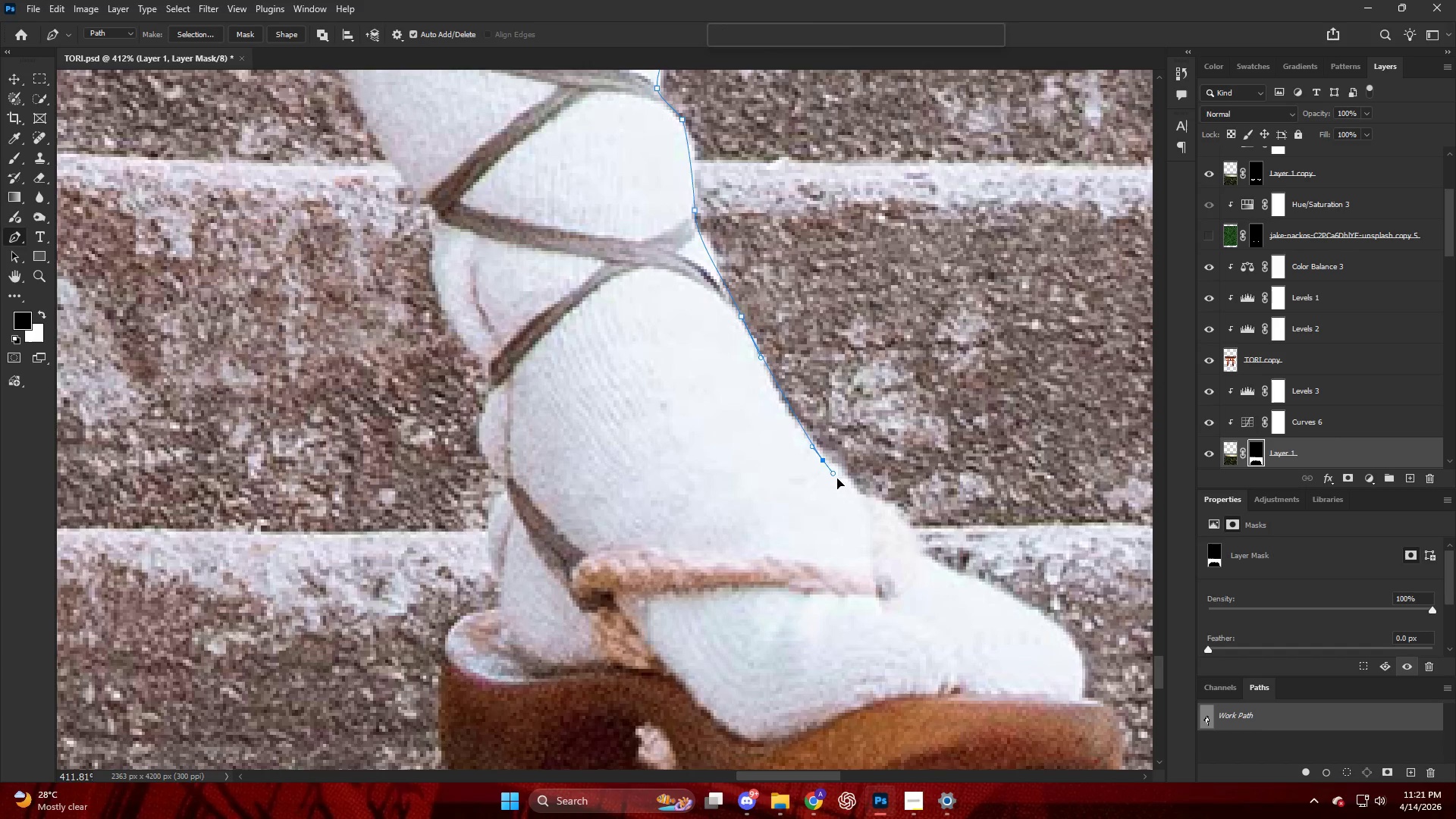 
left_click_drag(start_coordinate=[865, 496], to_coordinate=[871, 500])
 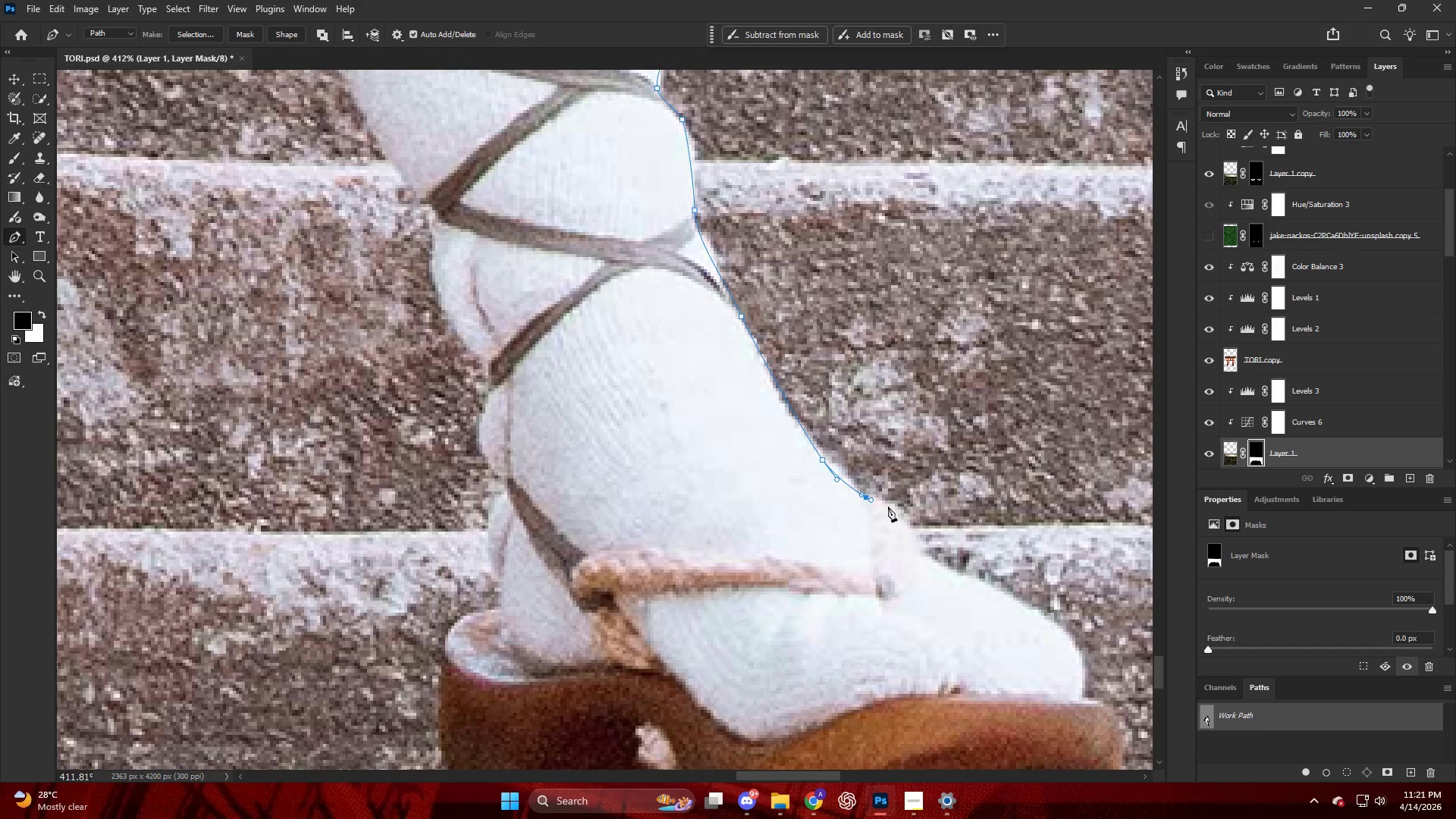 
left_click_drag(start_coordinate=[895, 510], to_coordinate=[908, 519])
 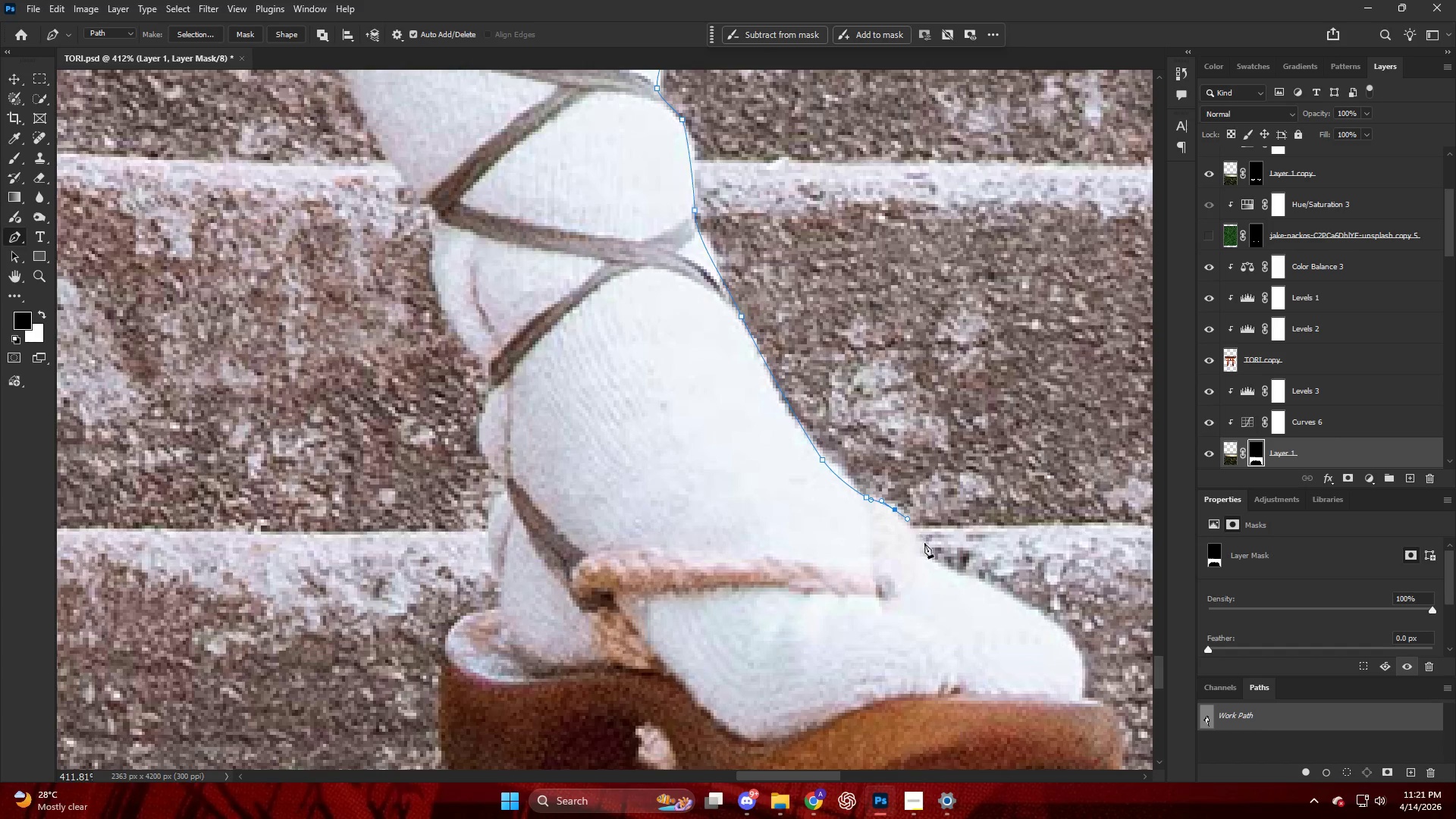 
left_click_drag(start_coordinate=[924, 548], to_coordinate=[922, 558])
 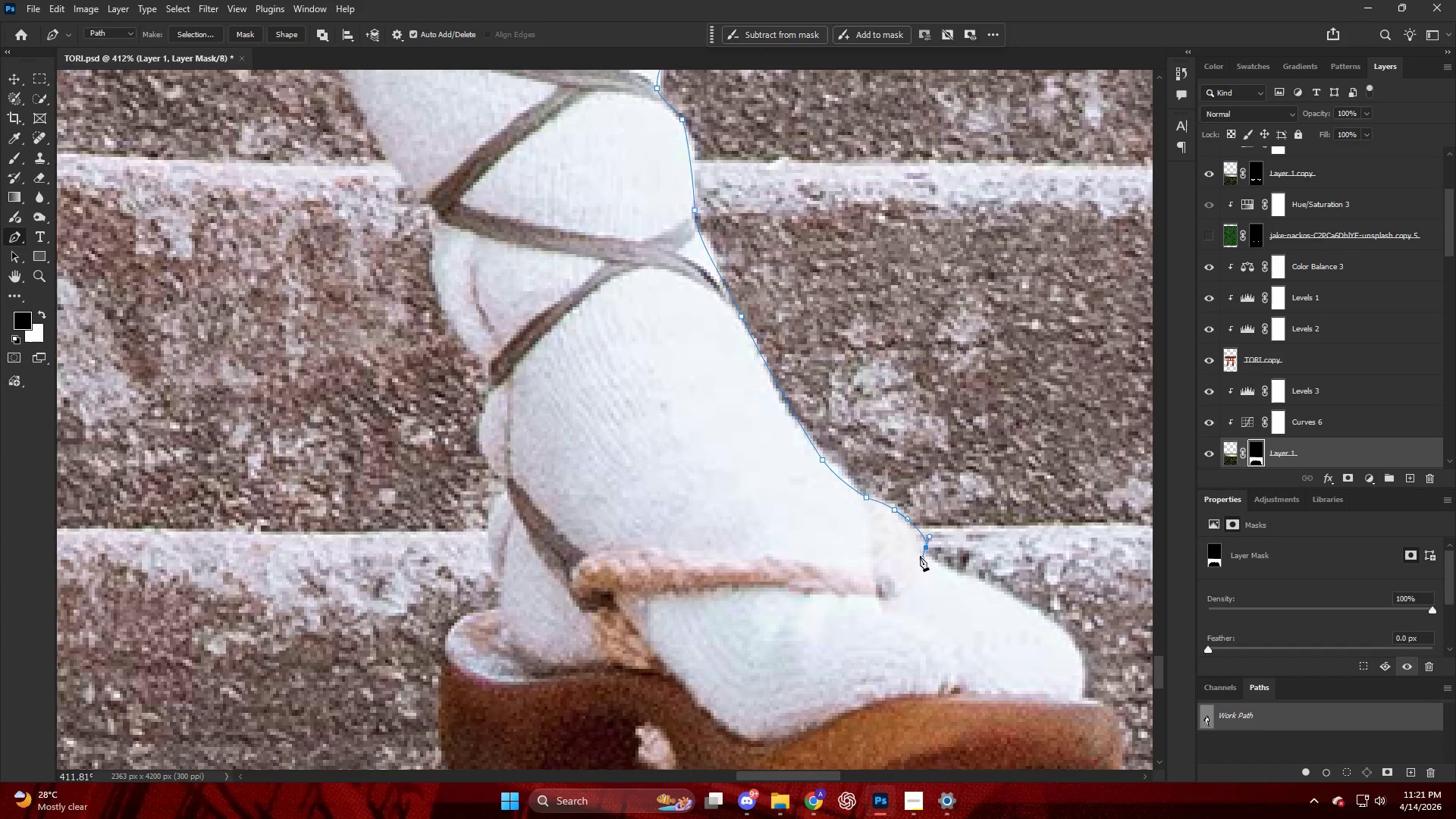 
hold_key(key=AltLeft, duration=0.36)
 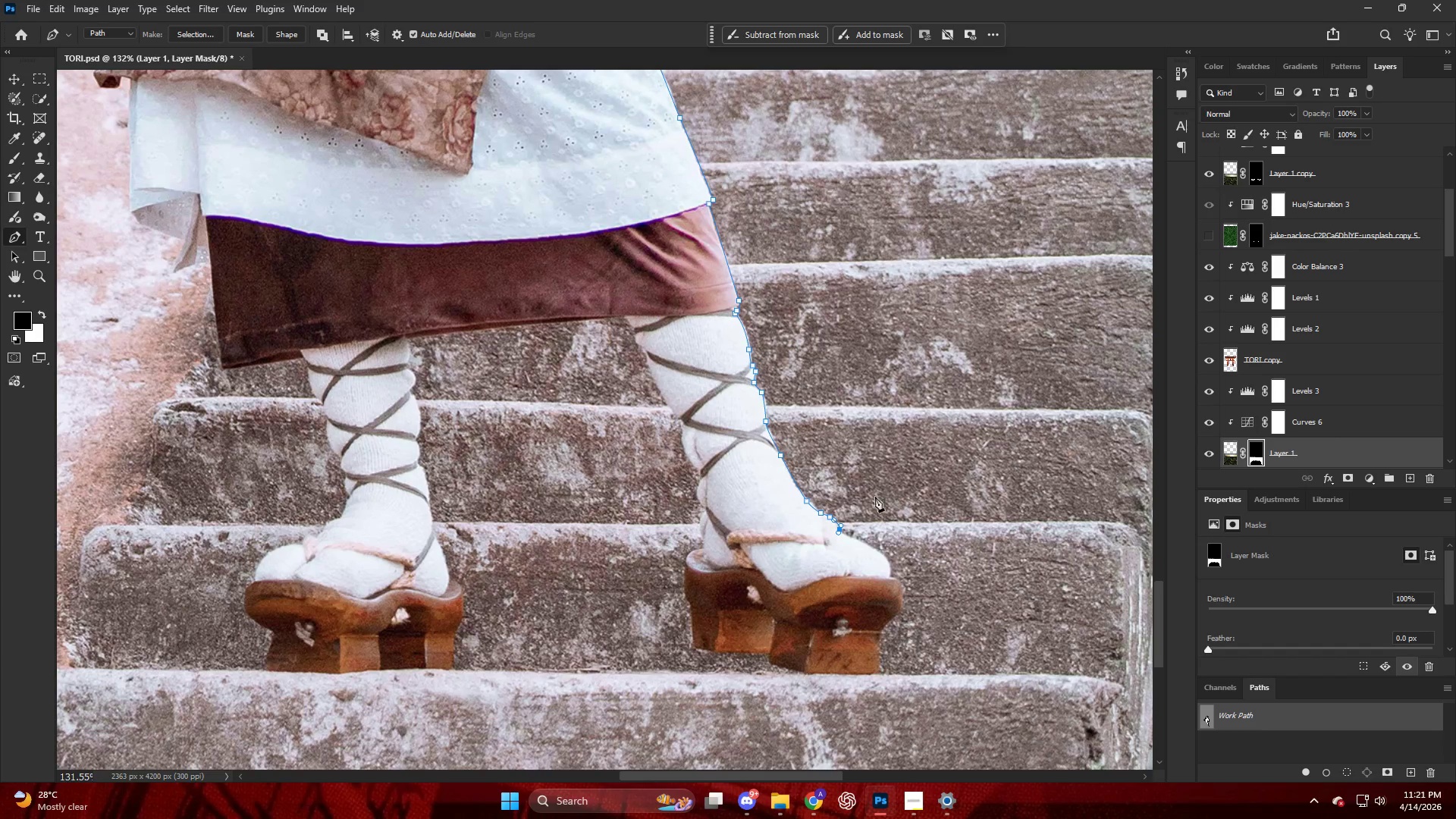 
key(Control+ControlLeft)
 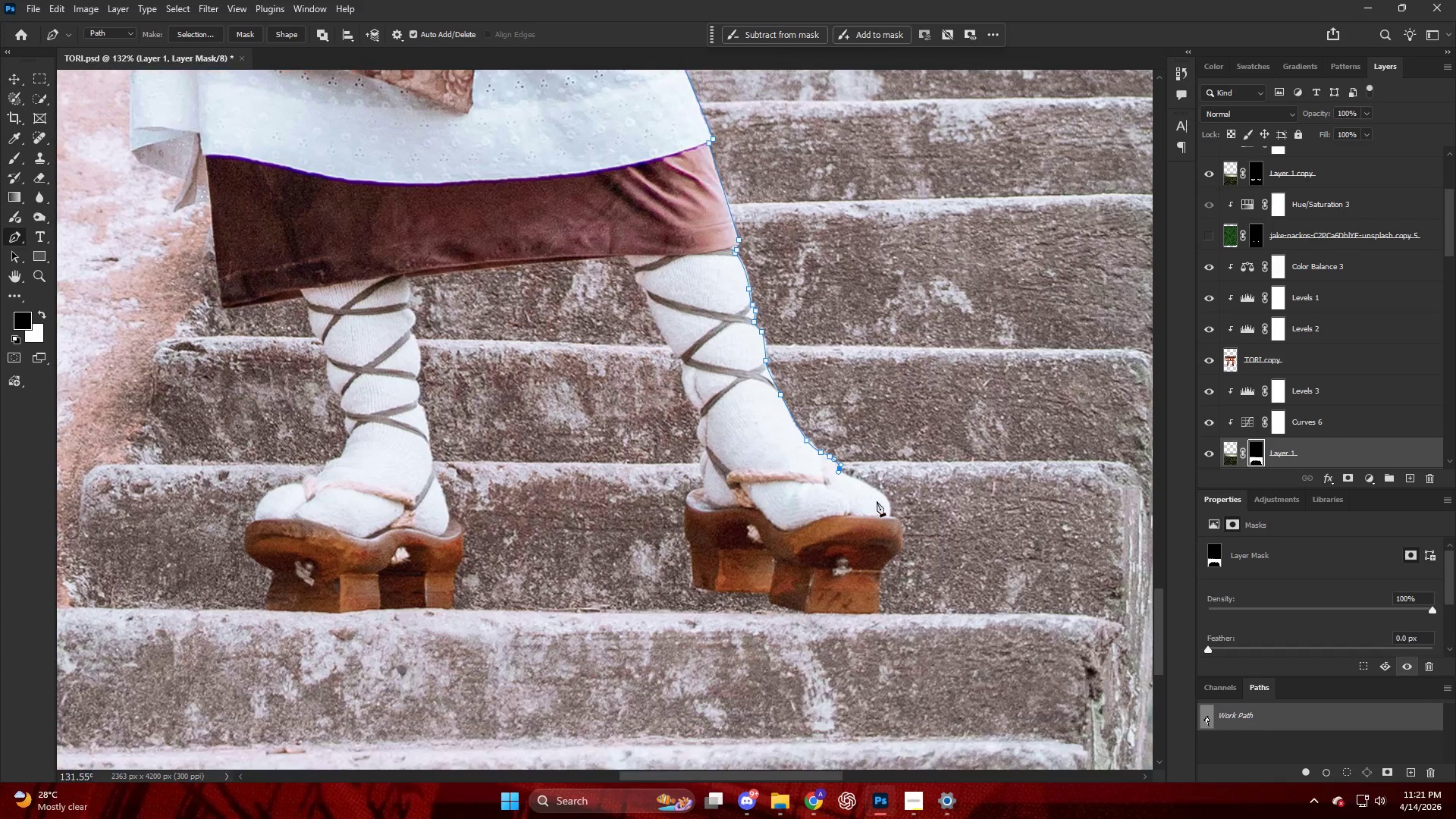 
hold_key(key=AltLeft, duration=0.47)
scroll: coordinate [852, 460], scroll_direction: down, amount: 14.0
 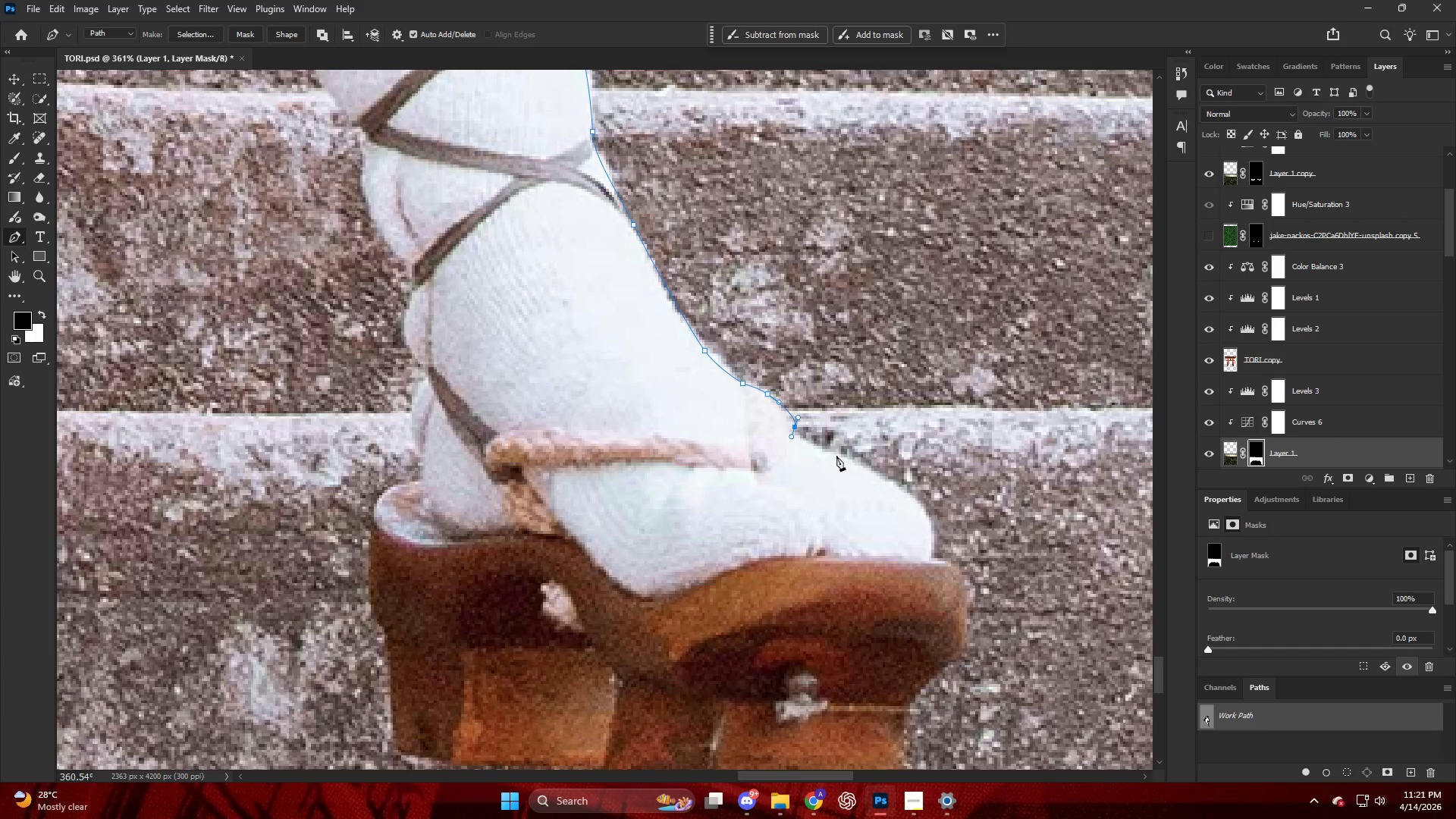 
left_click_drag(start_coordinate=[836, 457], to_coordinate=[874, 476])
 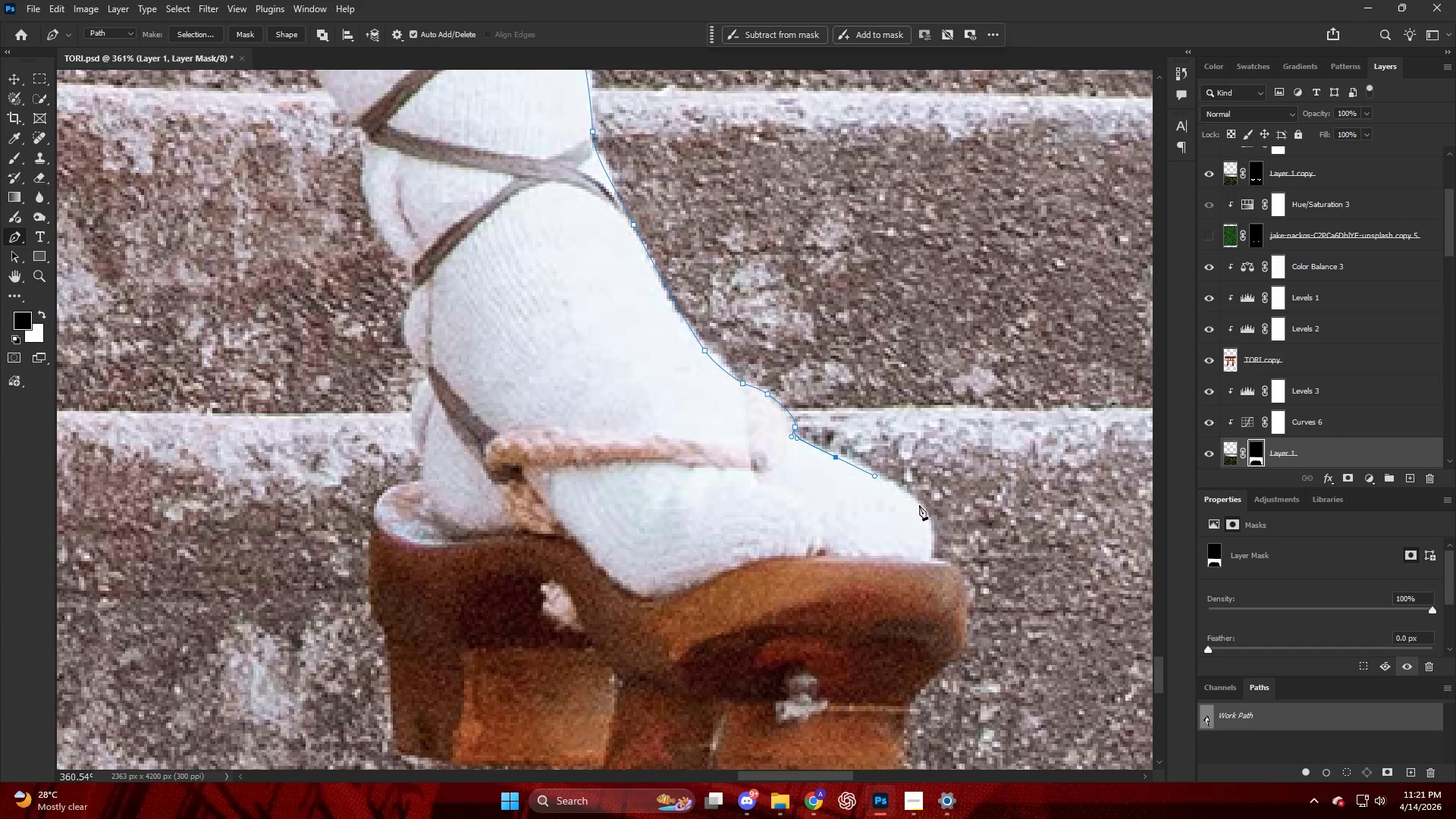 
left_click_drag(start_coordinate=[927, 510], to_coordinate=[934, 527])
 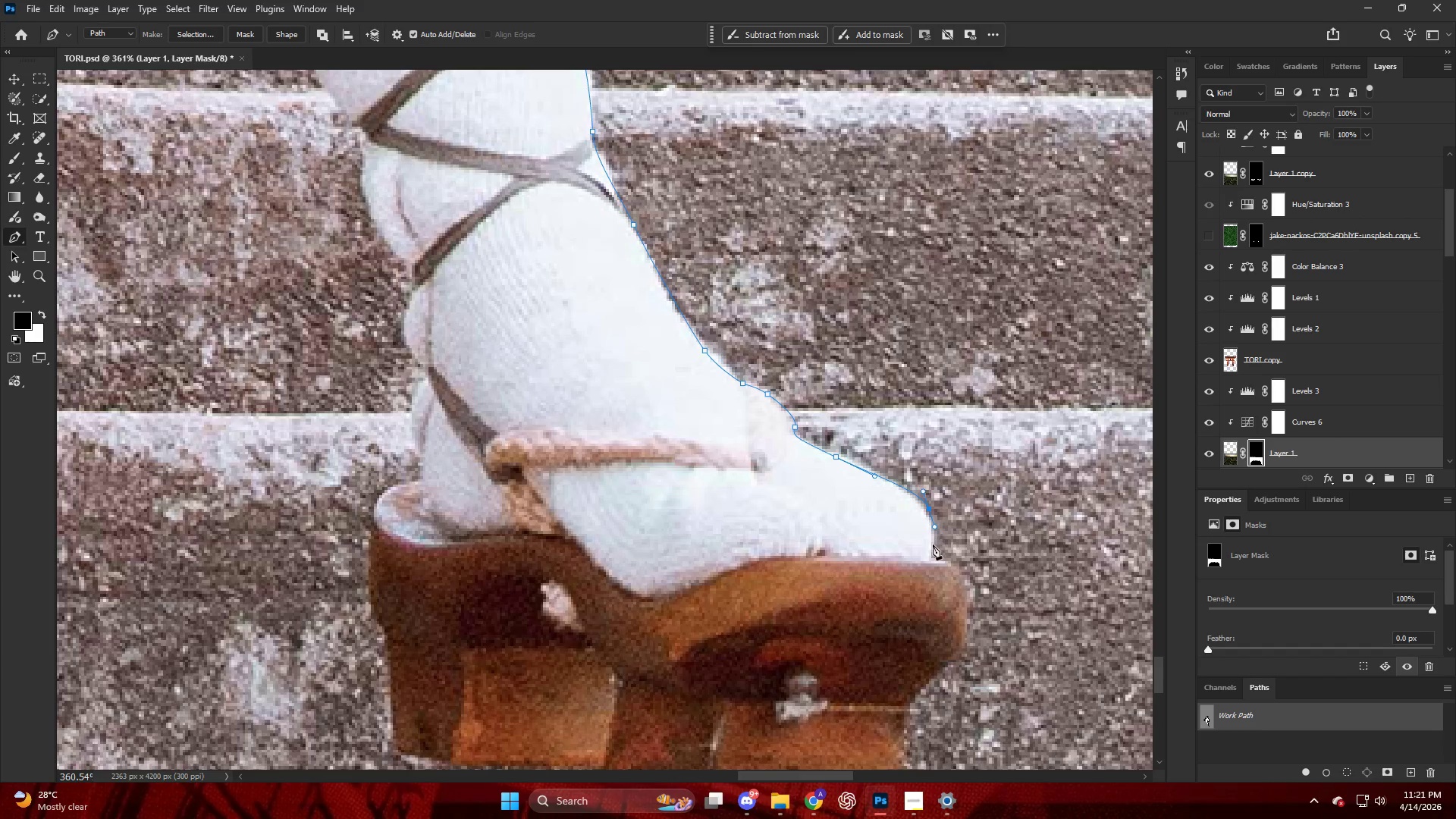 
left_click_drag(start_coordinate=[933, 547], to_coordinate=[933, 551])
 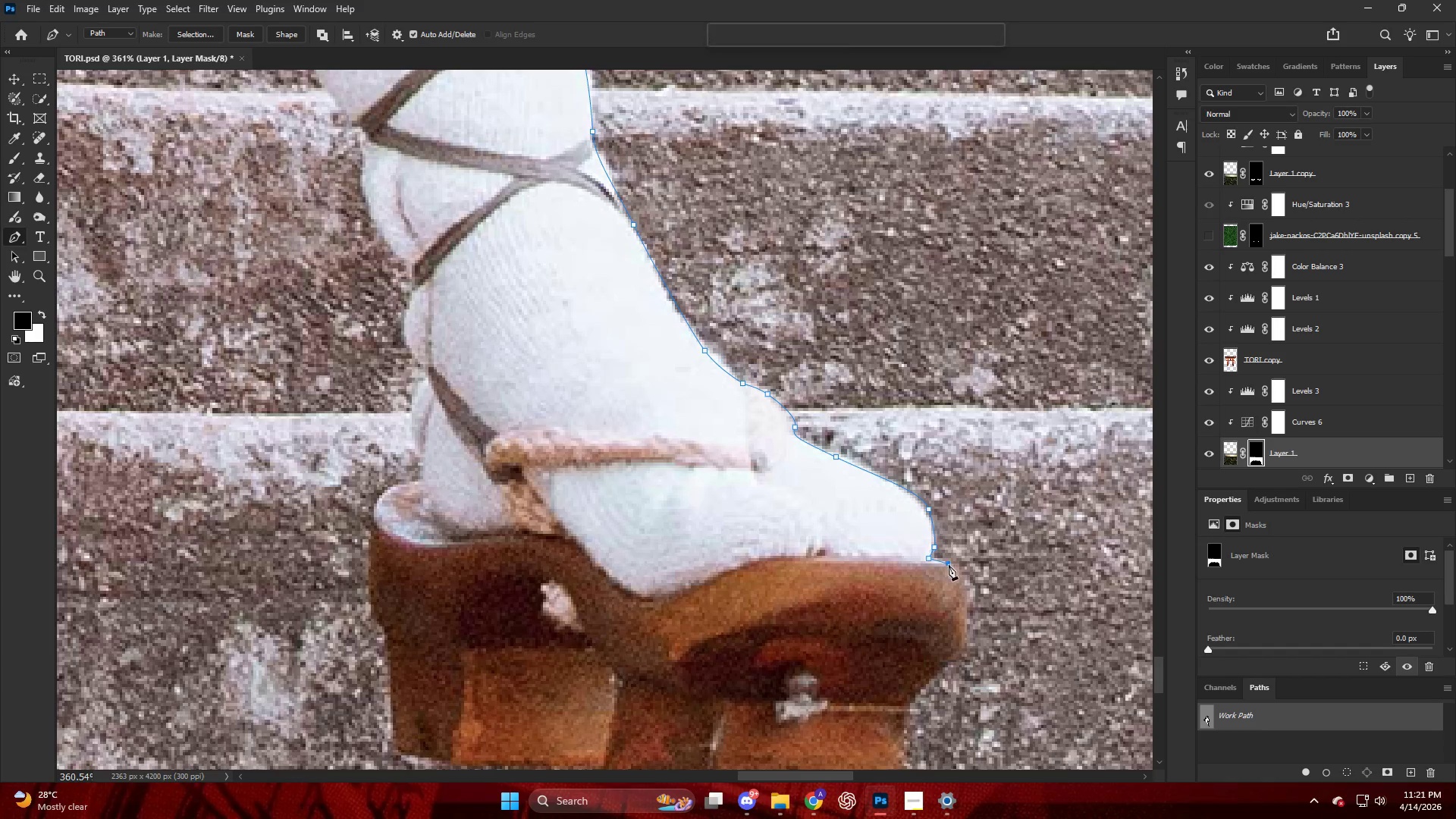 
scroll: coordinate [950, 568], scroll_direction: down, amount: 5.0
 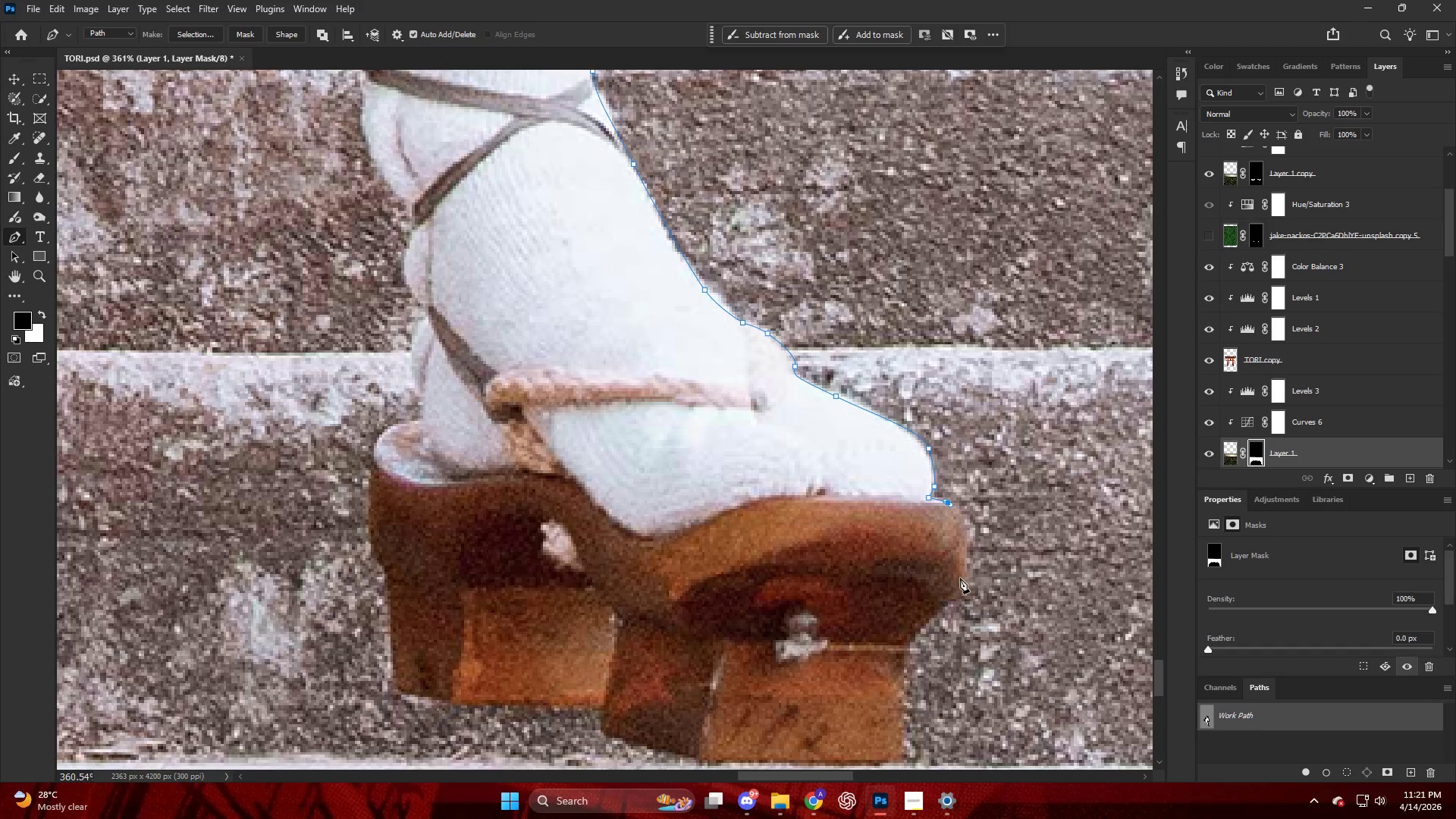 
left_click_drag(start_coordinate=[960, 579], to_coordinate=[948, 605])
 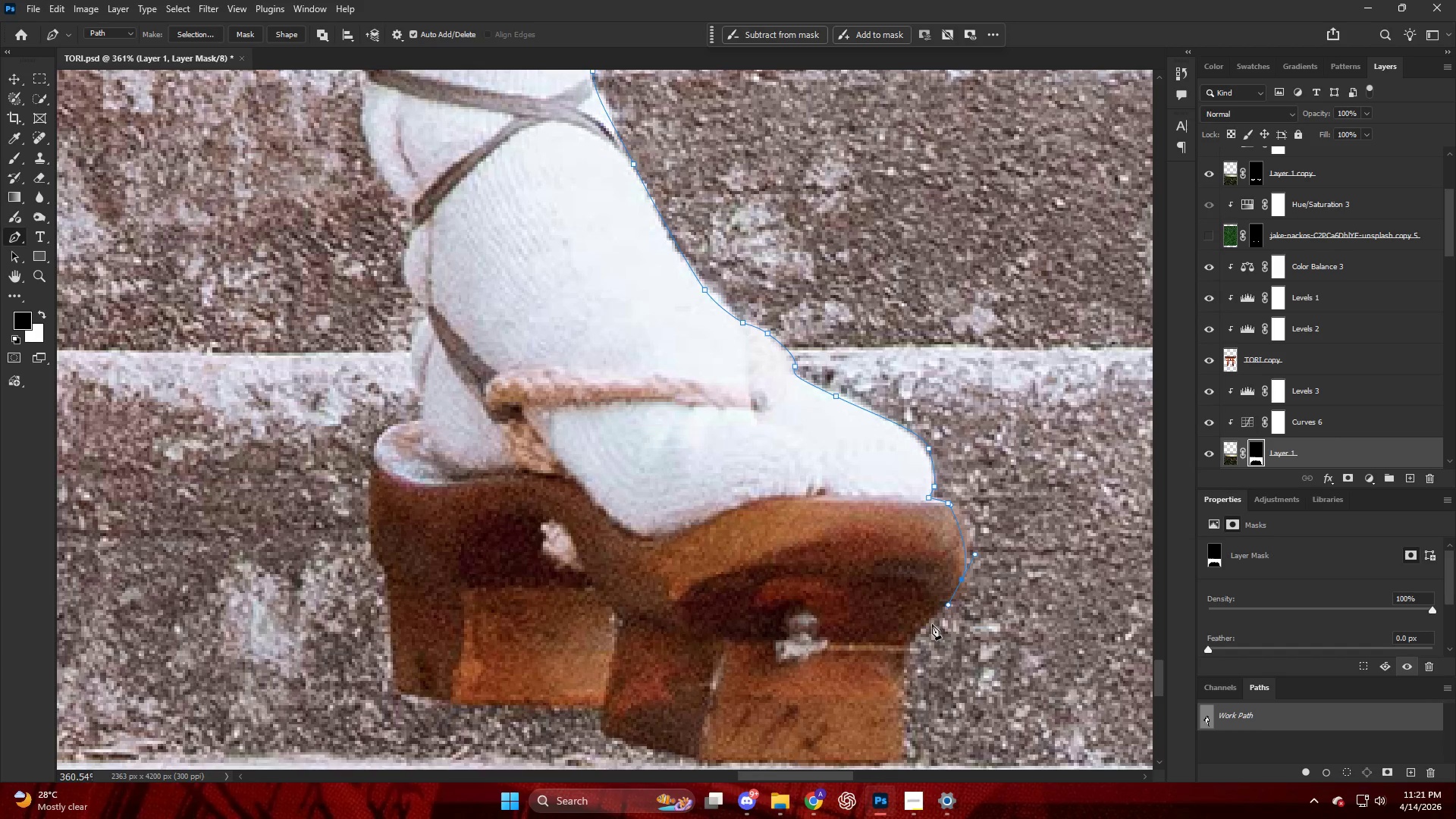 
left_click_drag(start_coordinate=[931, 624], to_coordinate=[924, 631])
 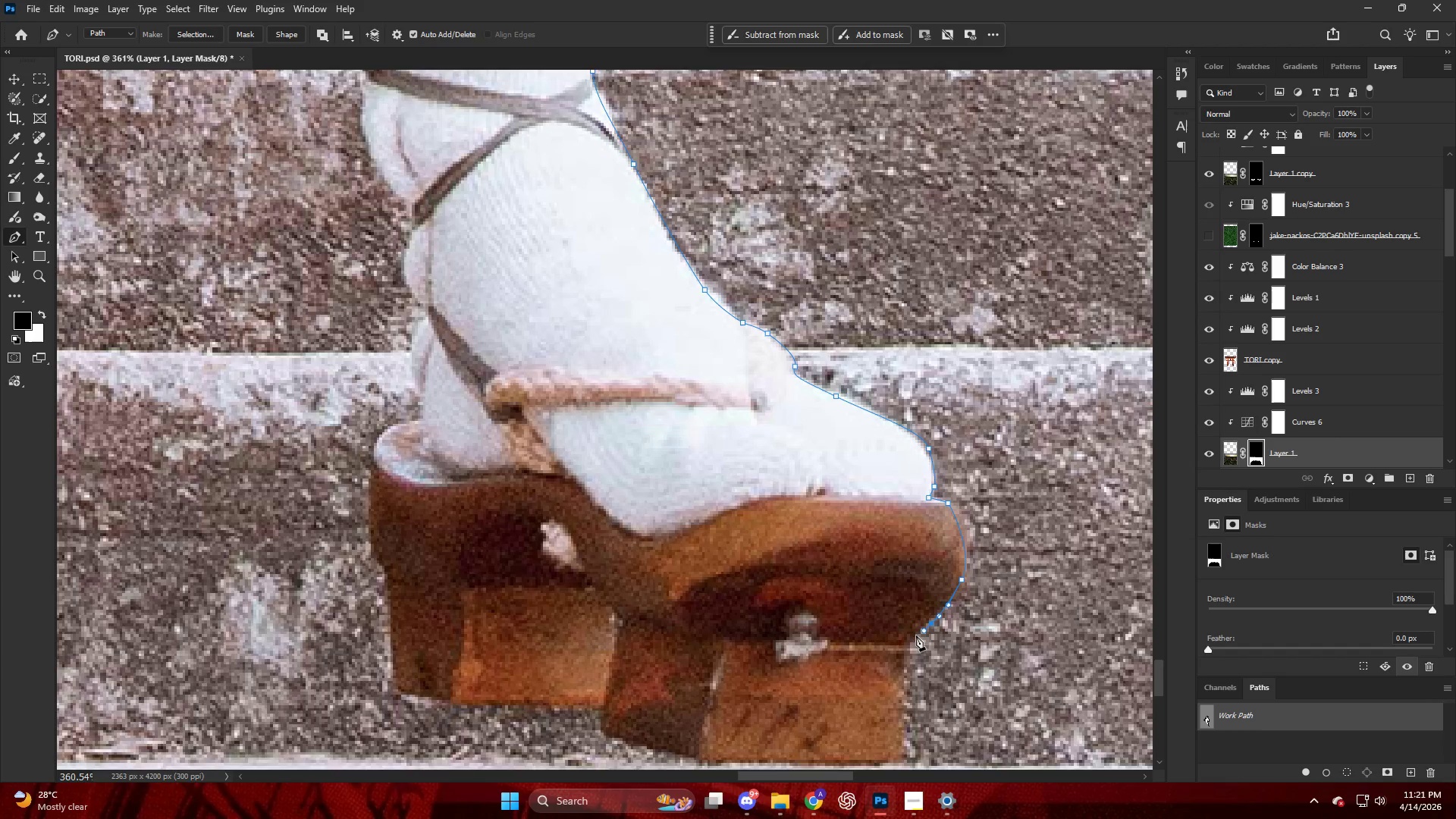 
key(Control+ControlLeft)
 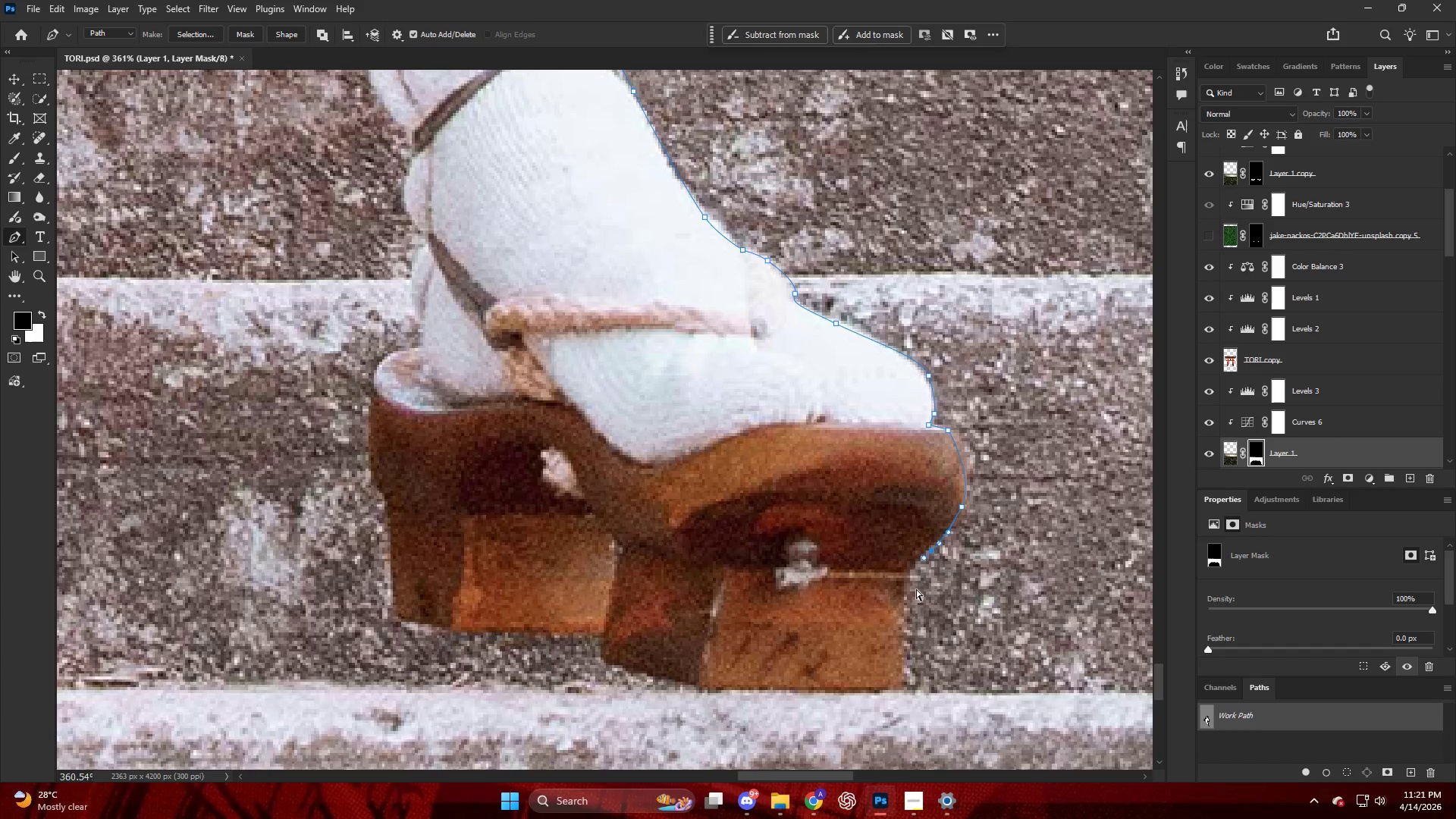 
key(Control+Z)
 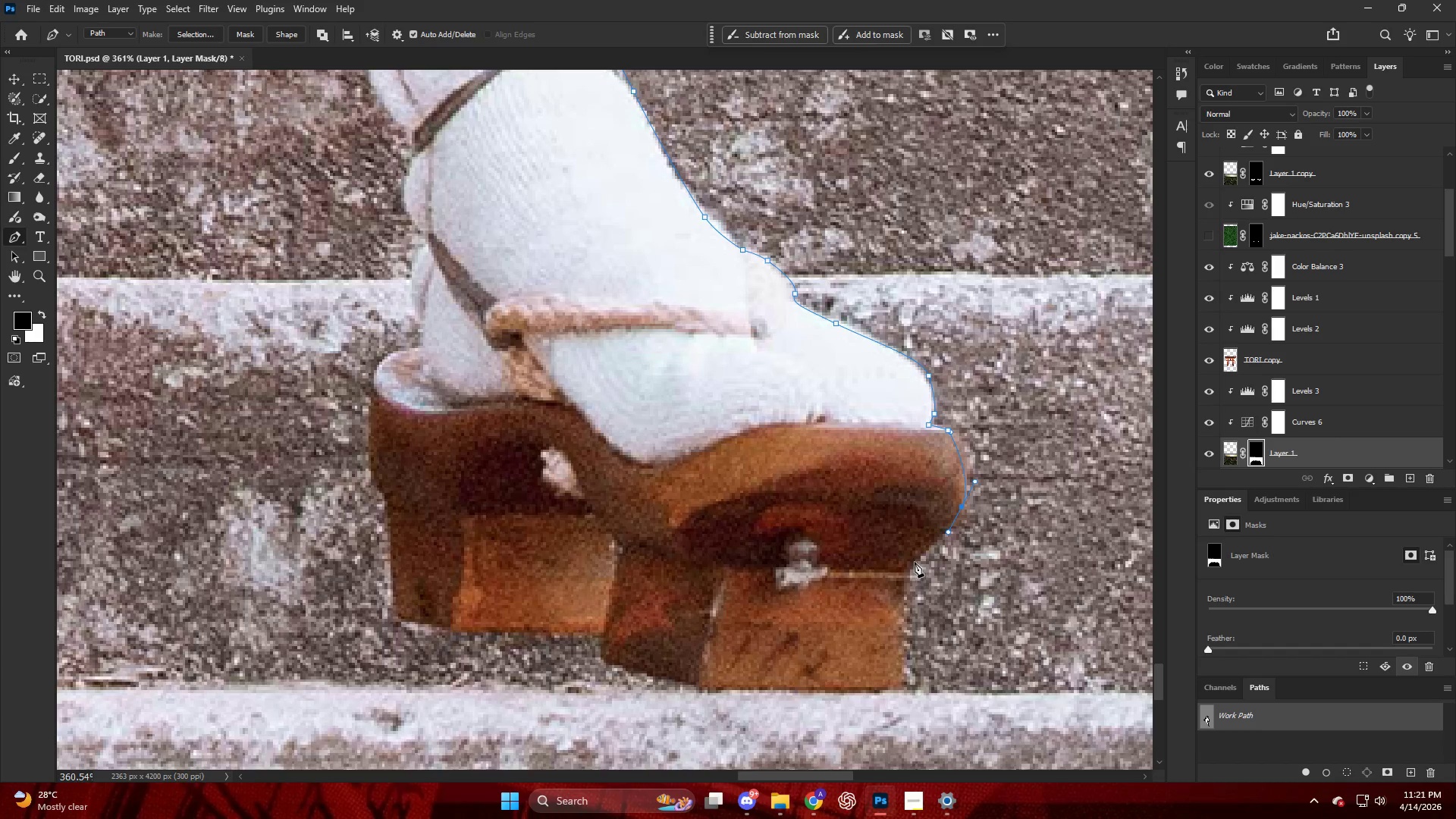 
scroll: coordinate [911, 627], scroll_direction: down, amount: 6.0
 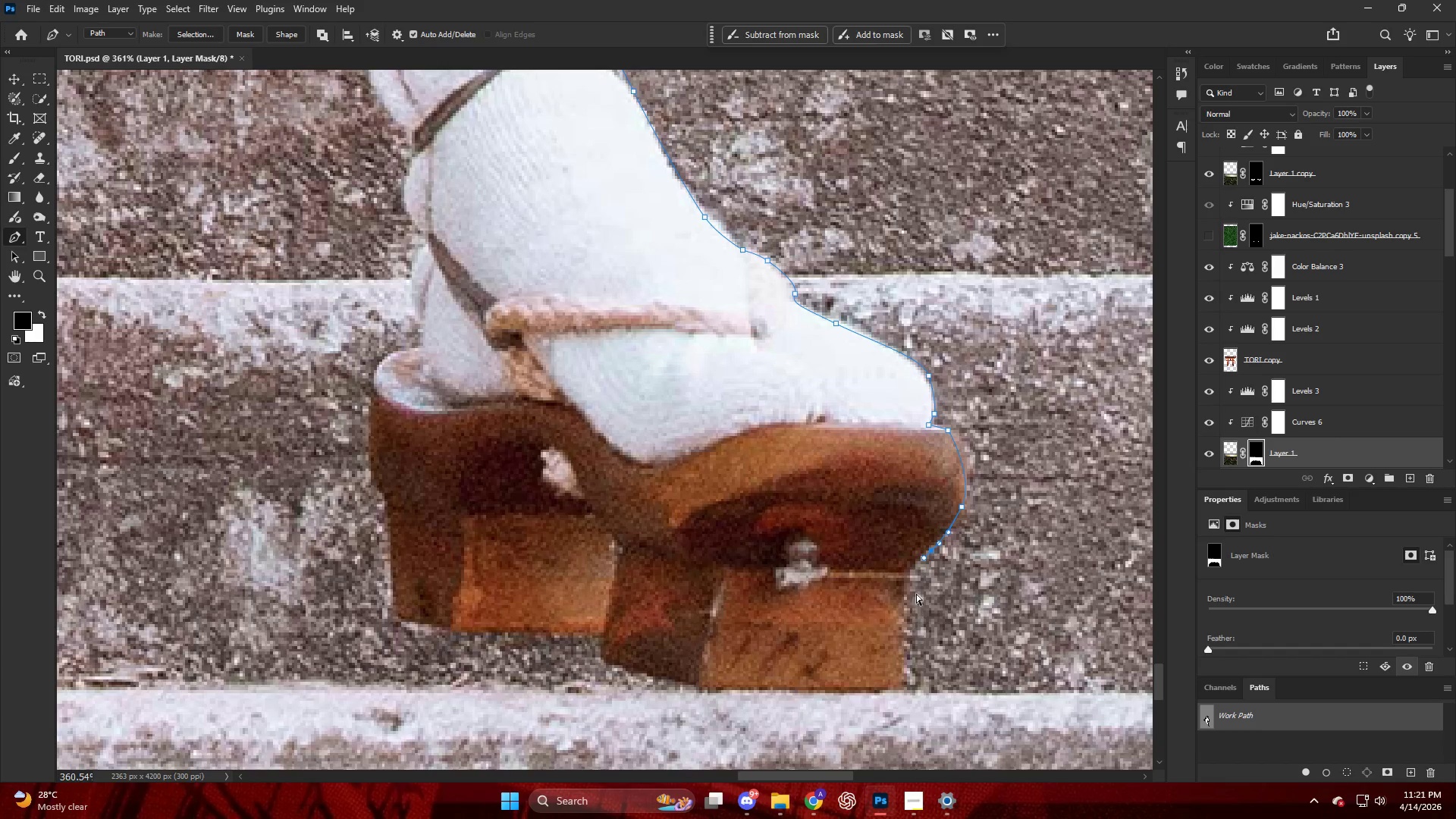 
left_click_drag(start_coordinate=[915, 567], to_coordinate=[915, 585])
 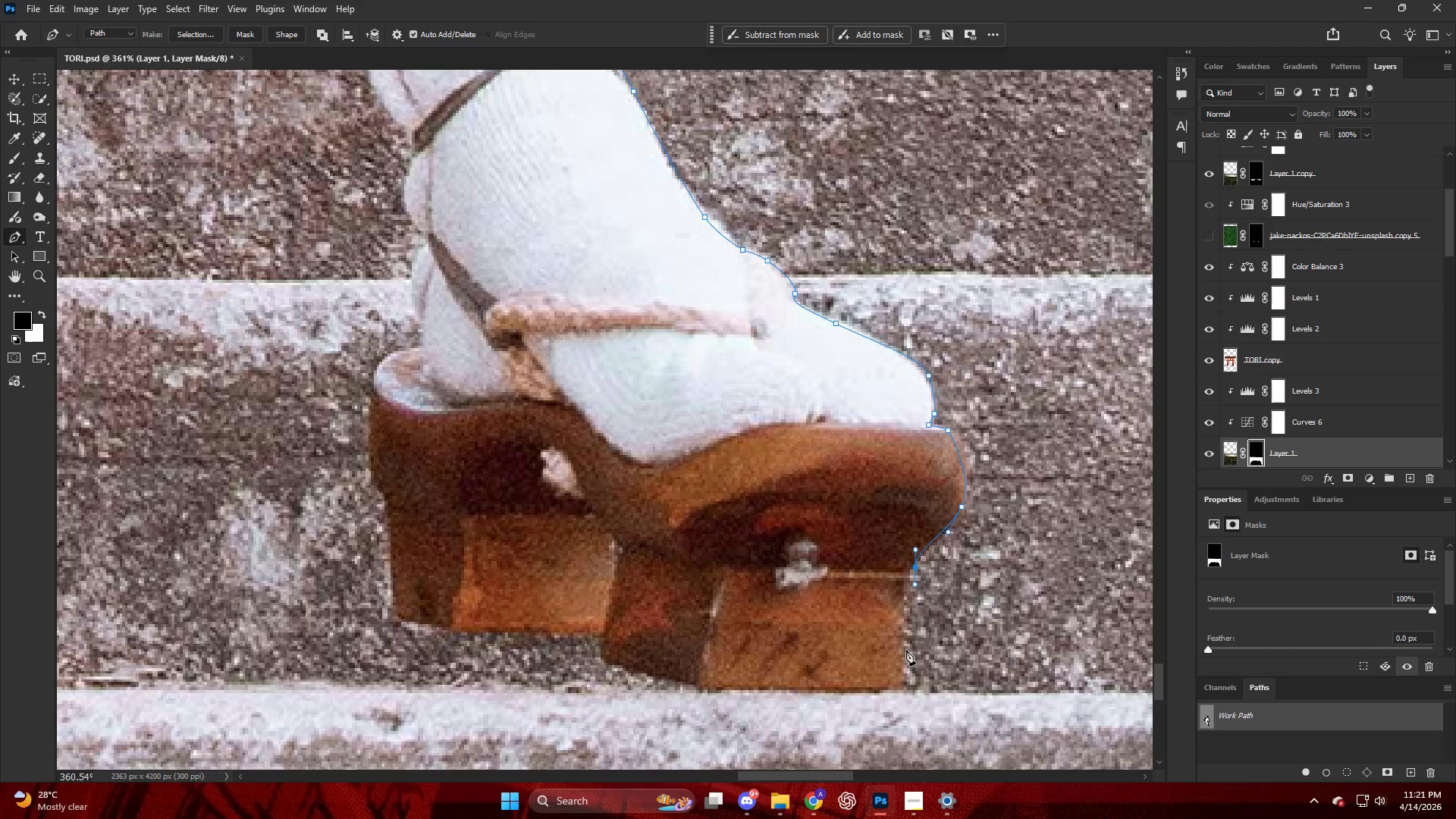 
left_click_drag(start_coordinate=[901, 657], to_coordinate=[898, 687])
 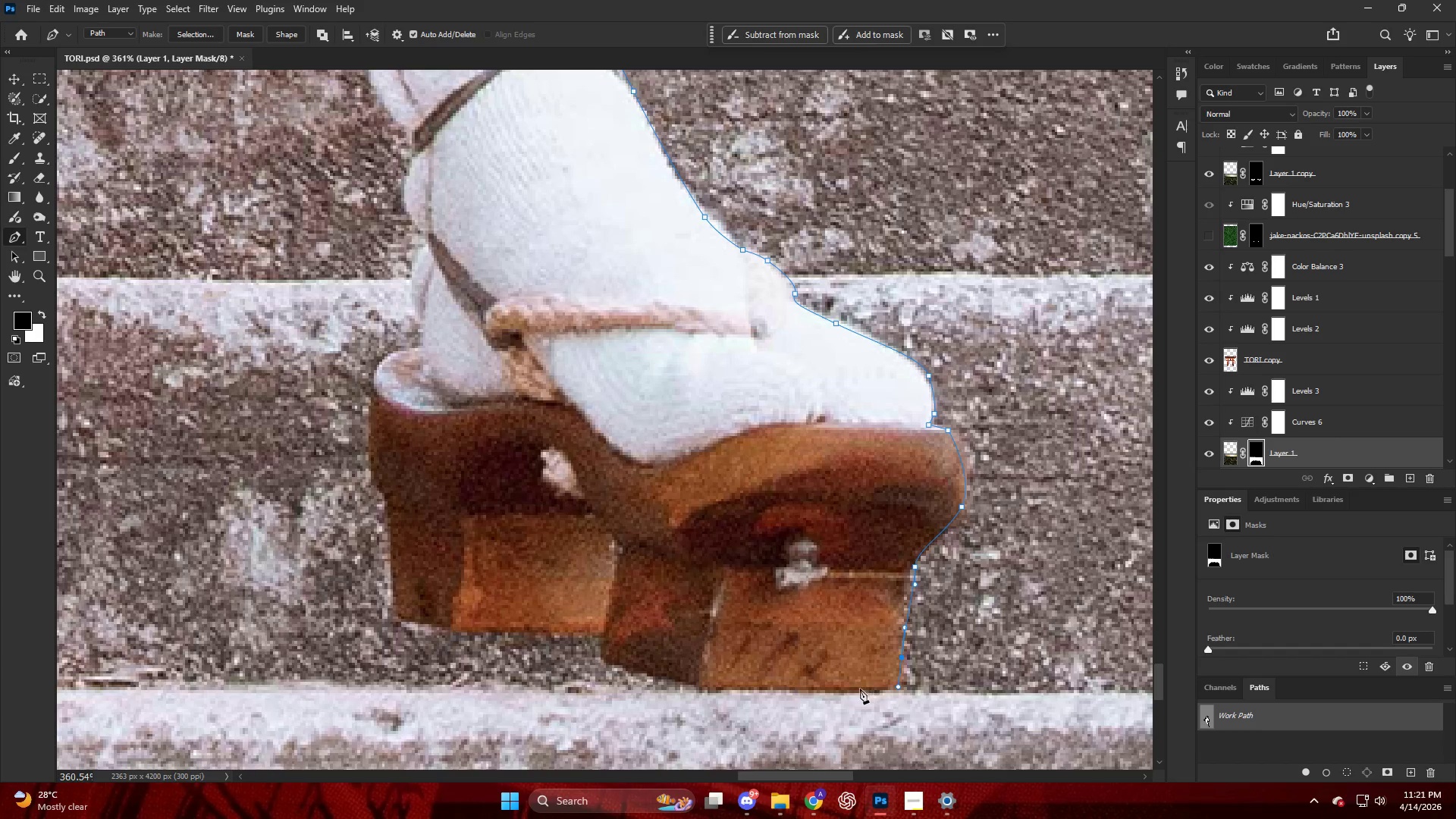 
left_click_drag(start_coordinate=[843, 692], to_coordinate=[795, 692])
 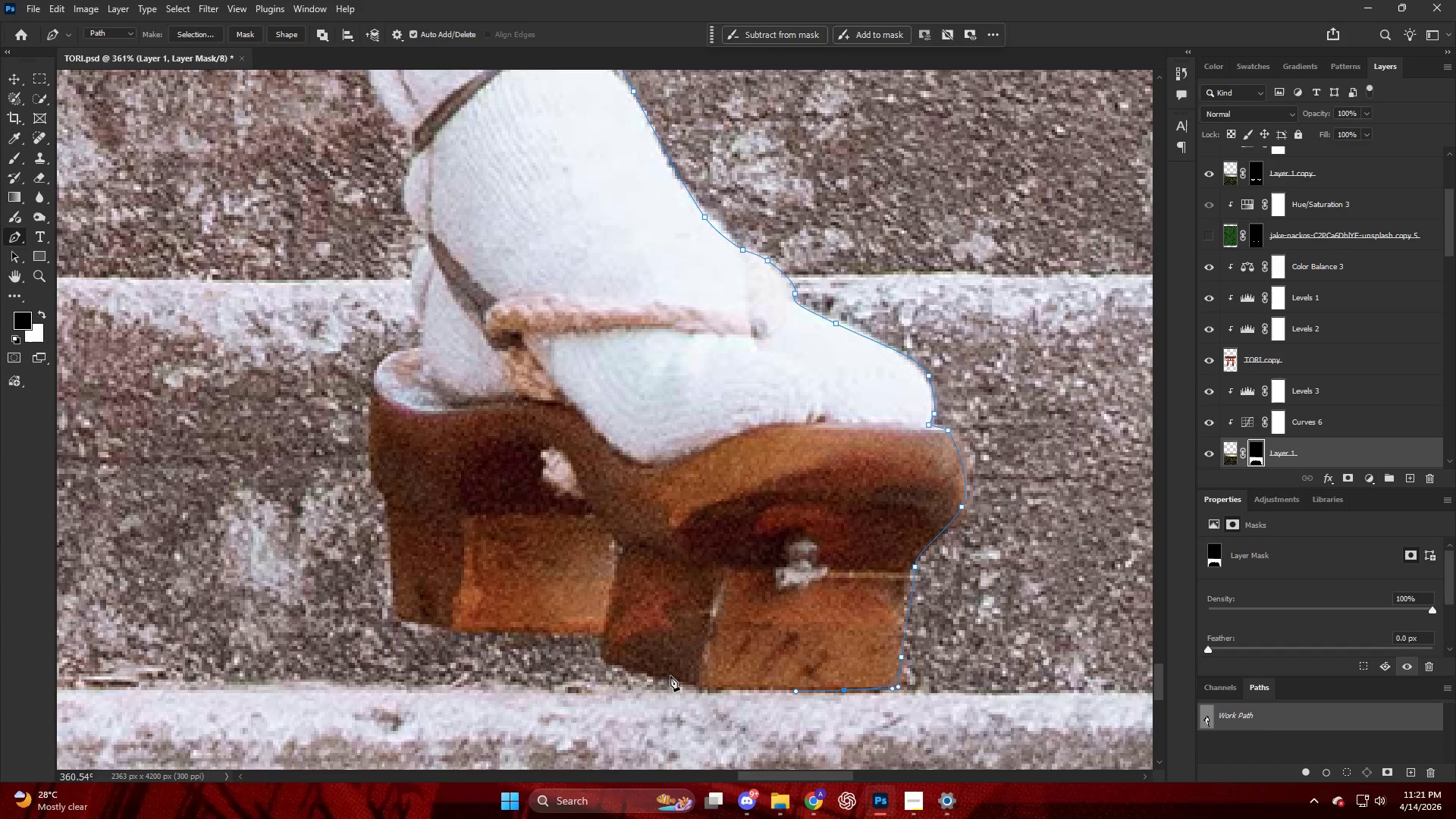 
left_click_drag(start_coordinate=[670, 678], to_coordinate=[637, 668])
 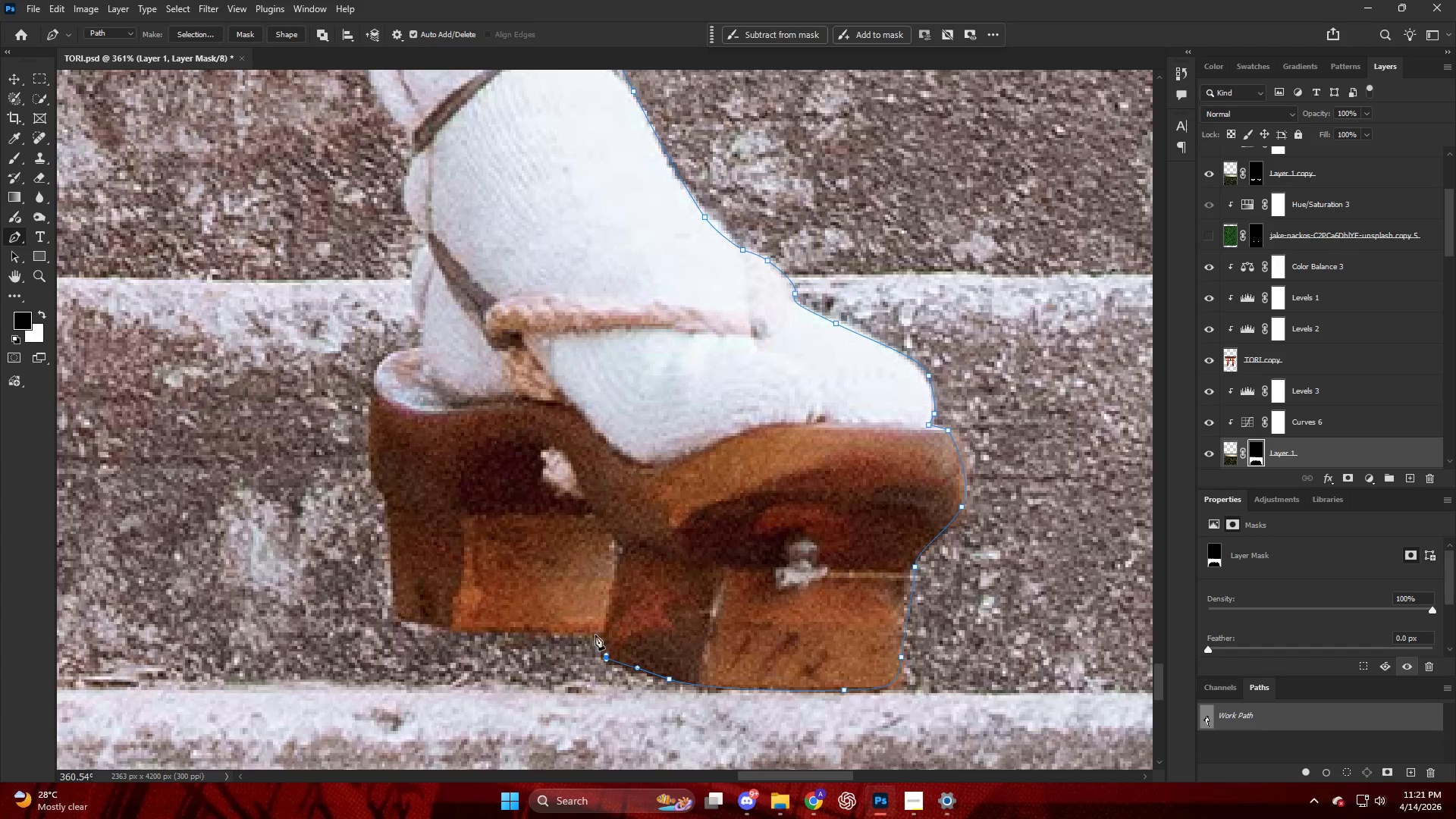 
double_click([595, 634])
 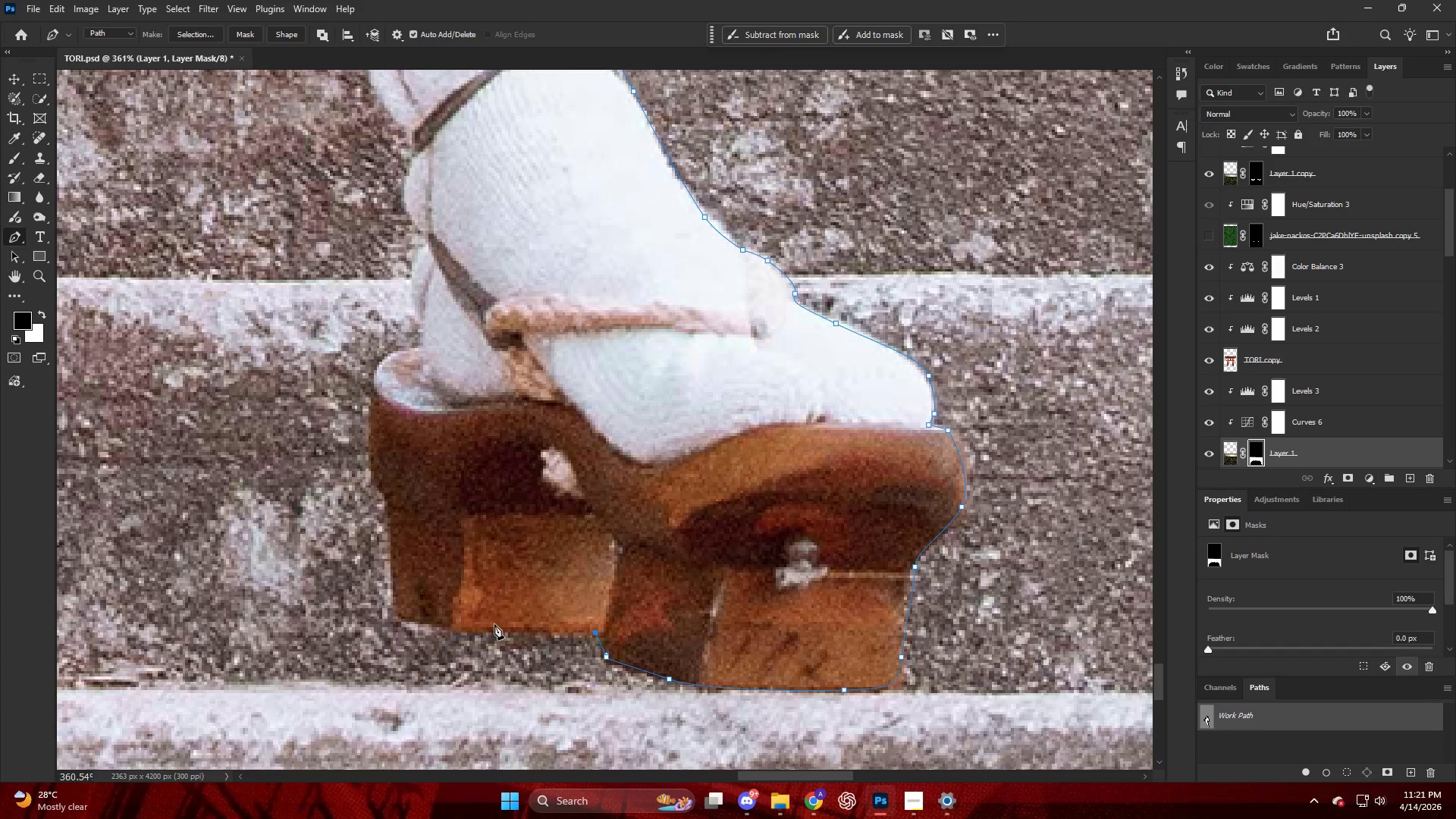 
left_click_drag(start_coordinate=[484, 624], to_coordinate=[470, 622])
 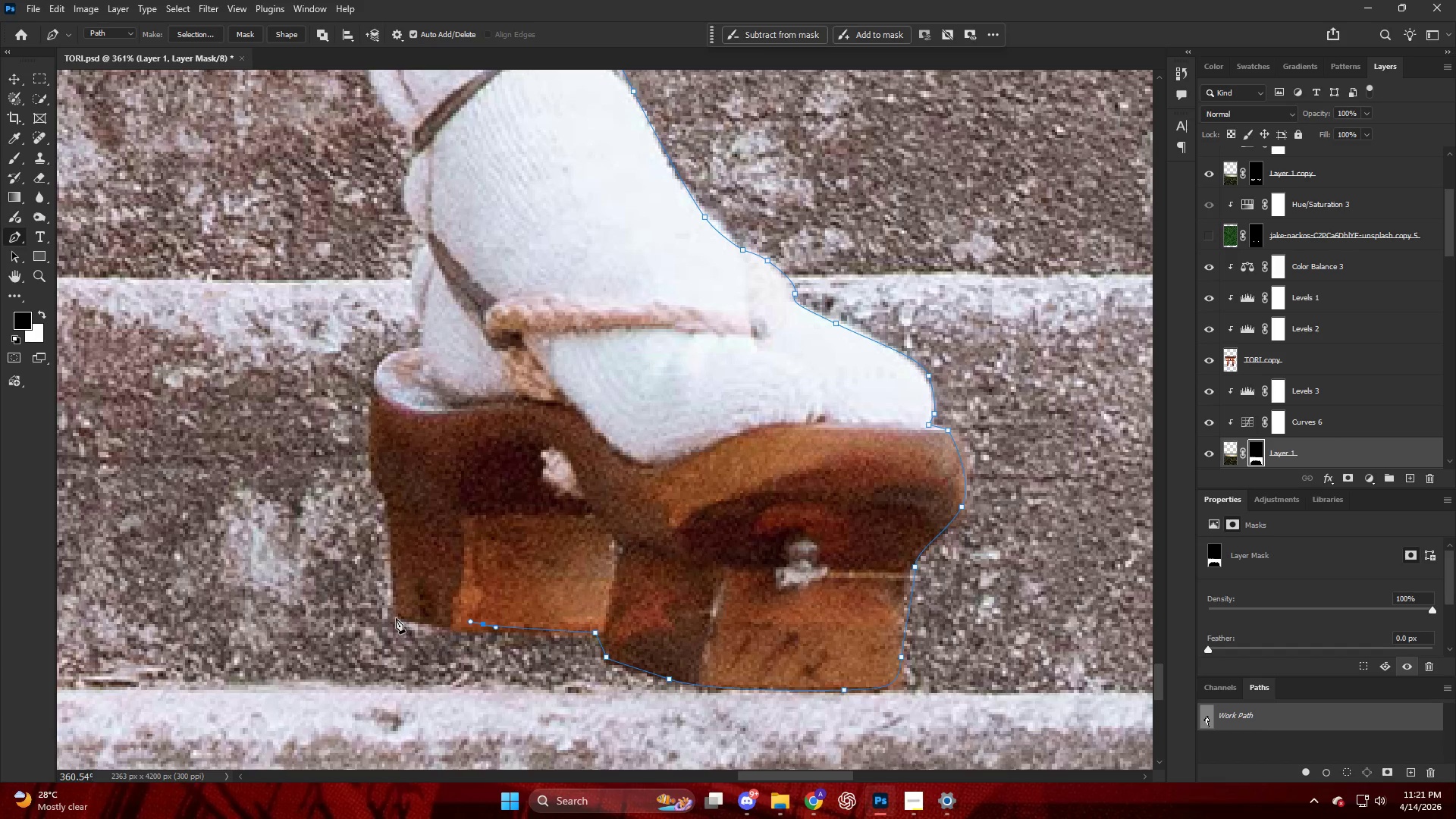 
left_click_drag(start_coordinate=[394, 617], to_coordinate=[393, 613])
 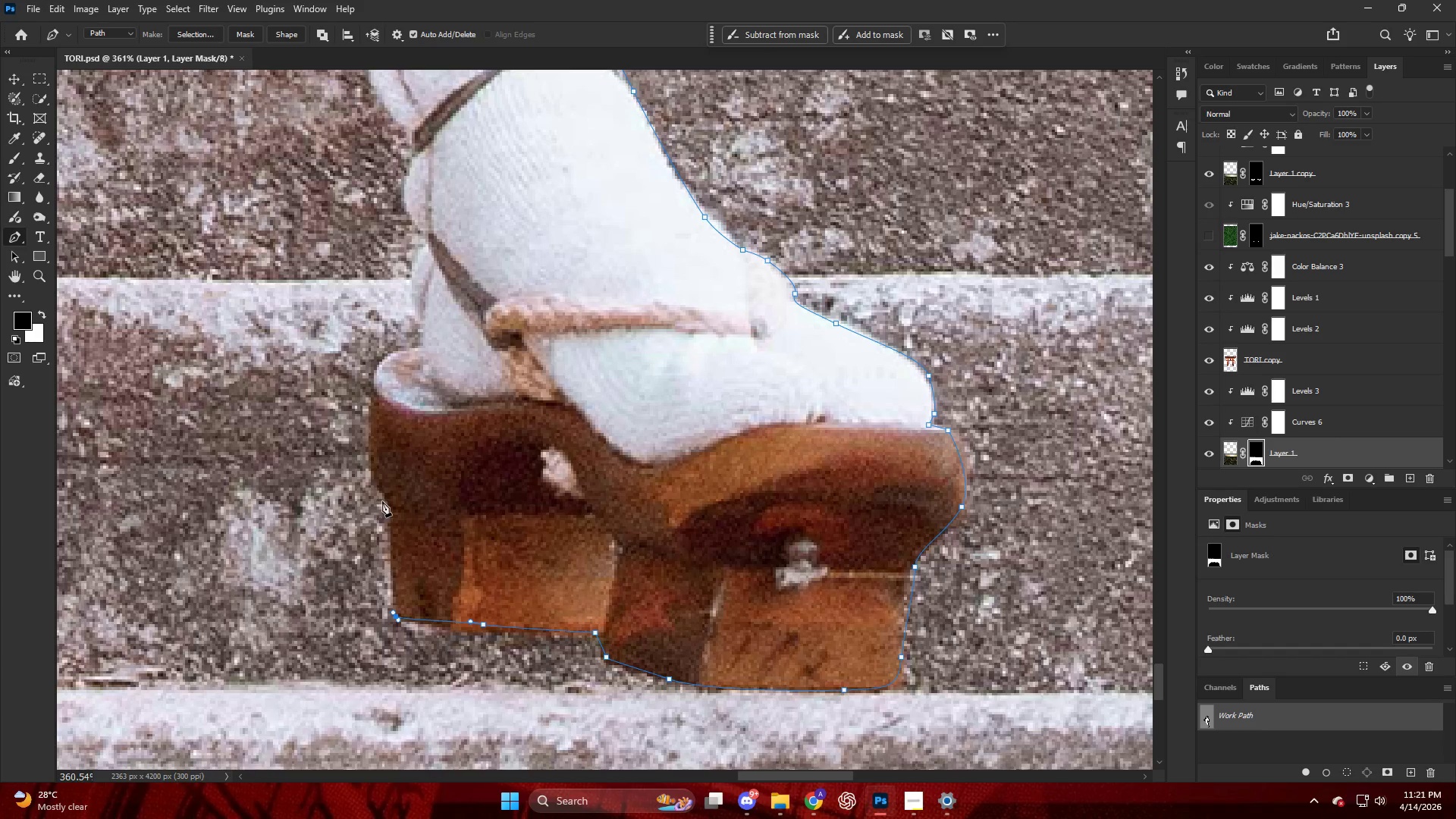 
left_click_drag(start_coordinate=[382, 499], to_coordinate=[359, 459])
 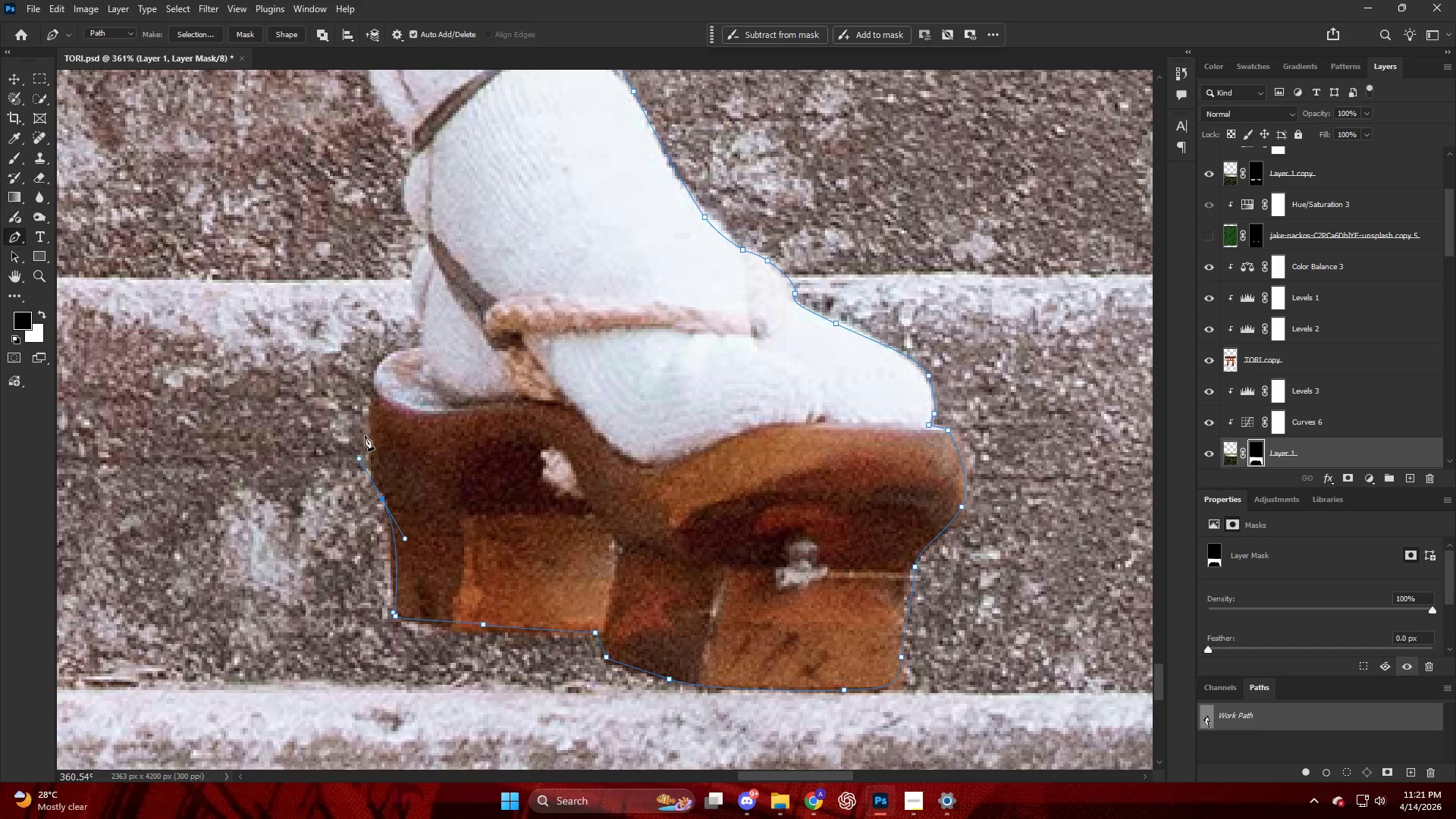 
left_click_drag(start_coordinate=[366, 425], to_coordinate=[371, 398])
 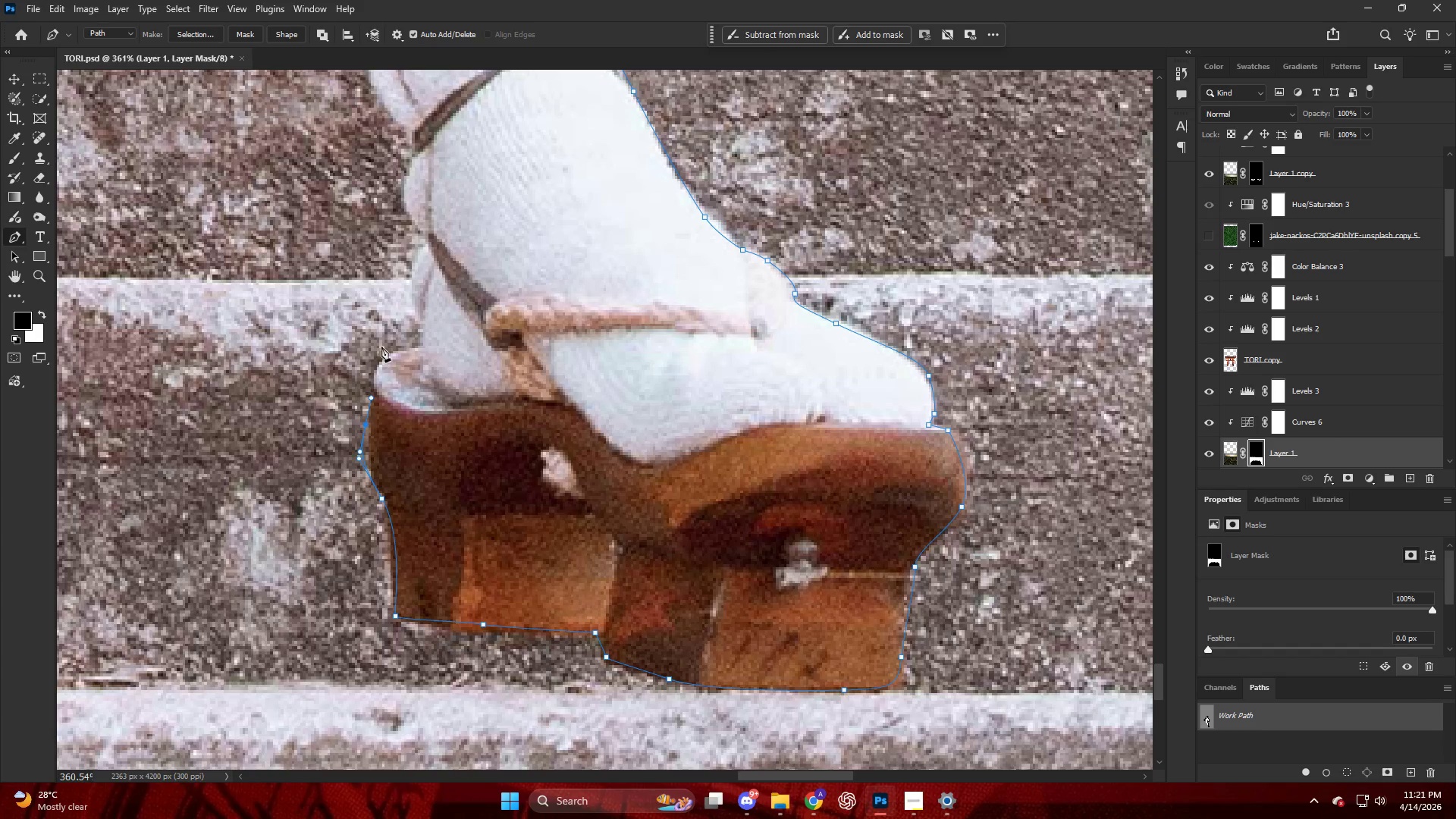 
left_click_drag(start_coordinate=[382, 345], to_coordinate=[388, 341])
 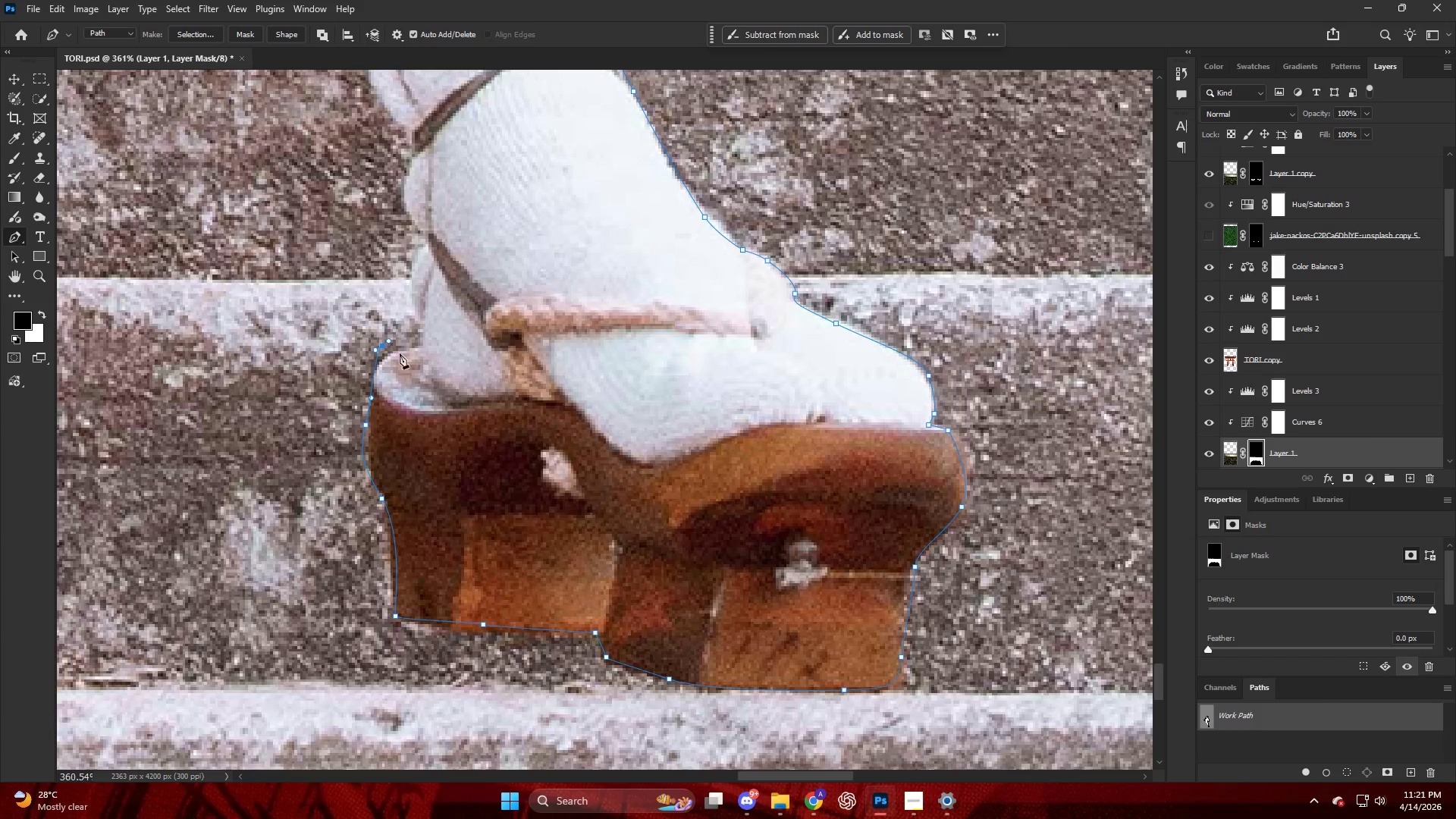 
key(Control+ControlLeft)
 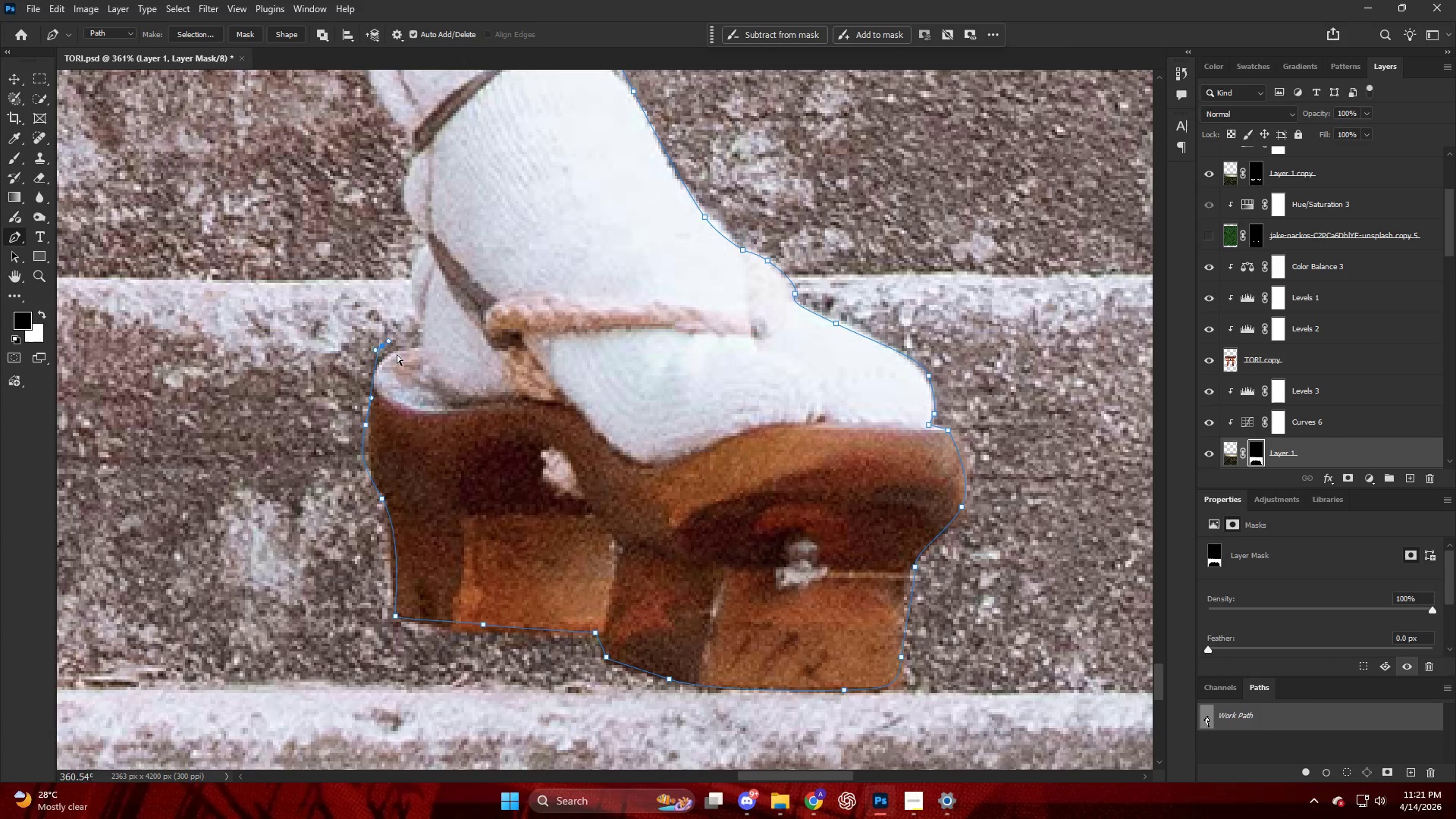 
key(Control+Z)
 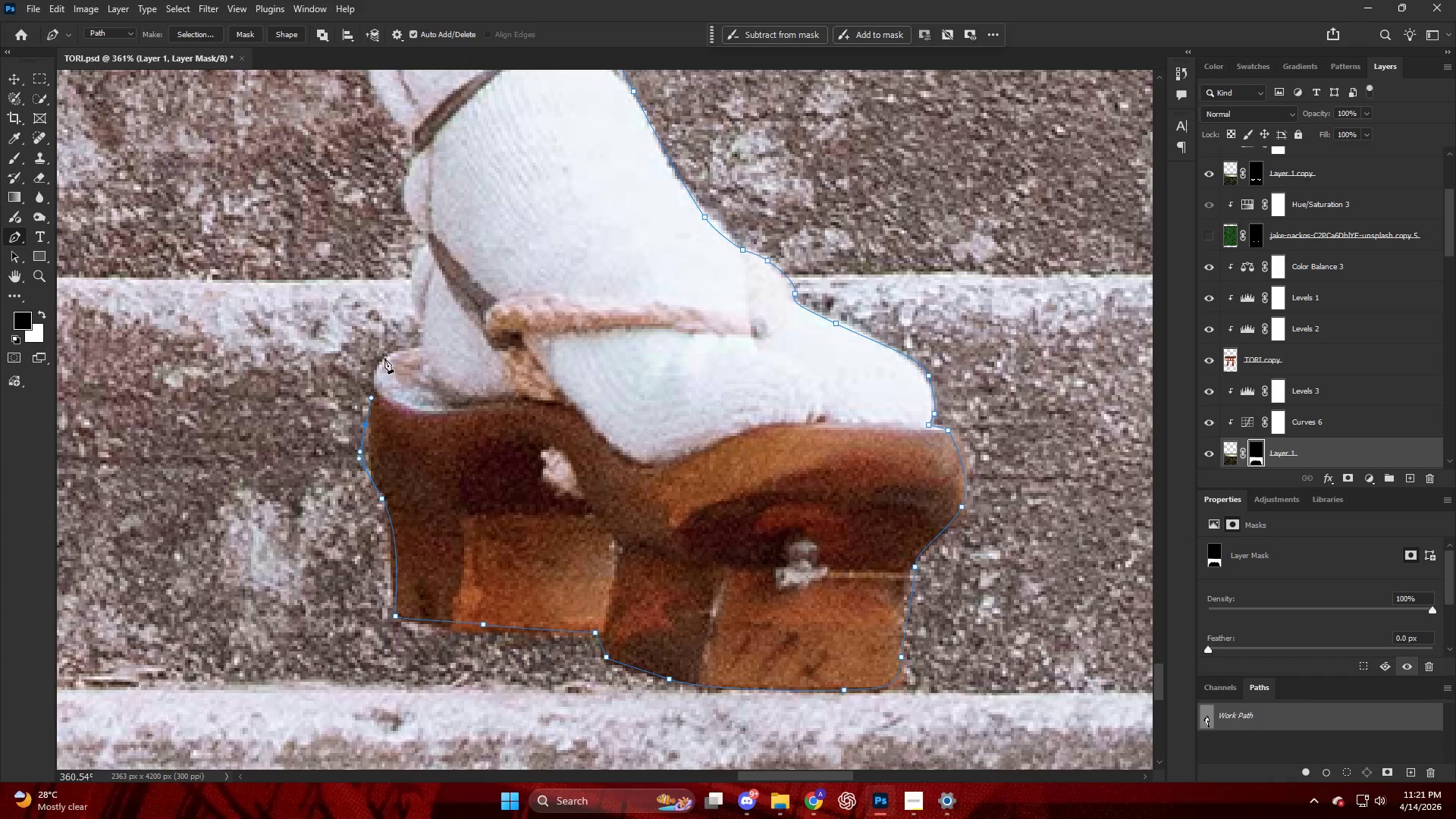 
left_click_drag(start_coordinate=[386, 358], to_coordinate=[406, 353])
 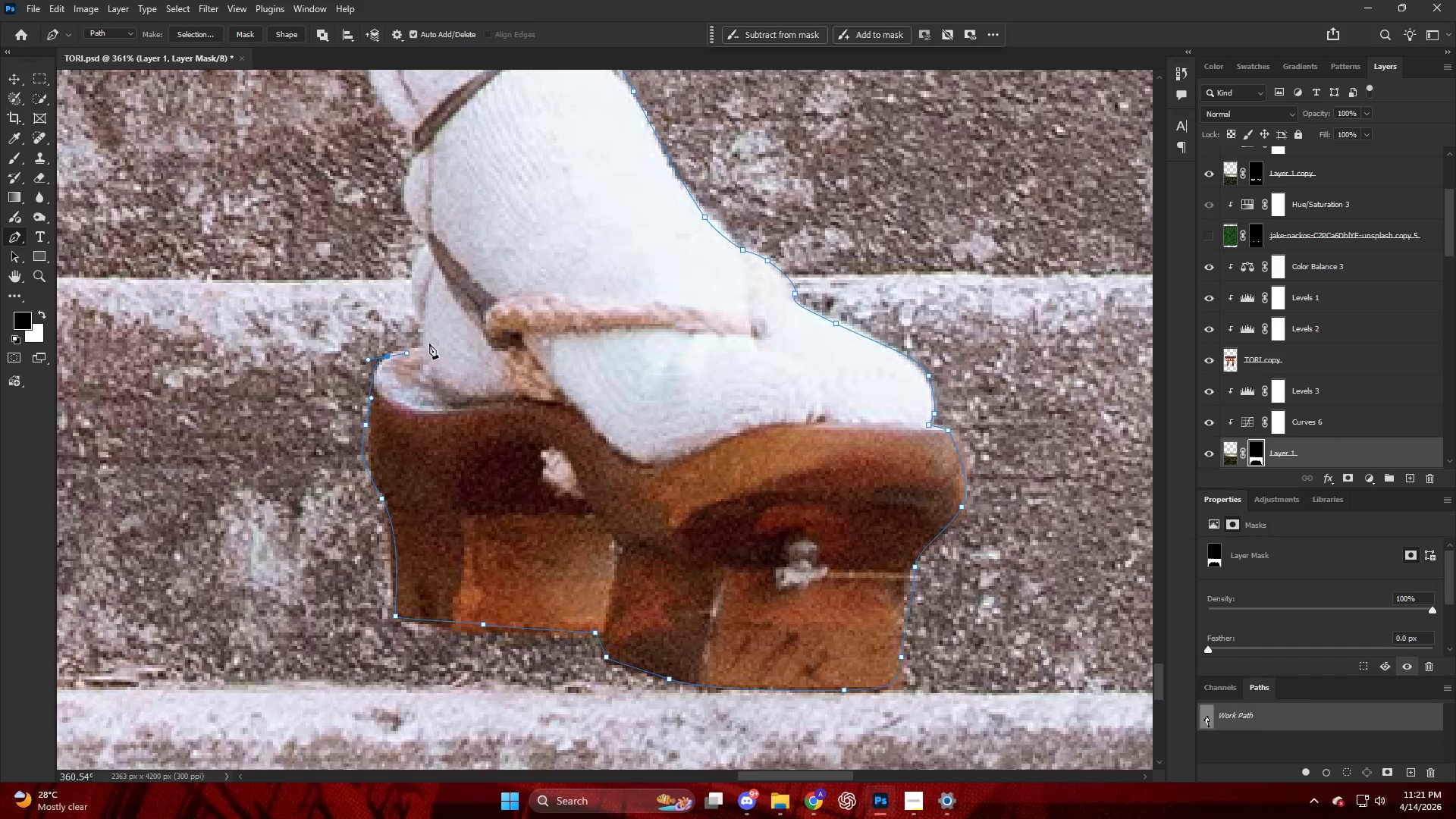 
hold_key(key=AltLeft, duration=0.73)
hold_key(key=ControlLeft, duration=0.39)
hold_key(key=AltLeft, duration=0.92)
scroll: coordinate [655, 393], scroll_direction: up, amount: 16.0
 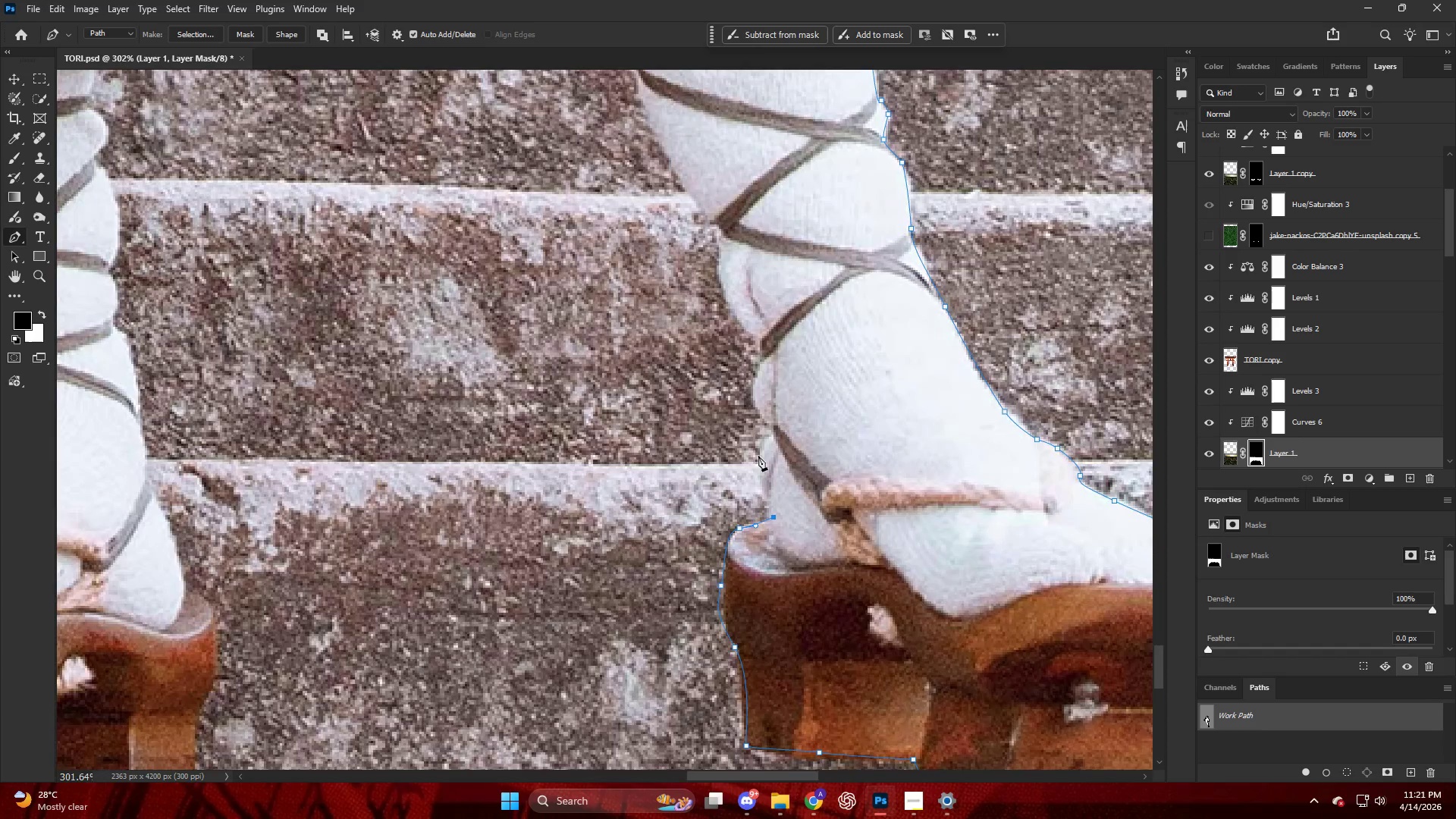 
left_click_drag(start_coordinate=[763, 463], to_coordinate=[763, 444])
 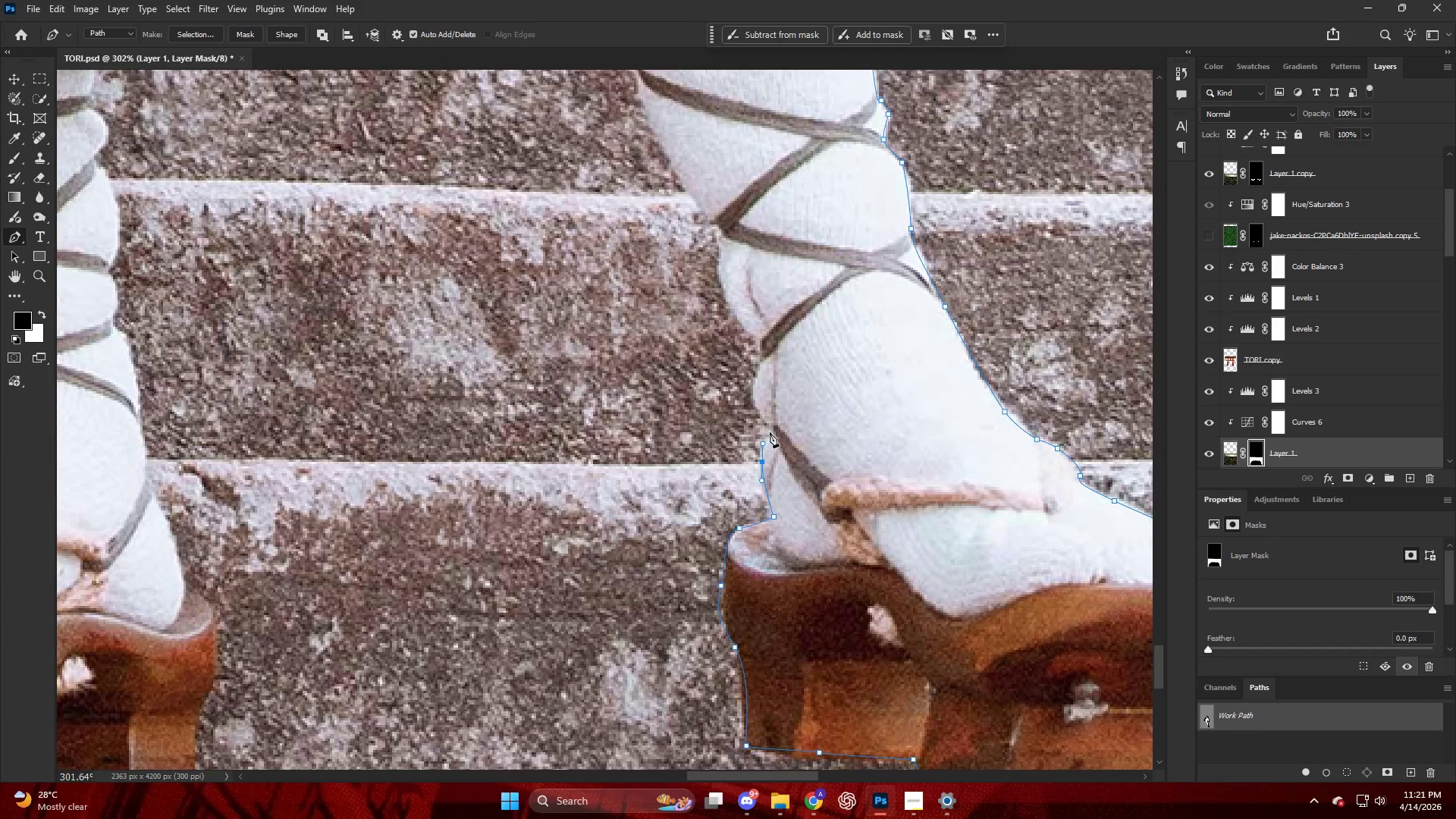 
left_click_drag(start_coordinate=[770, 431], to_coordinate=[768, 418])
 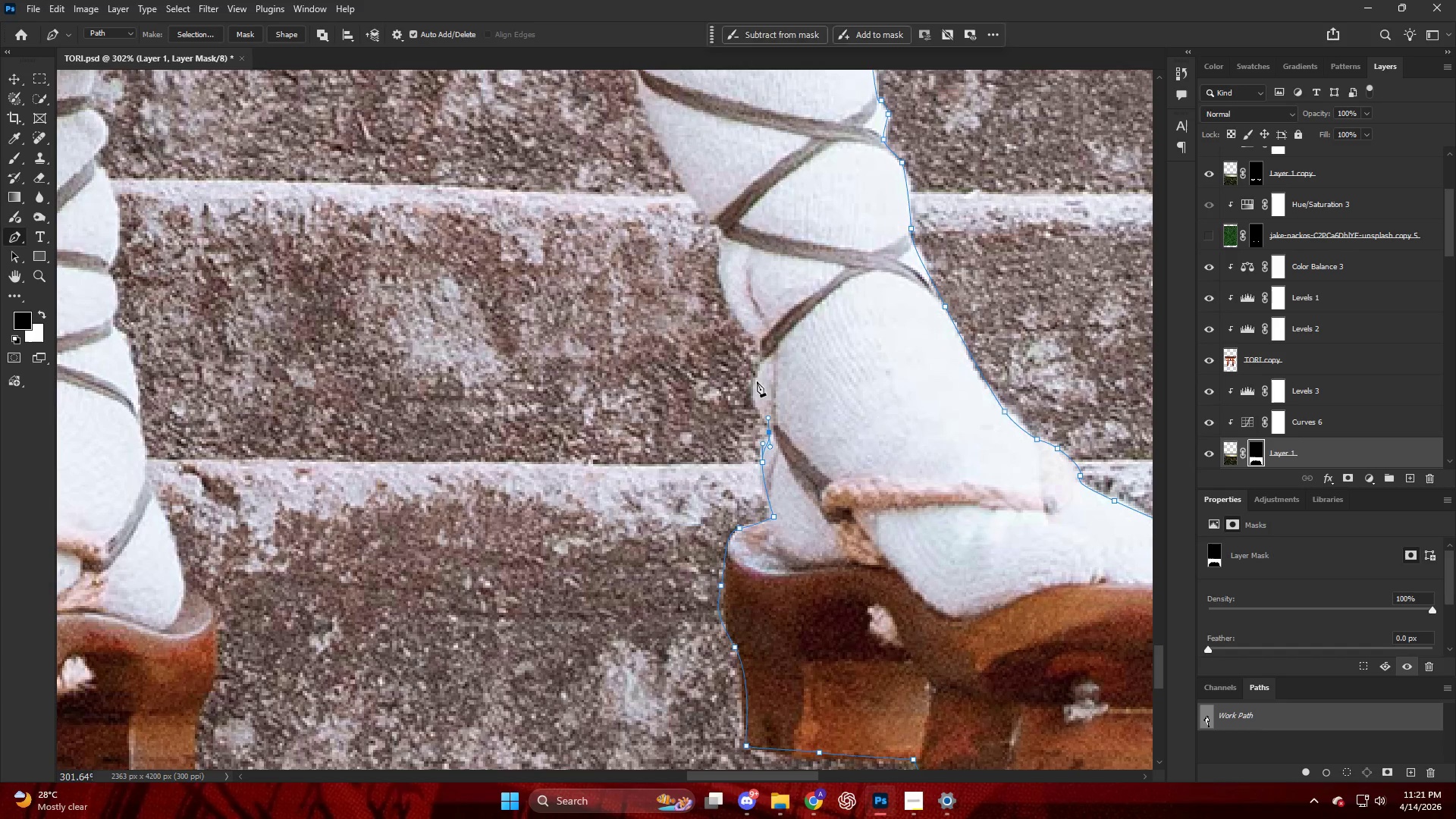 
left_click_drag(start_coordinate=[757, 380], to_coordinate=[759, 361])
 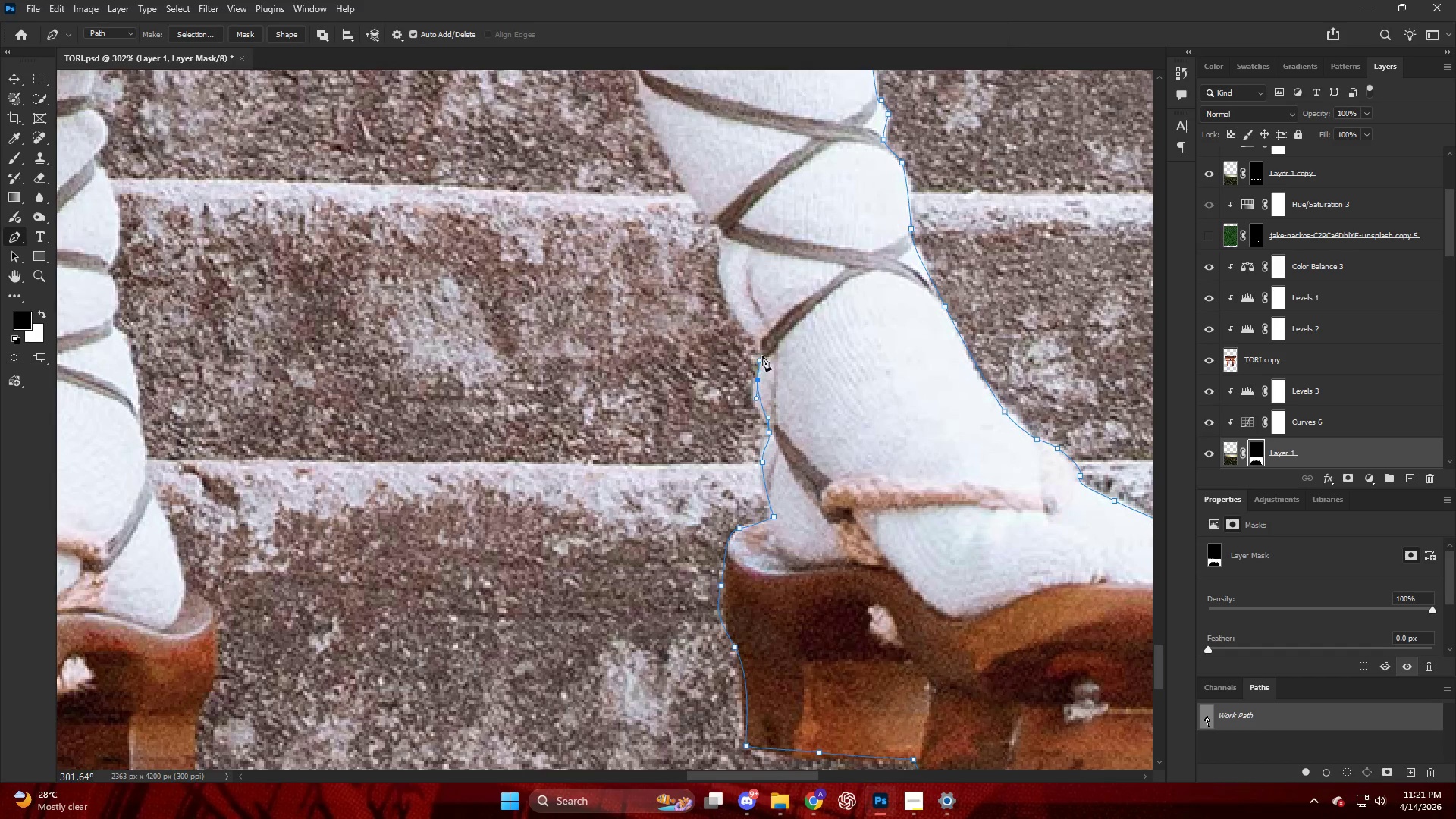 
left_click_drag(start_coordinate=[761, 356], to_coordinate=[761, 345])
 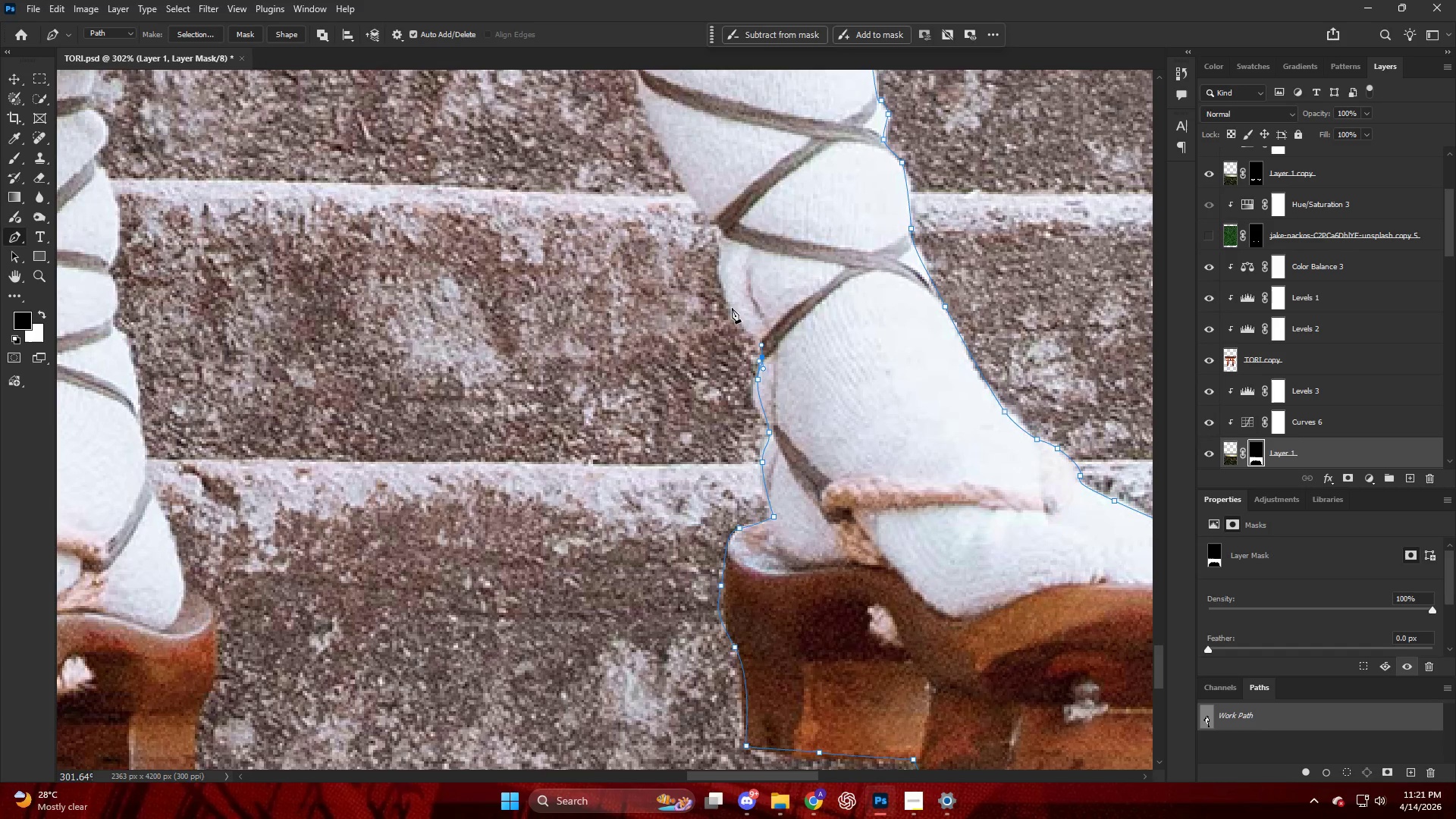 
left_click_drag(start_coordinate=[726, 303], to_coordinate=[705, 266])
 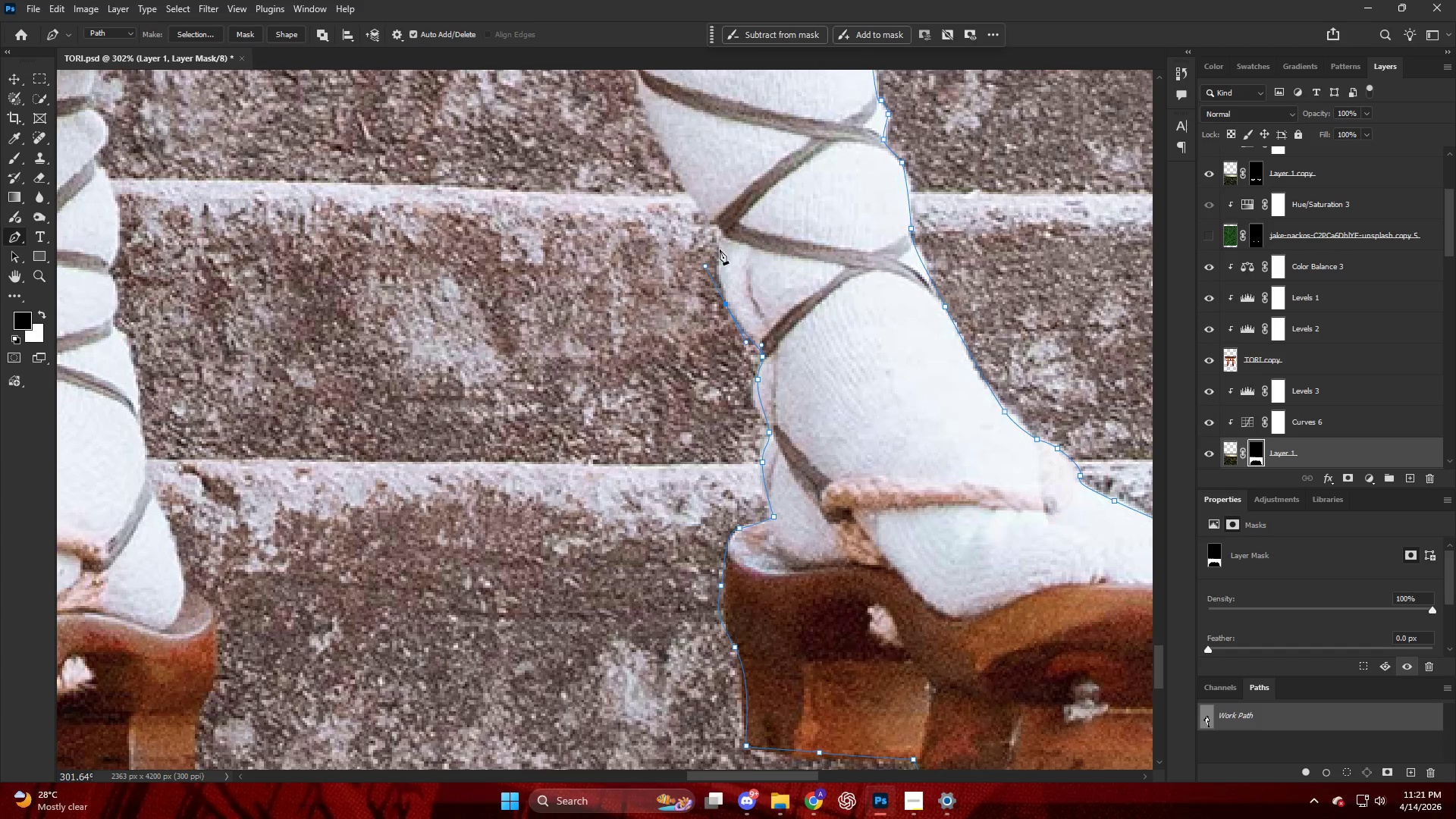 
key(Control+ControlLeft)
 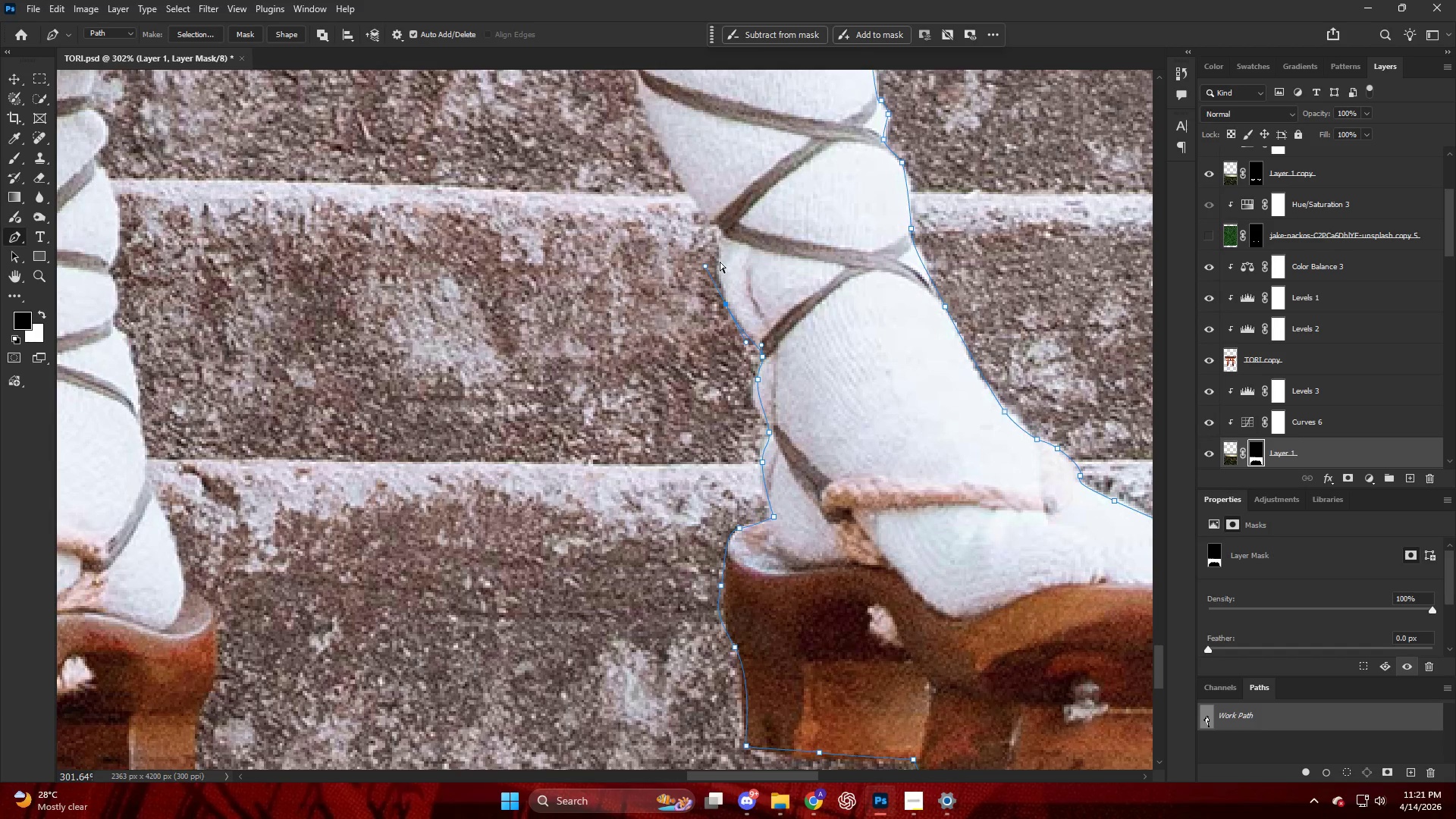 
key(Control+Z)
 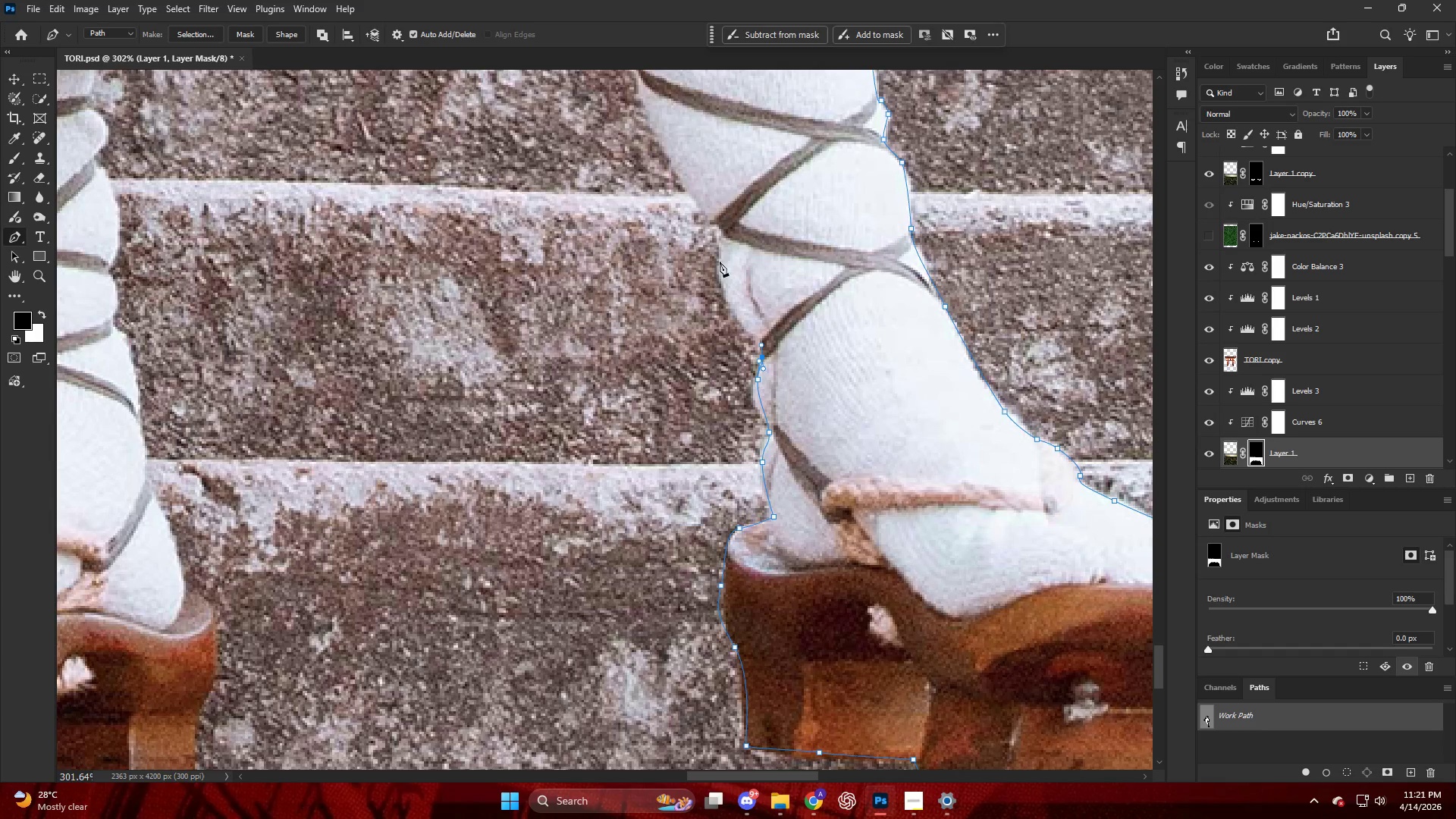 
left_click_drag(start_coordinate=[720, 259], to_coordinate=[715, 207])
 